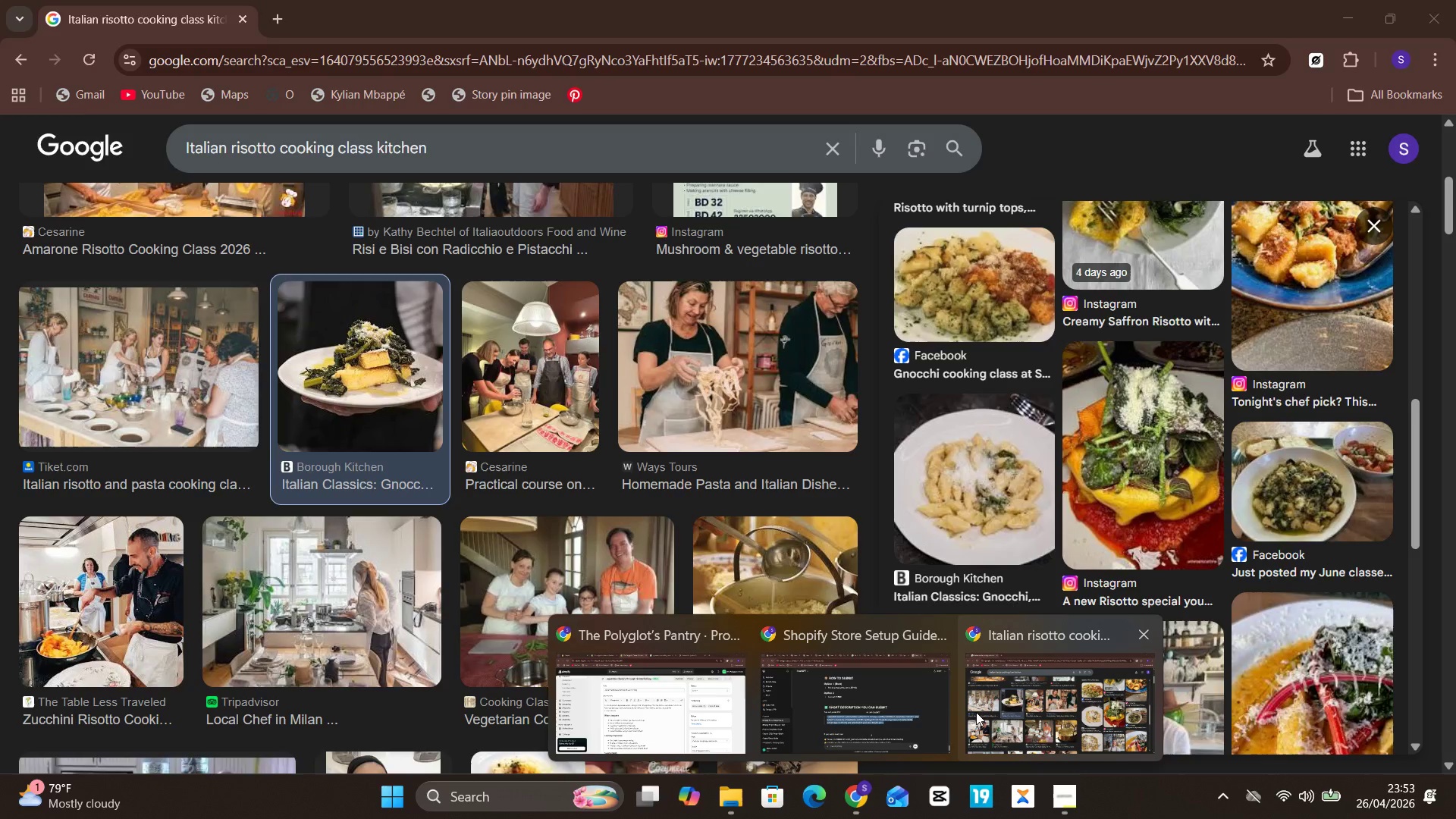 
wait(6.55)
 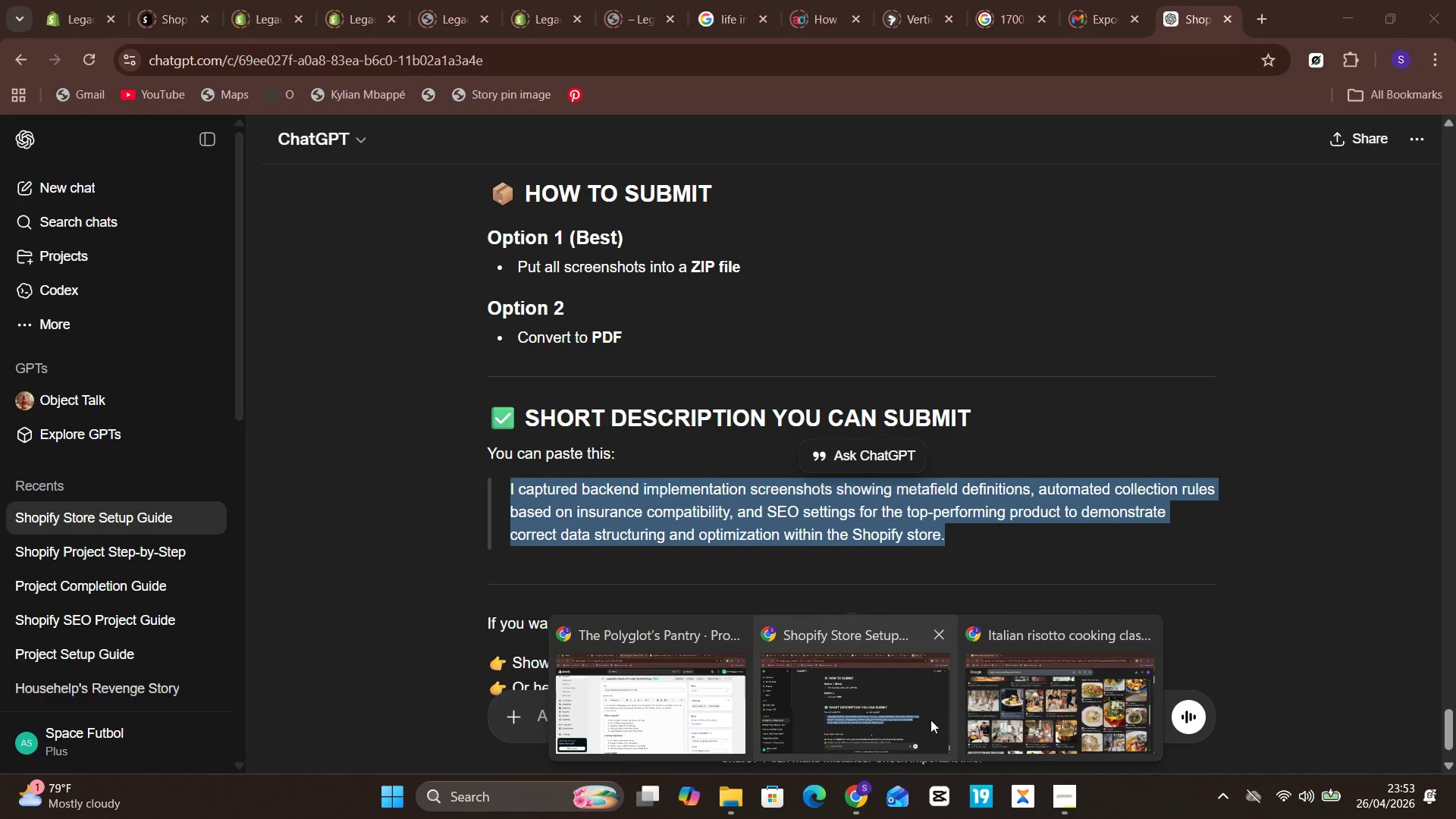 
left_click([633, 686])
 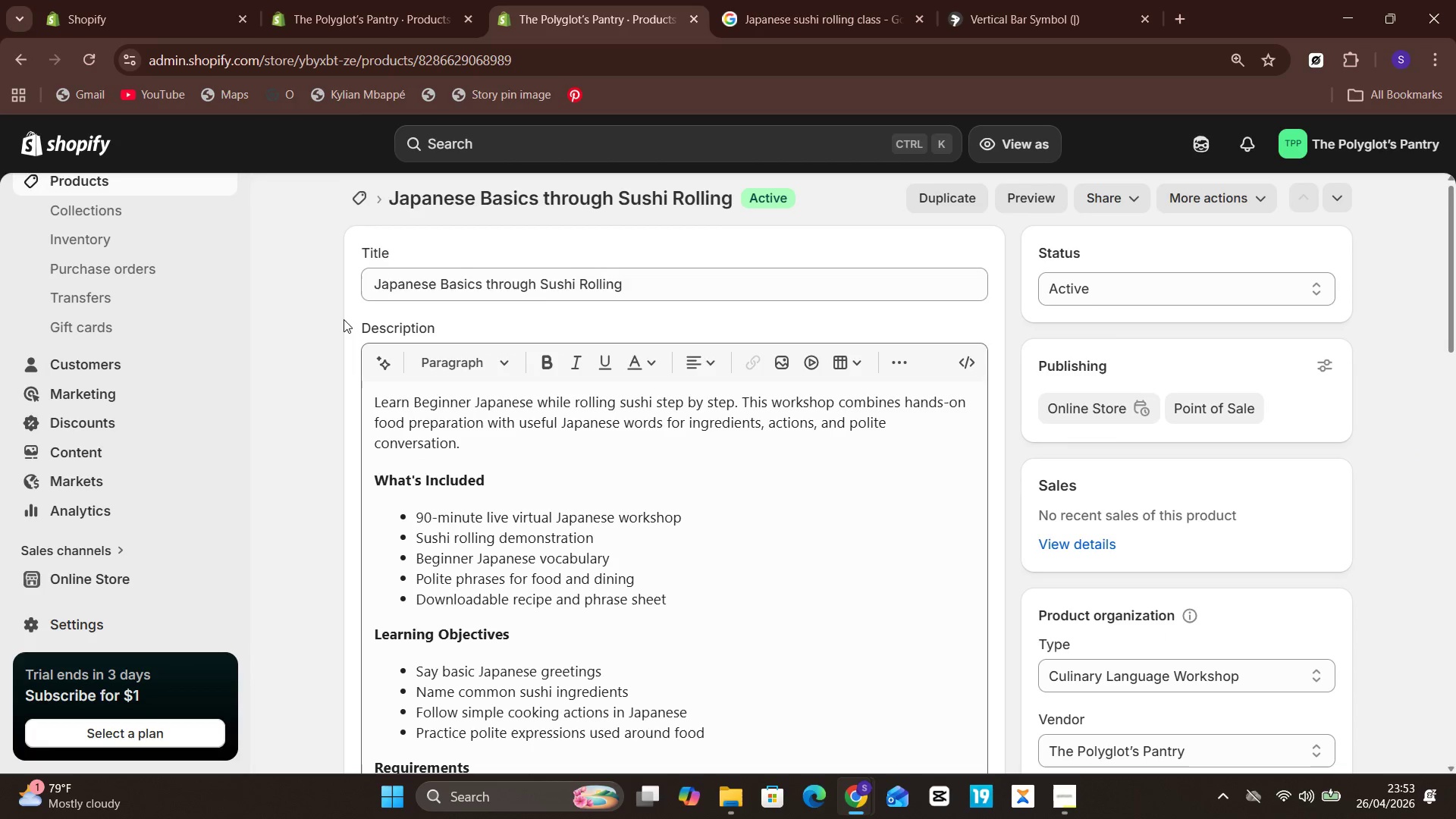 
mouse_move([82, 203])
 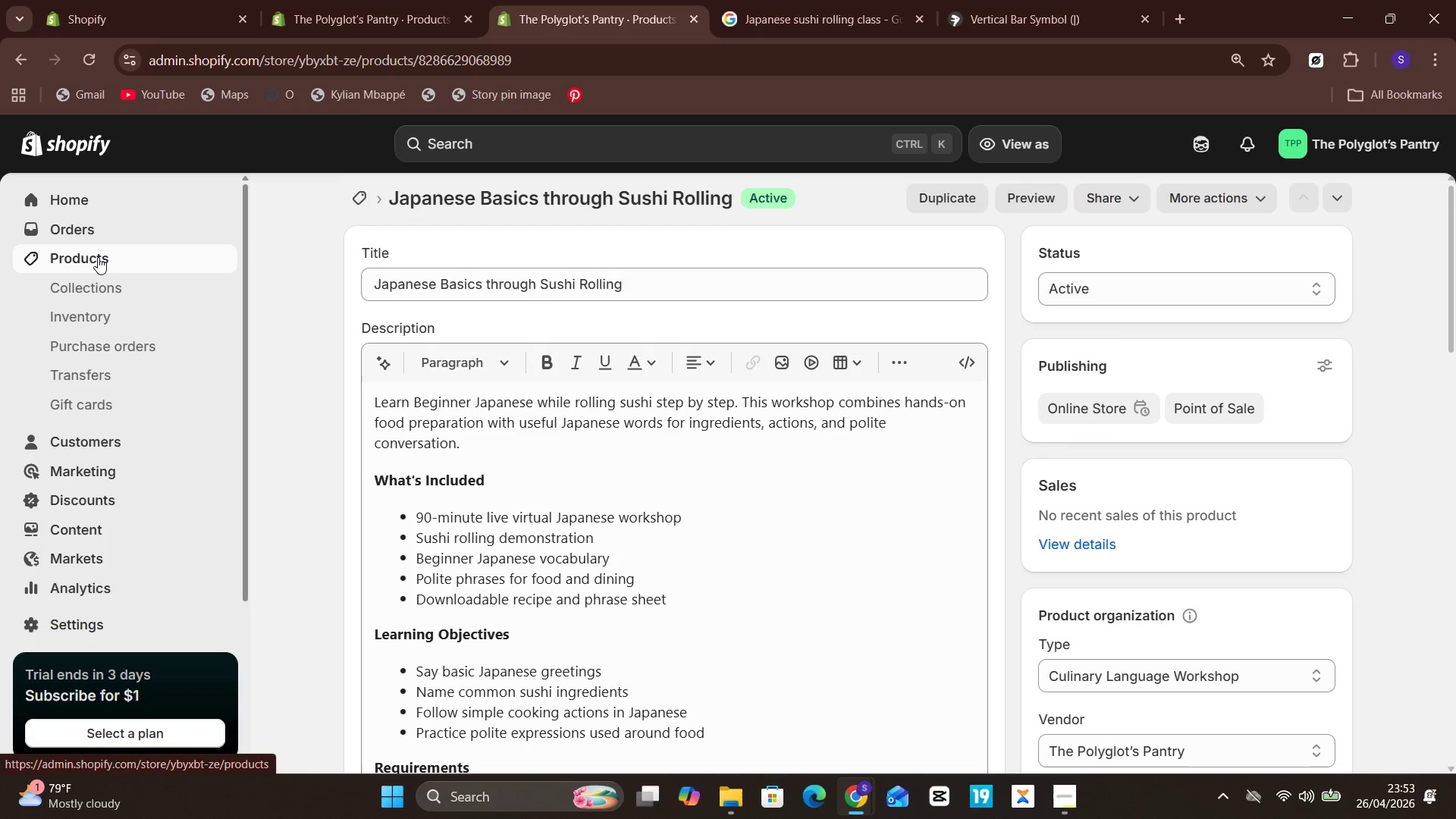 
left_click([98, 257])
 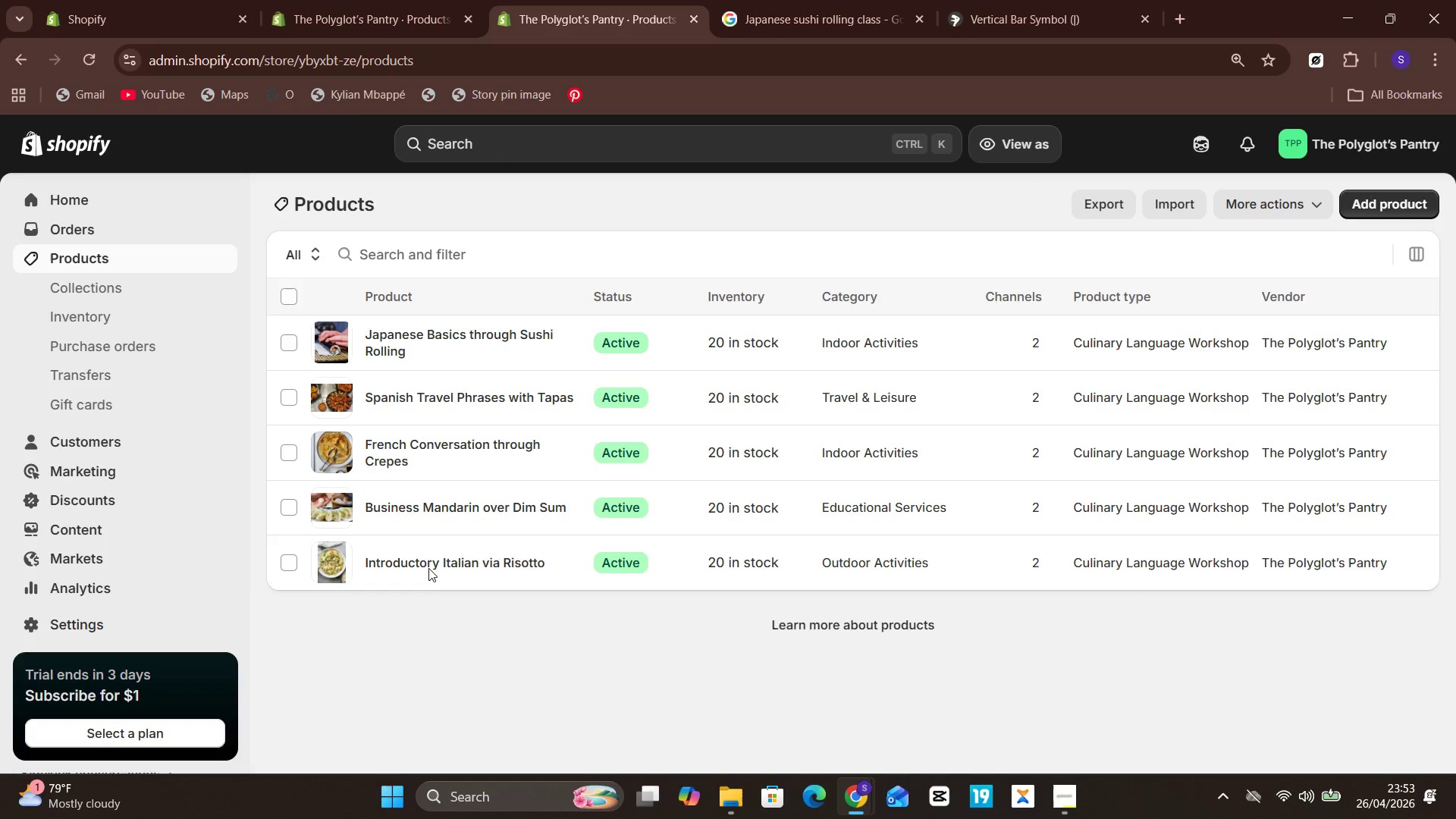 
left_click([424, 559])
 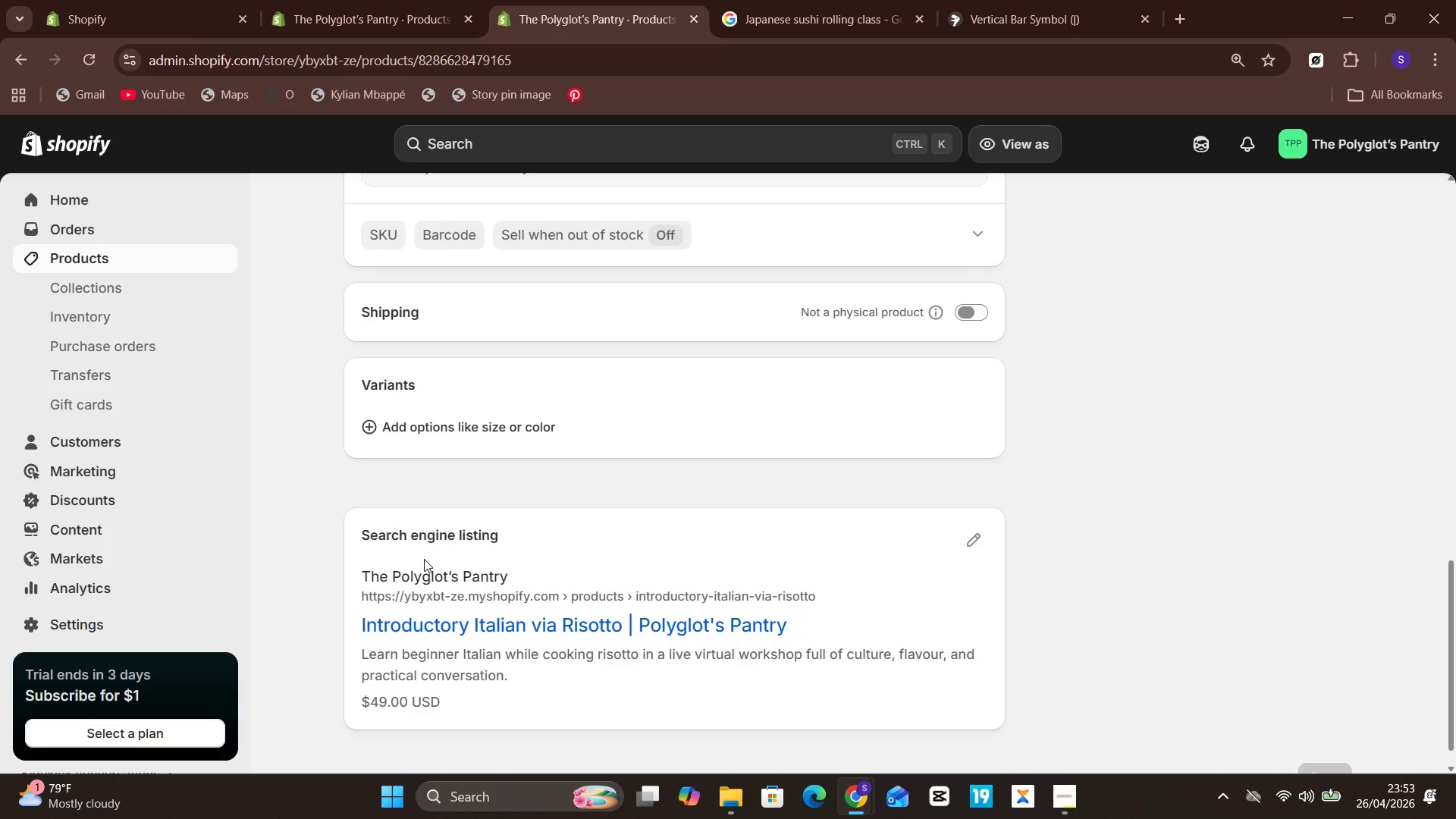 
wait(5.72)
 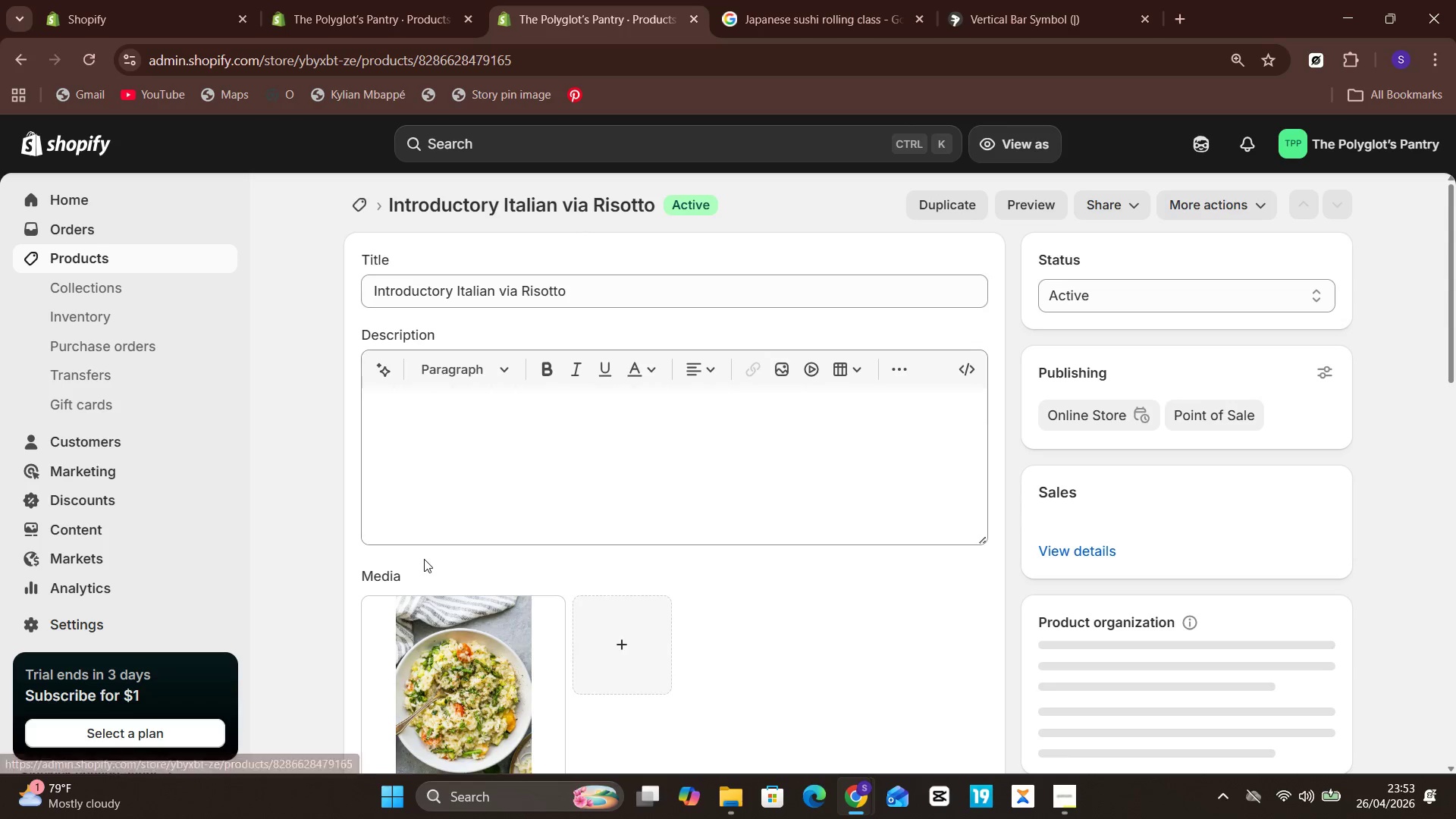 
left_click([970, 515])
 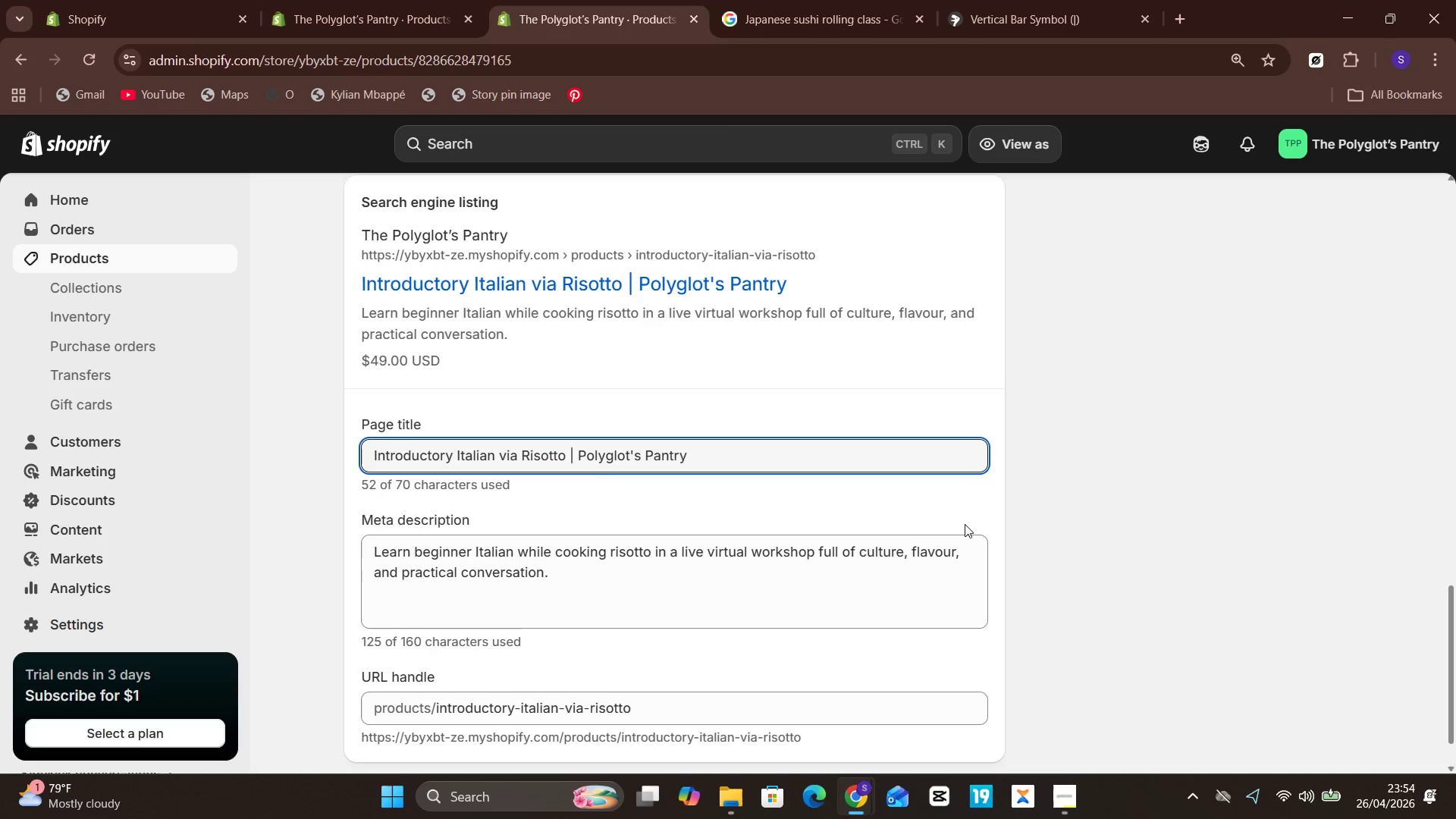 
wait(6.2)
 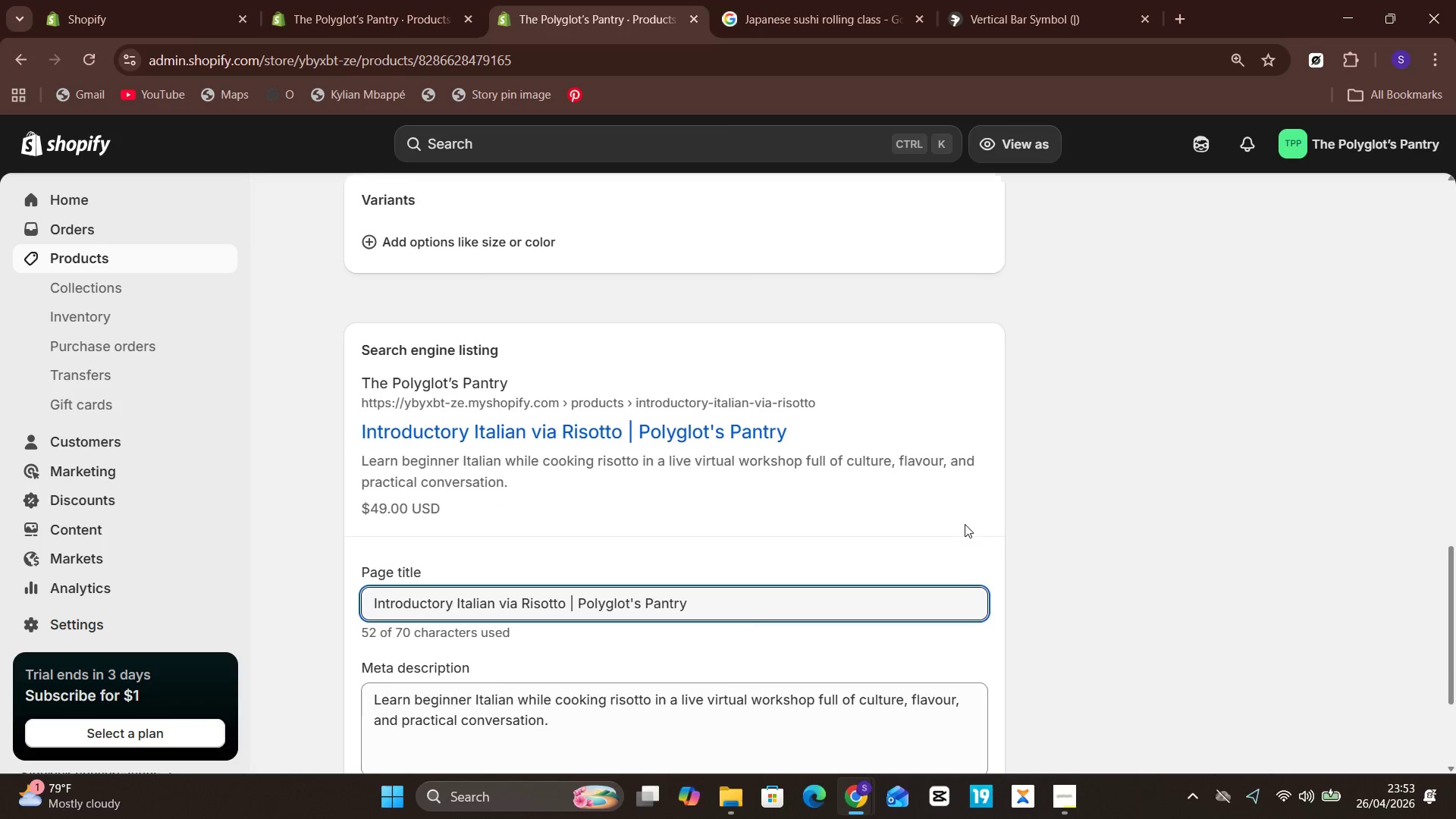 
key(Meta+PrintScreen)
 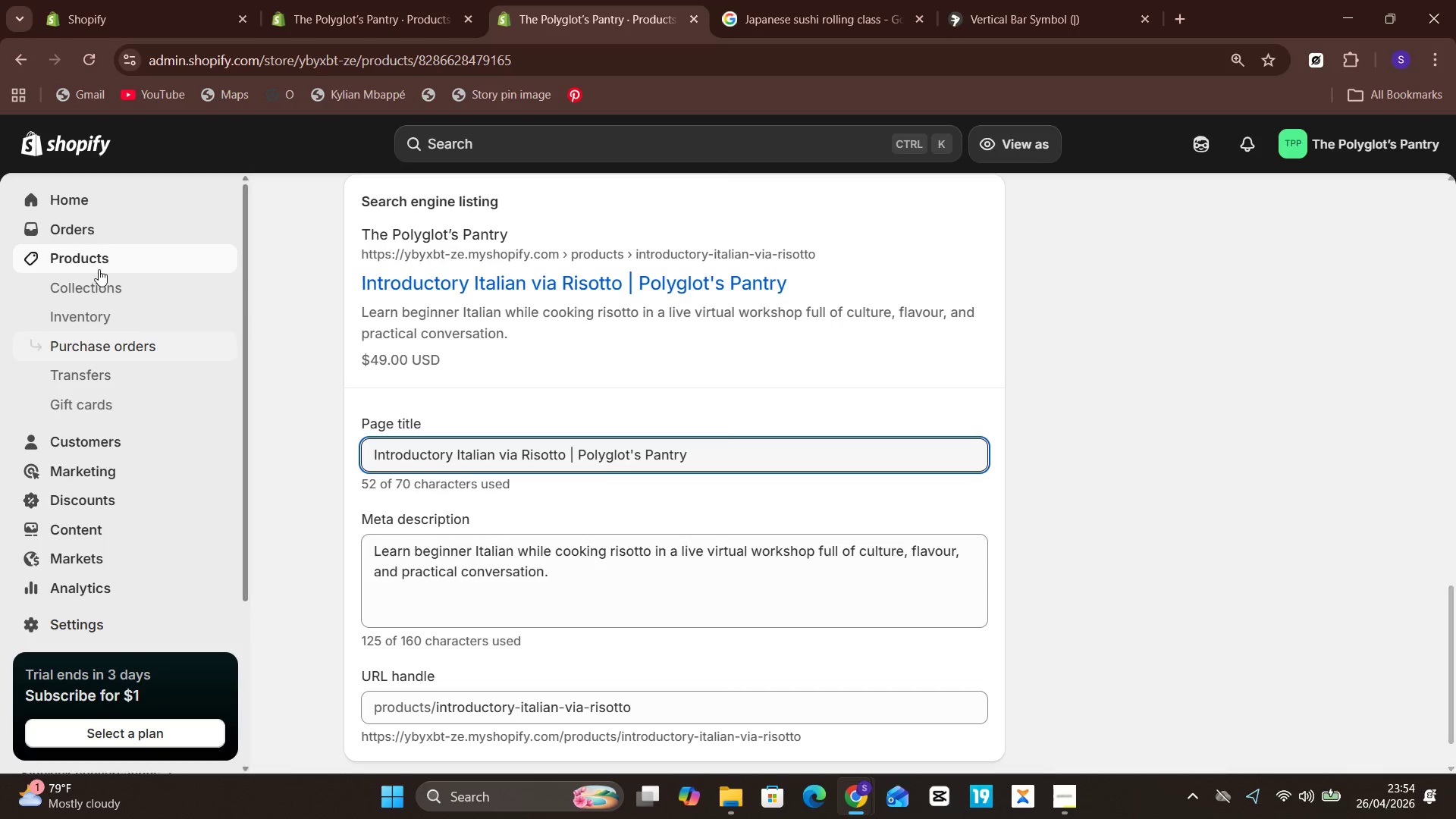 
left_click([100, 262])
 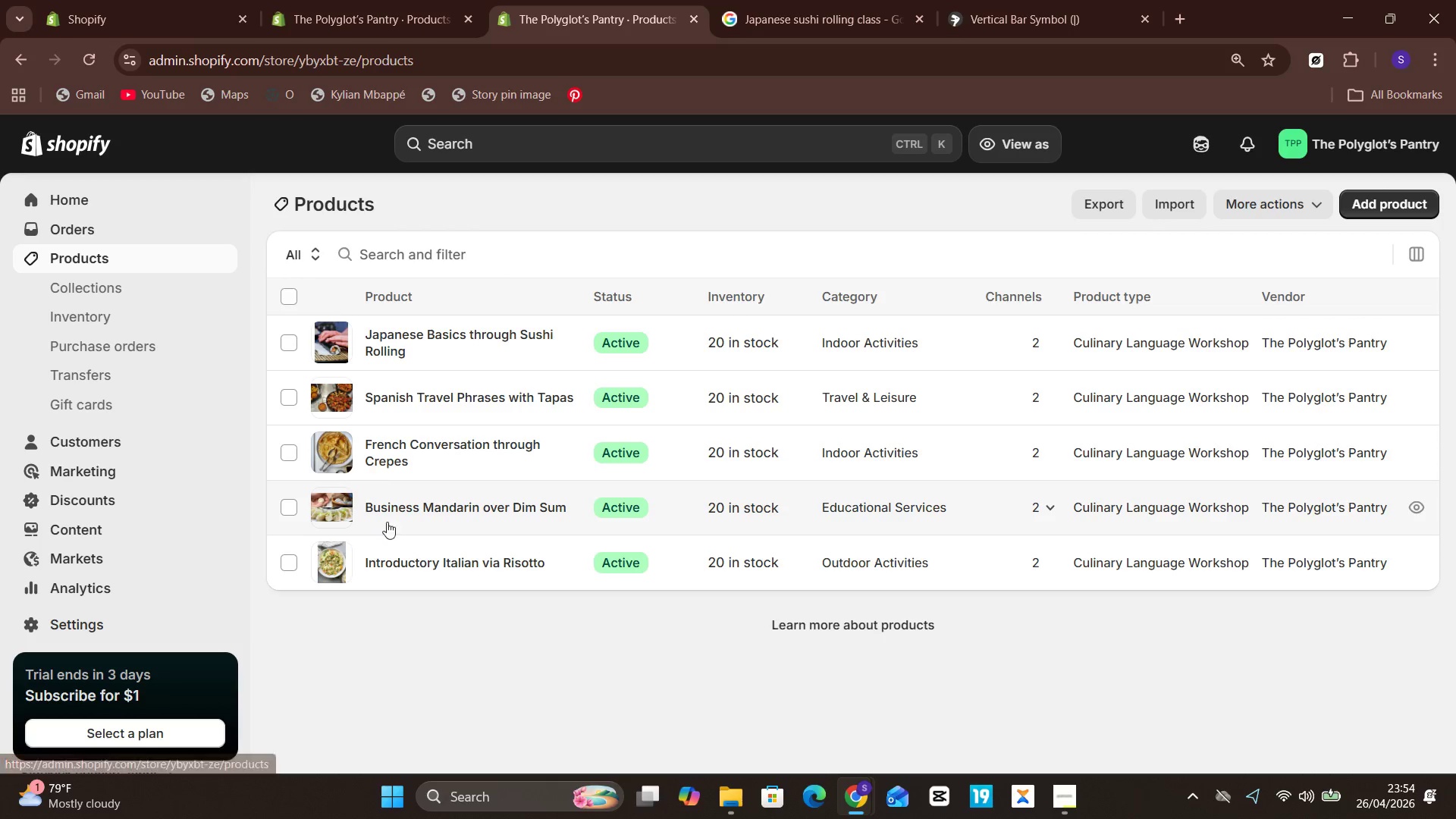 
left_click([410, 507])
 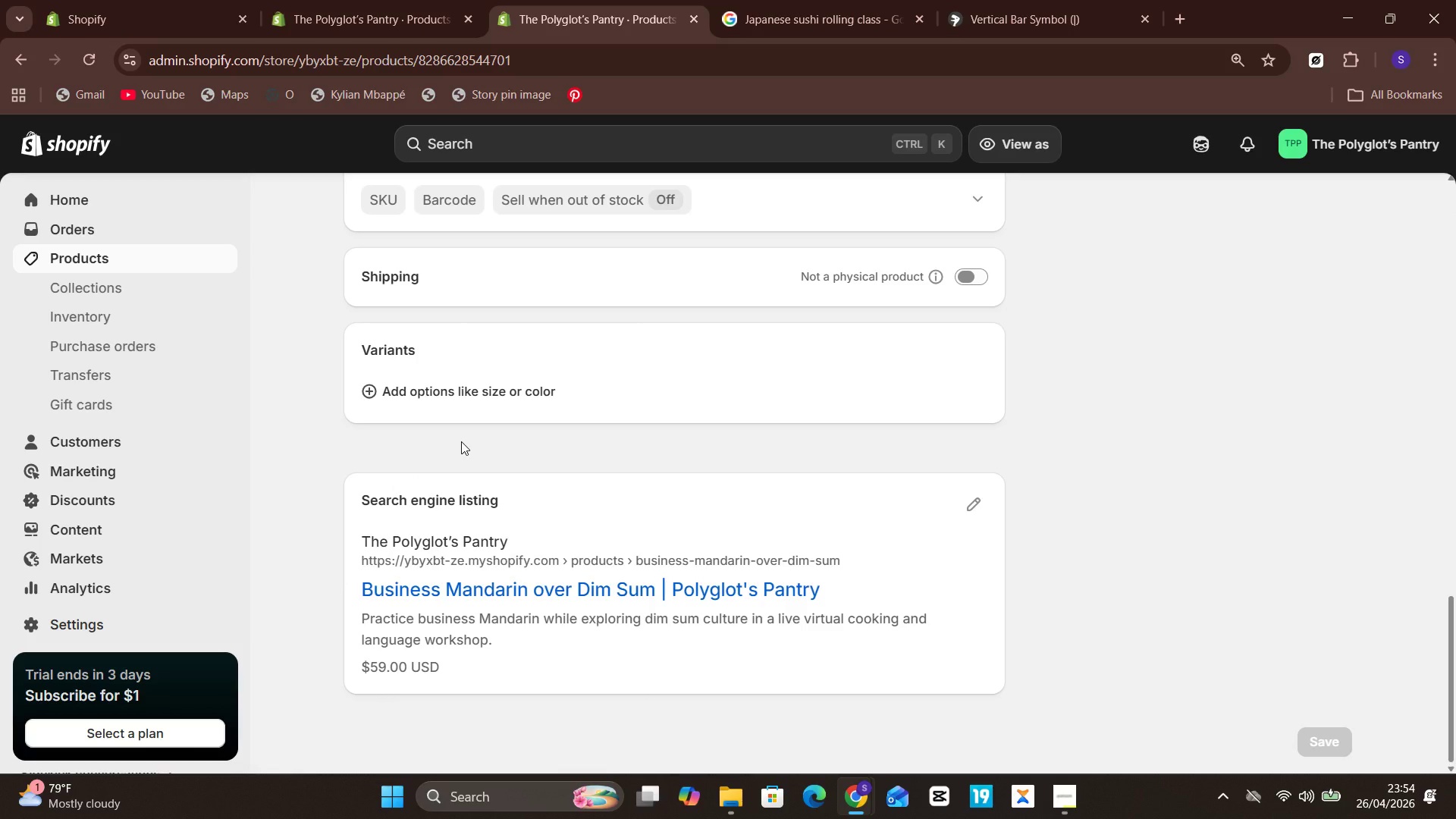 
wait(5.52)
 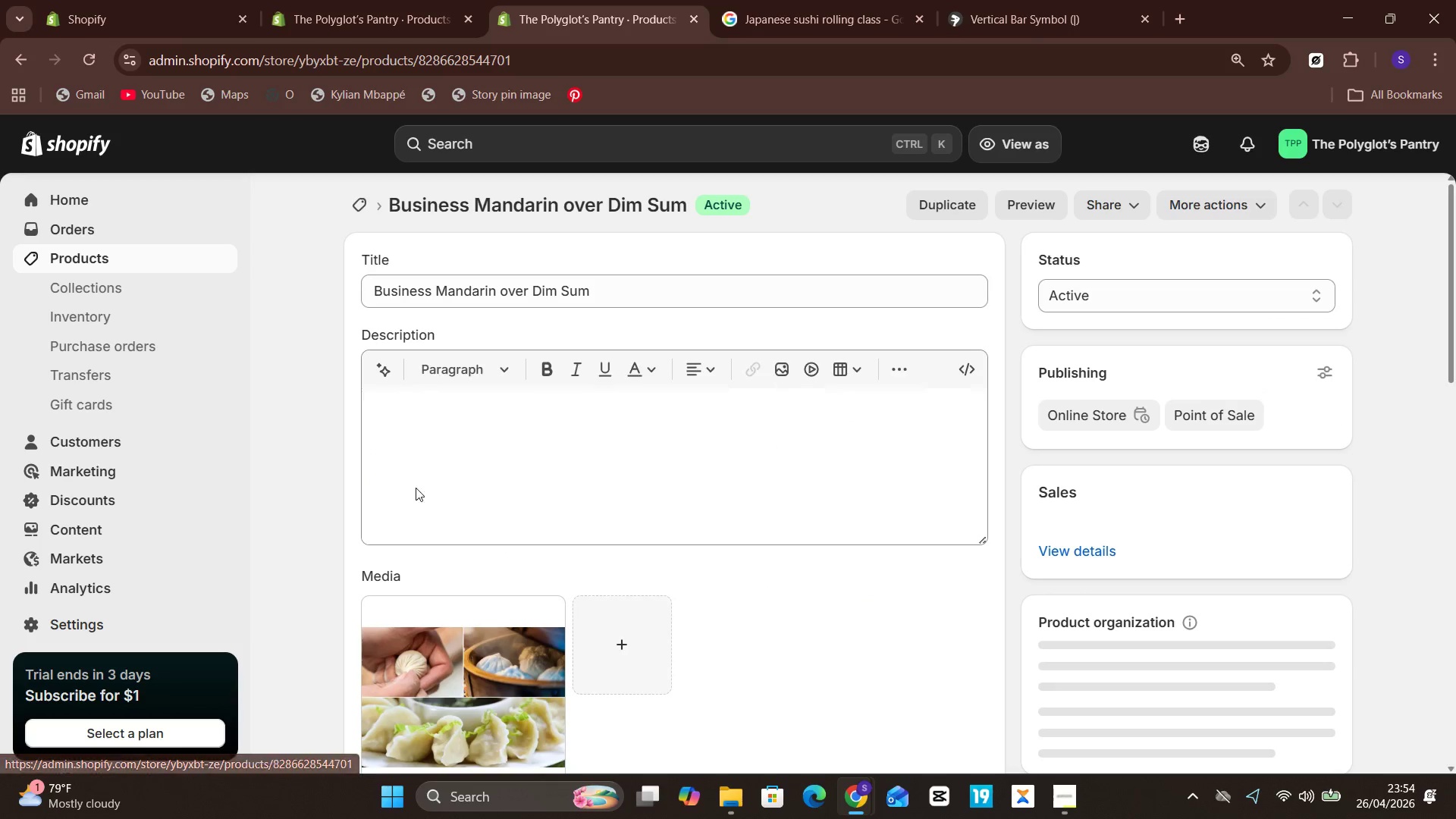 
left_click([965, 505])
 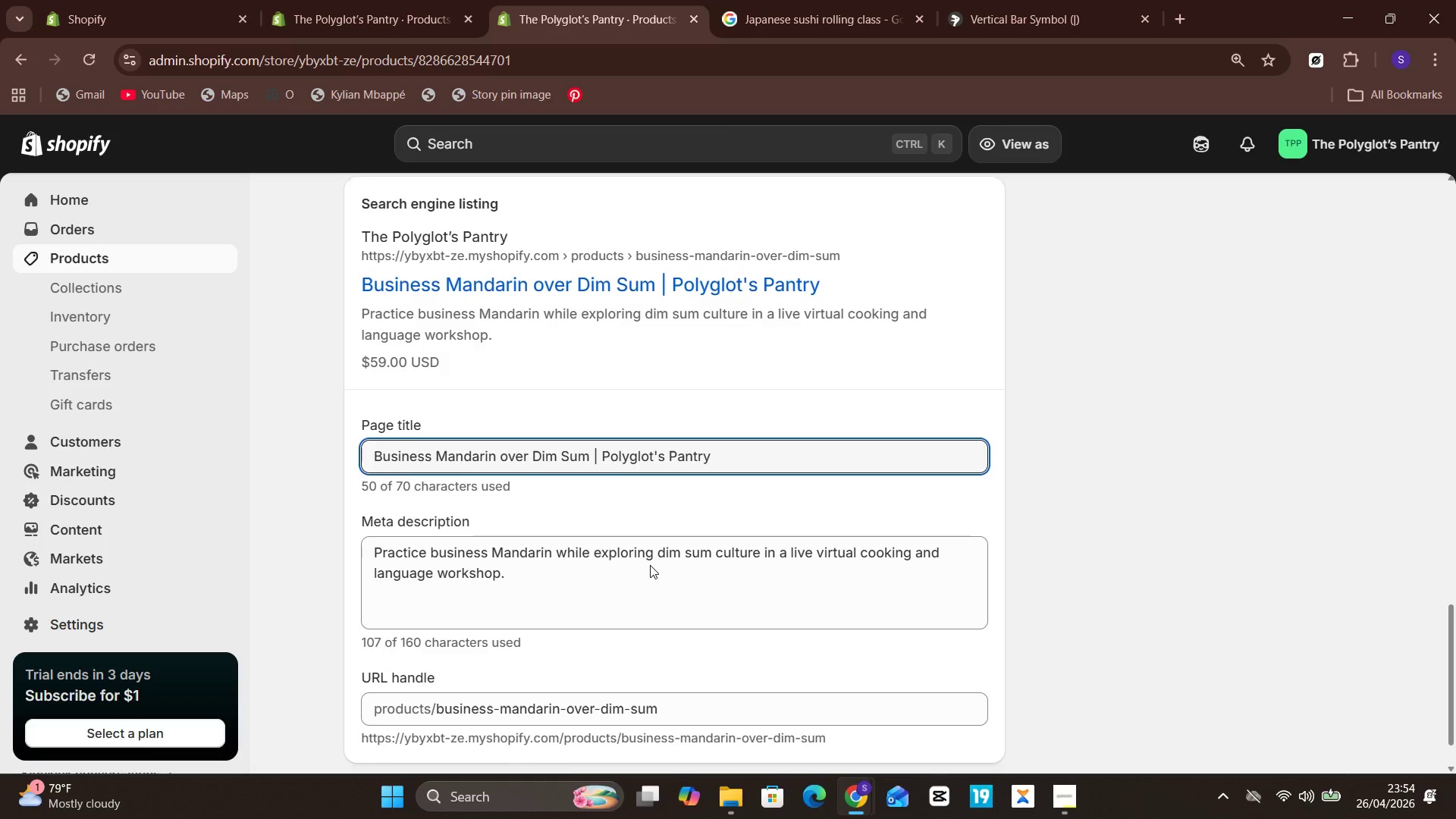 
wait(7.19)
 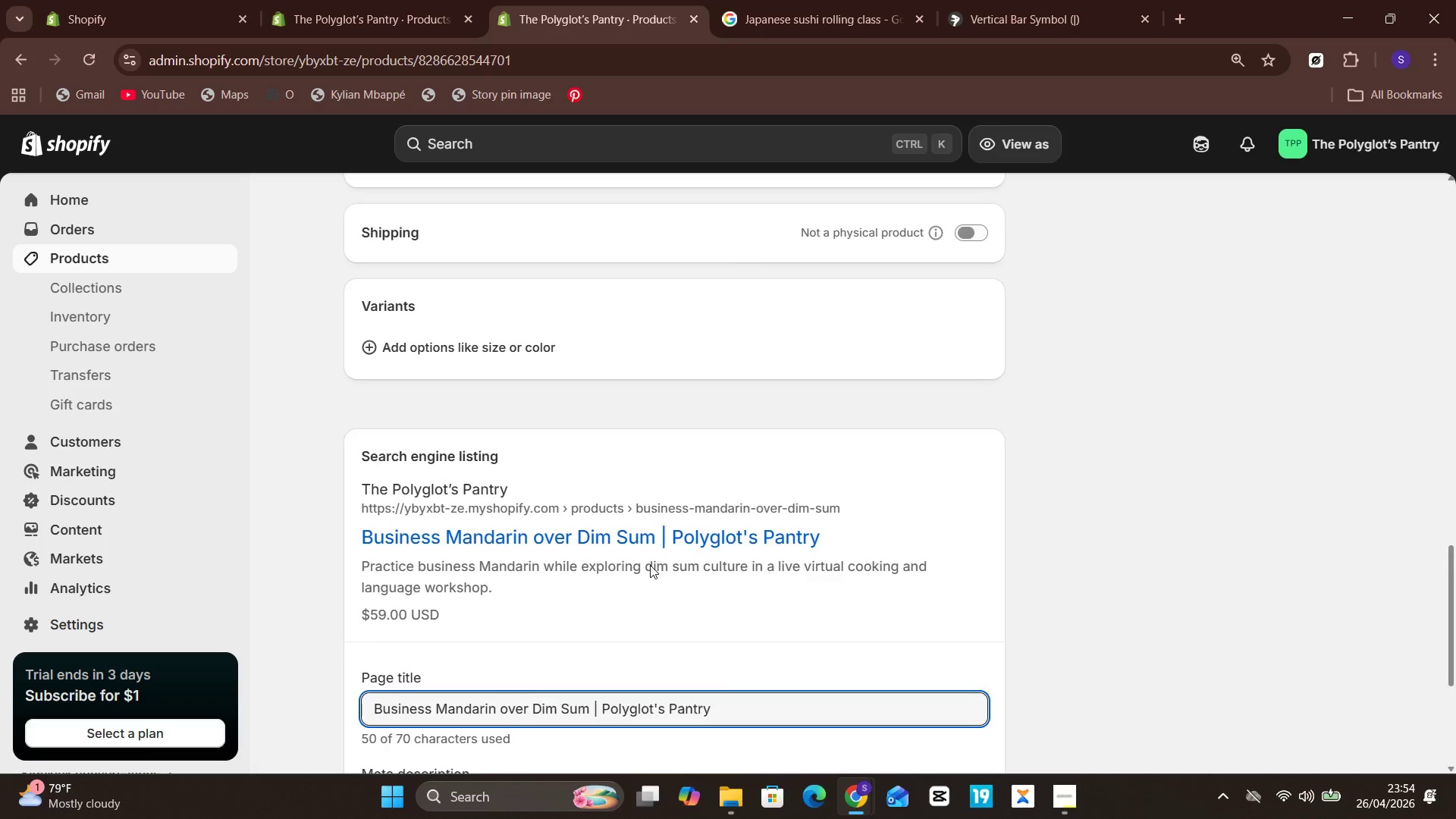 
key(Meta+PrintScreen)
 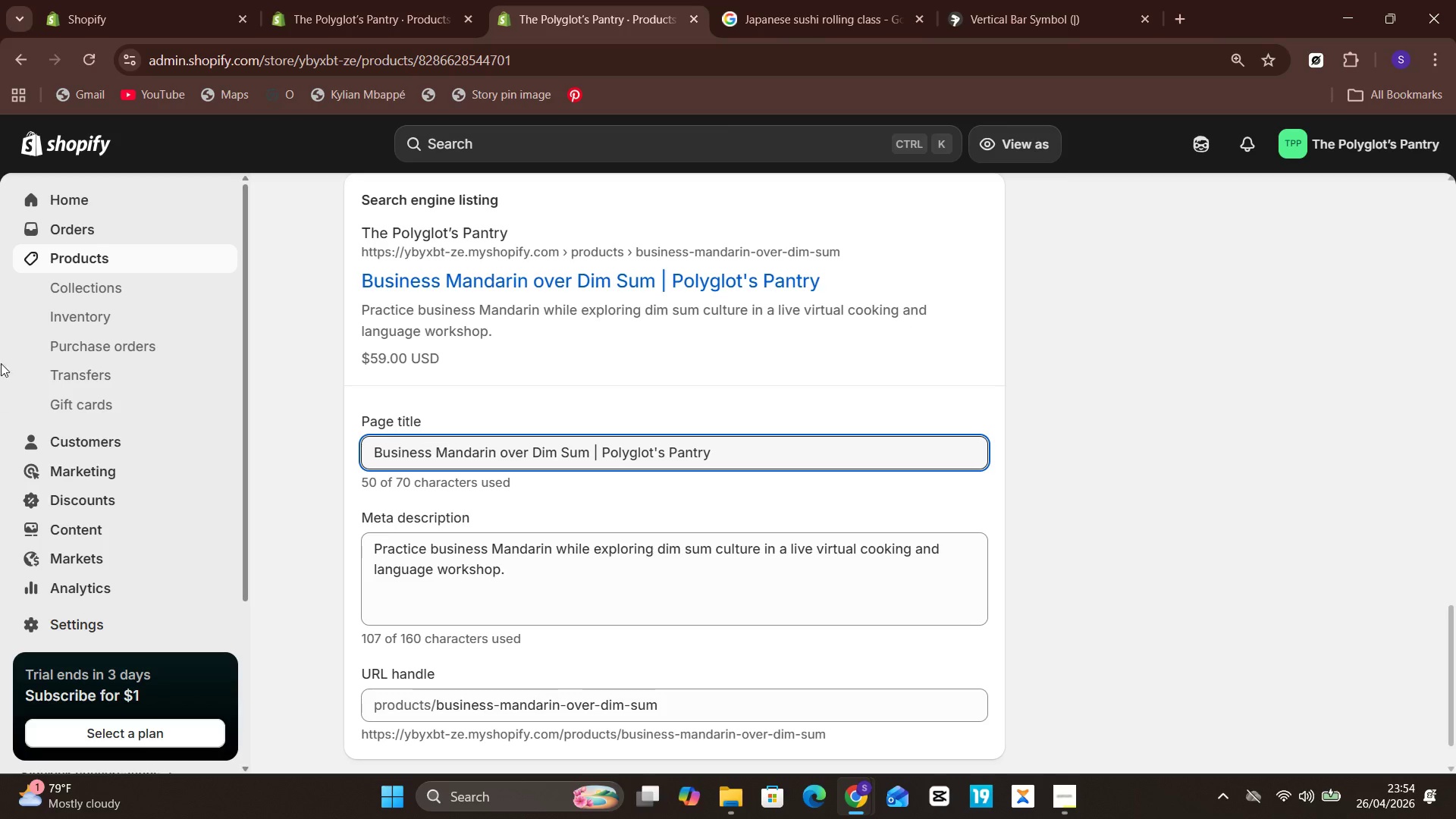 
left_click([118, 253])
 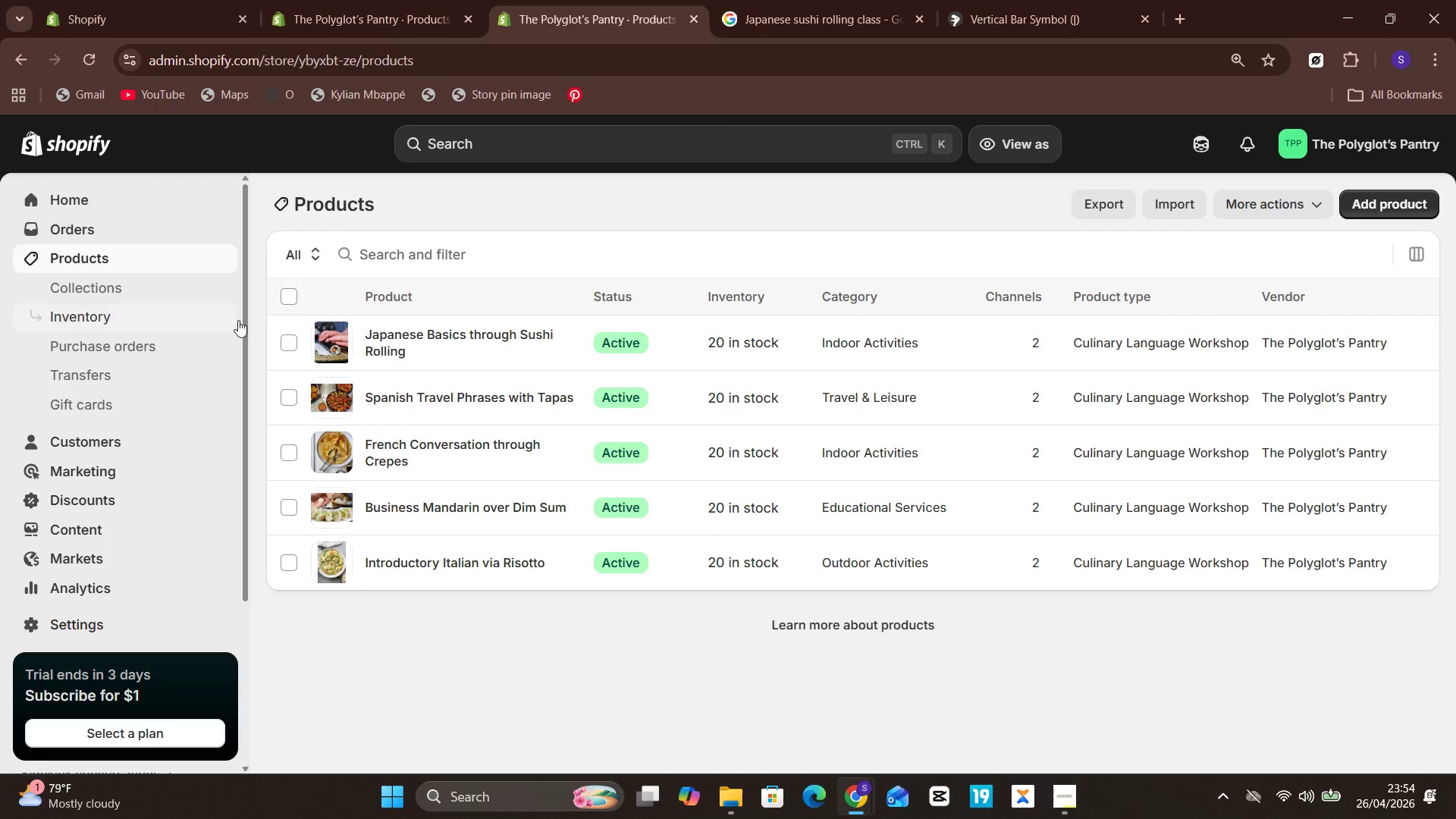 
left_click([403, 450])
 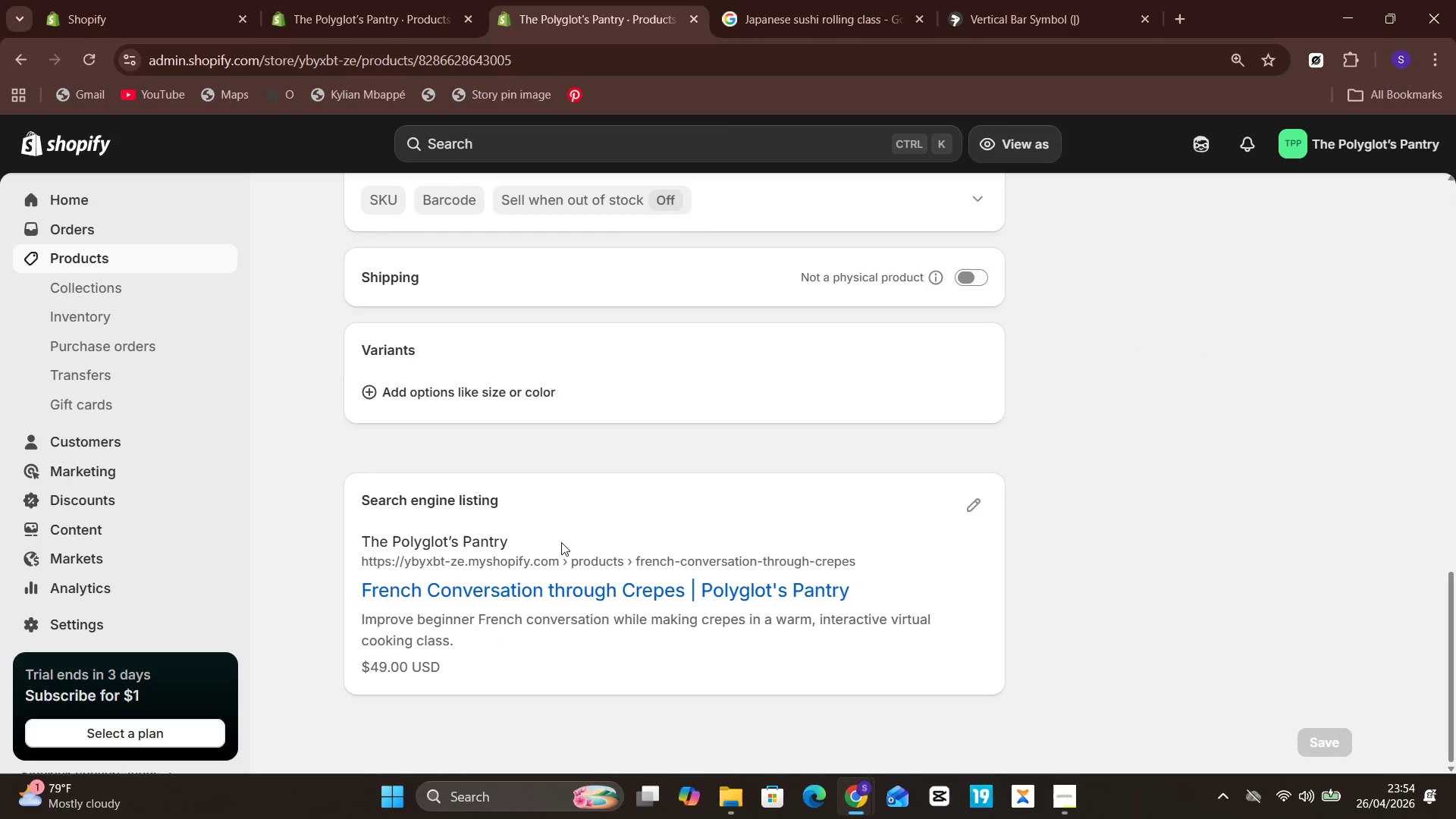 
wait(5.62)
 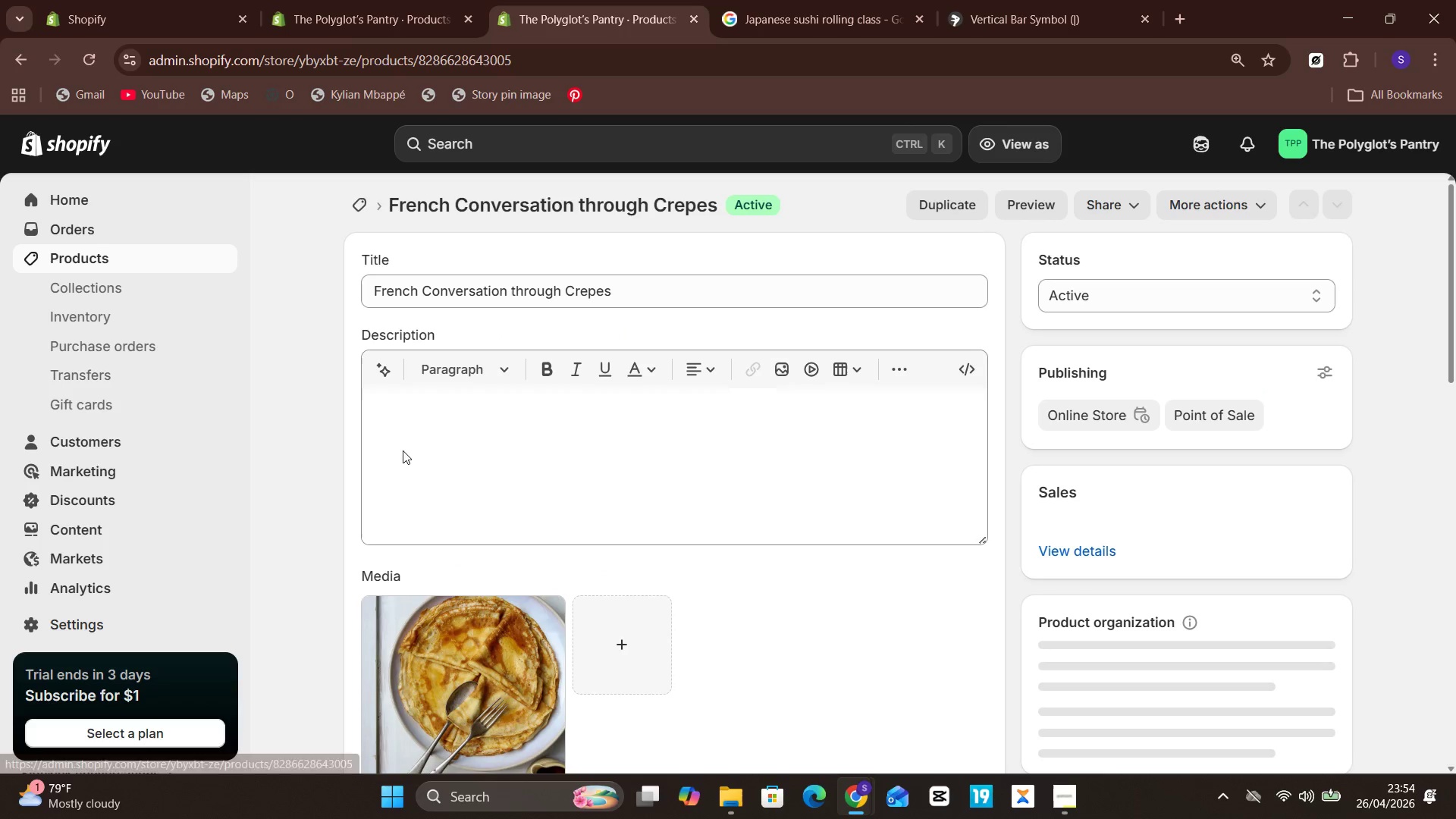 
left_click([978, 510])
 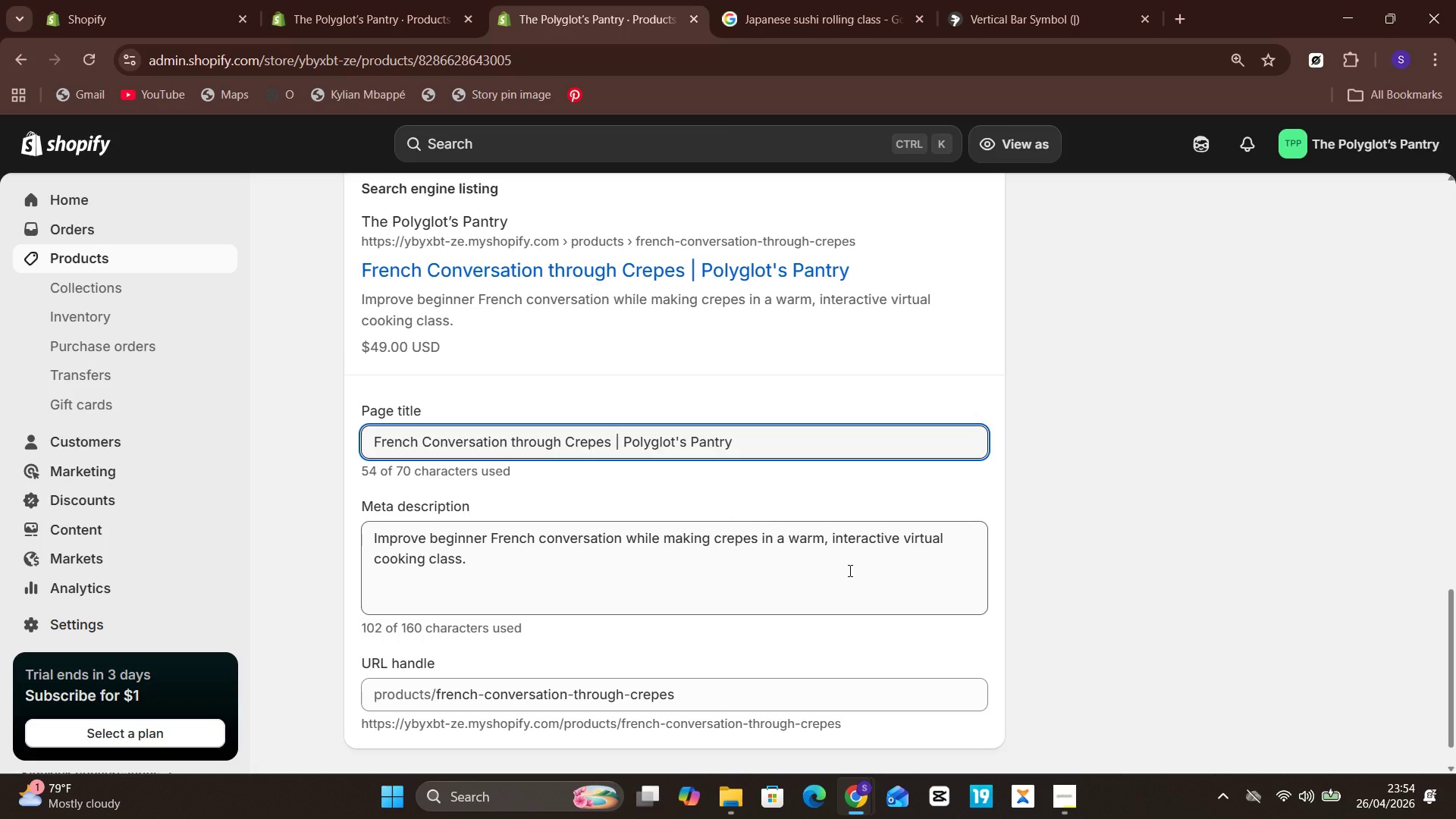 
wait(5.08)
 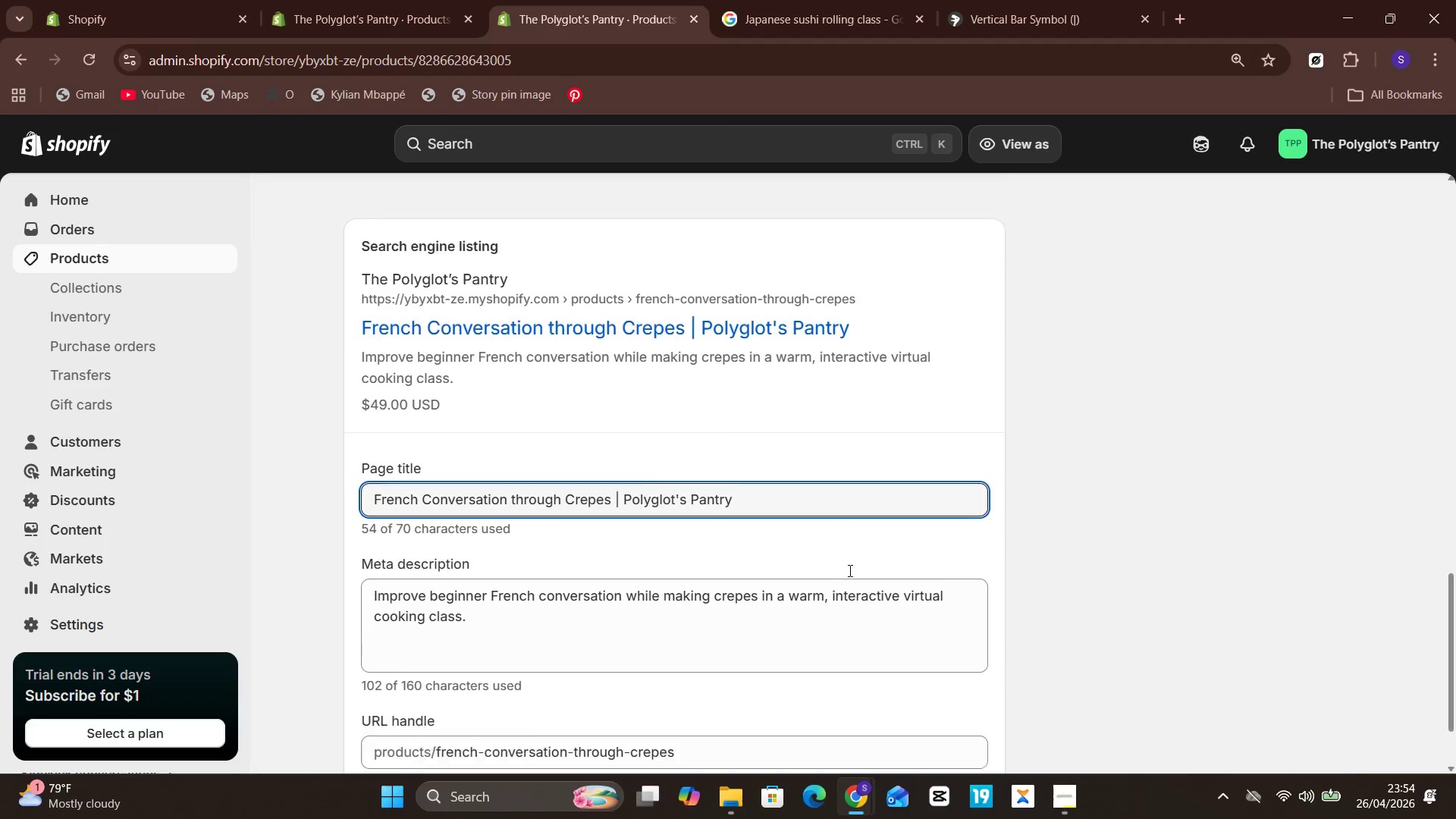 
key(Meta+PrintScreen)
 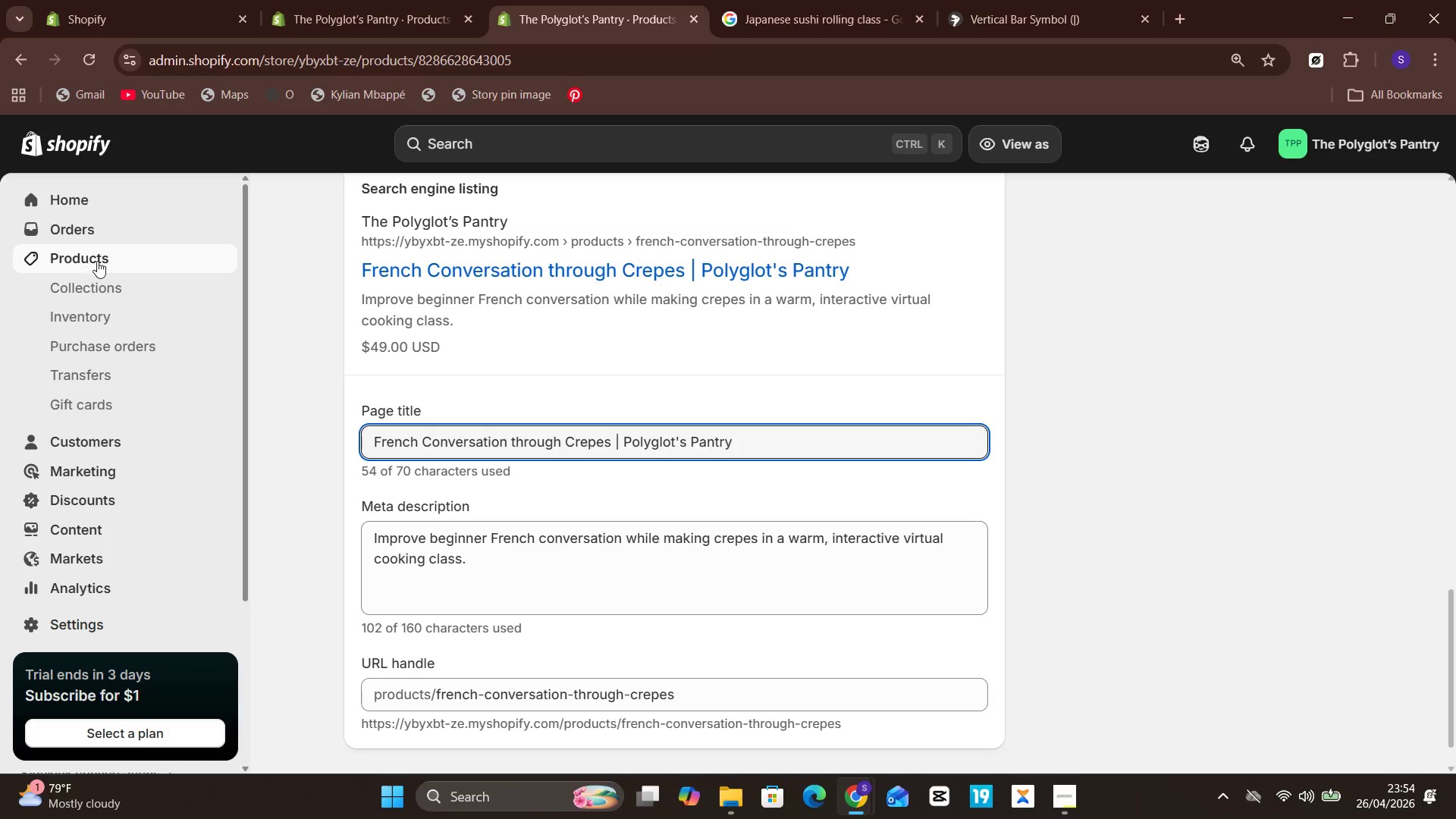 
left_click([108, 258])
 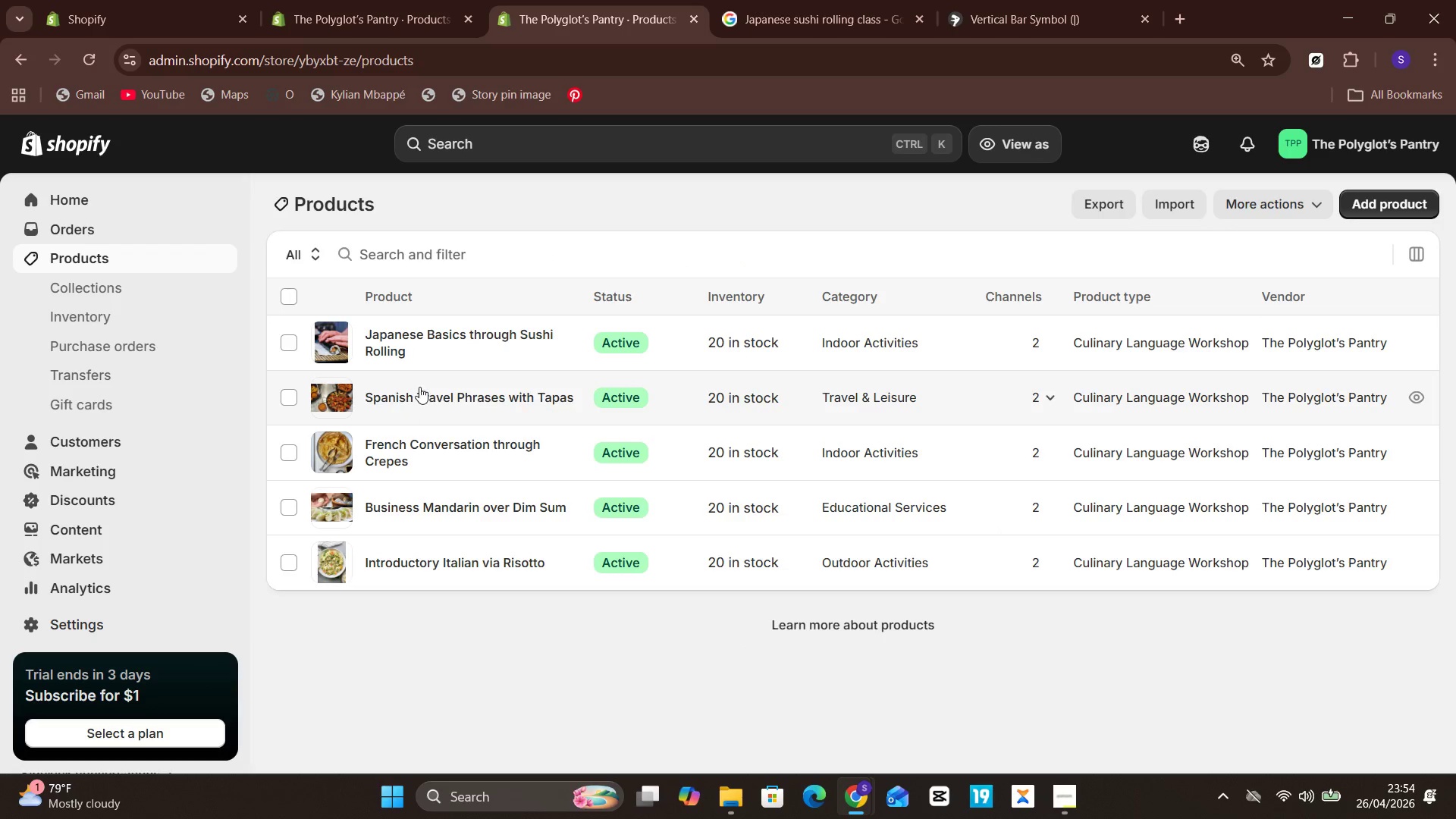 
left_click([419, 388])
 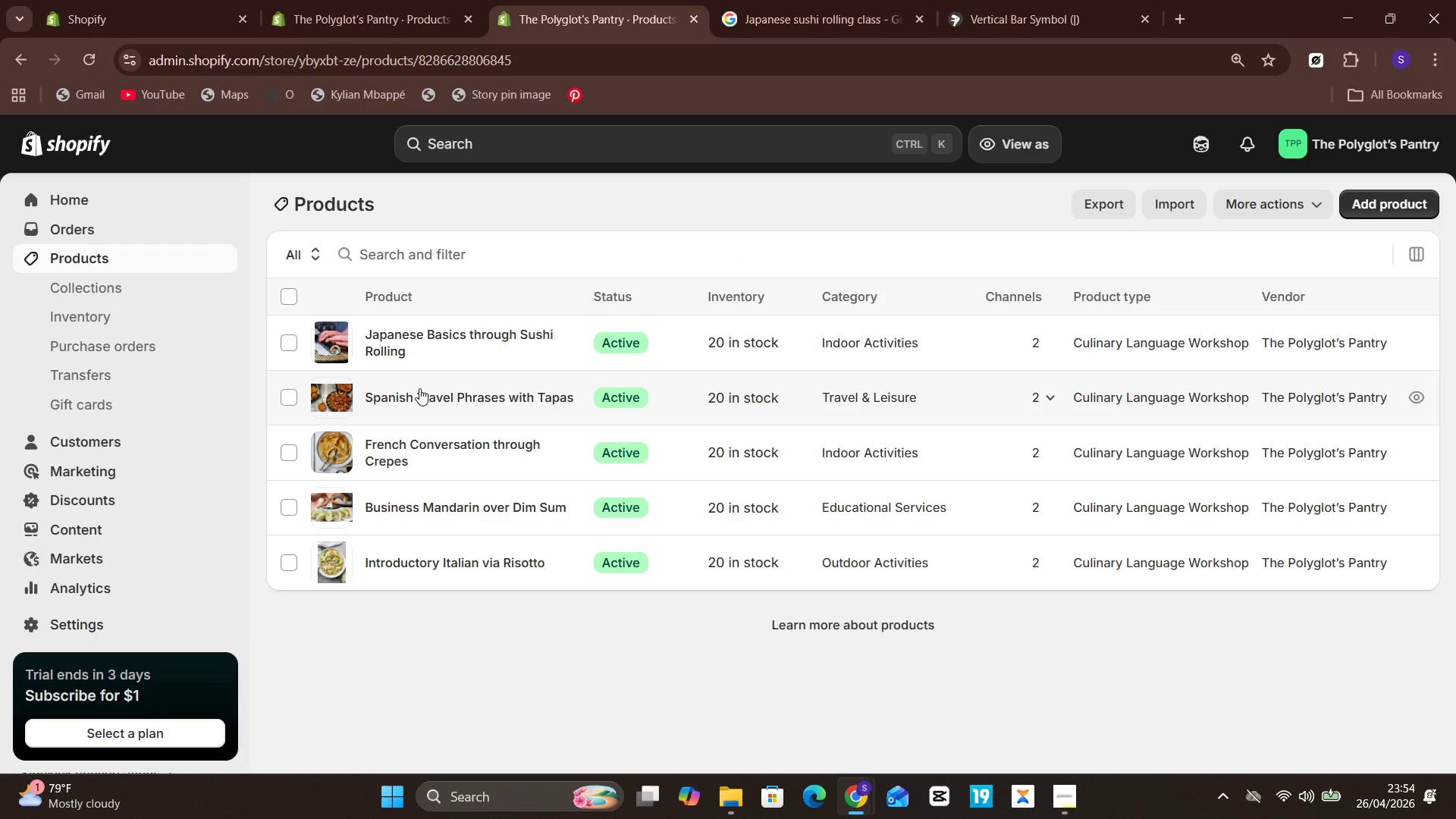 
mouse_move([499, 457])
 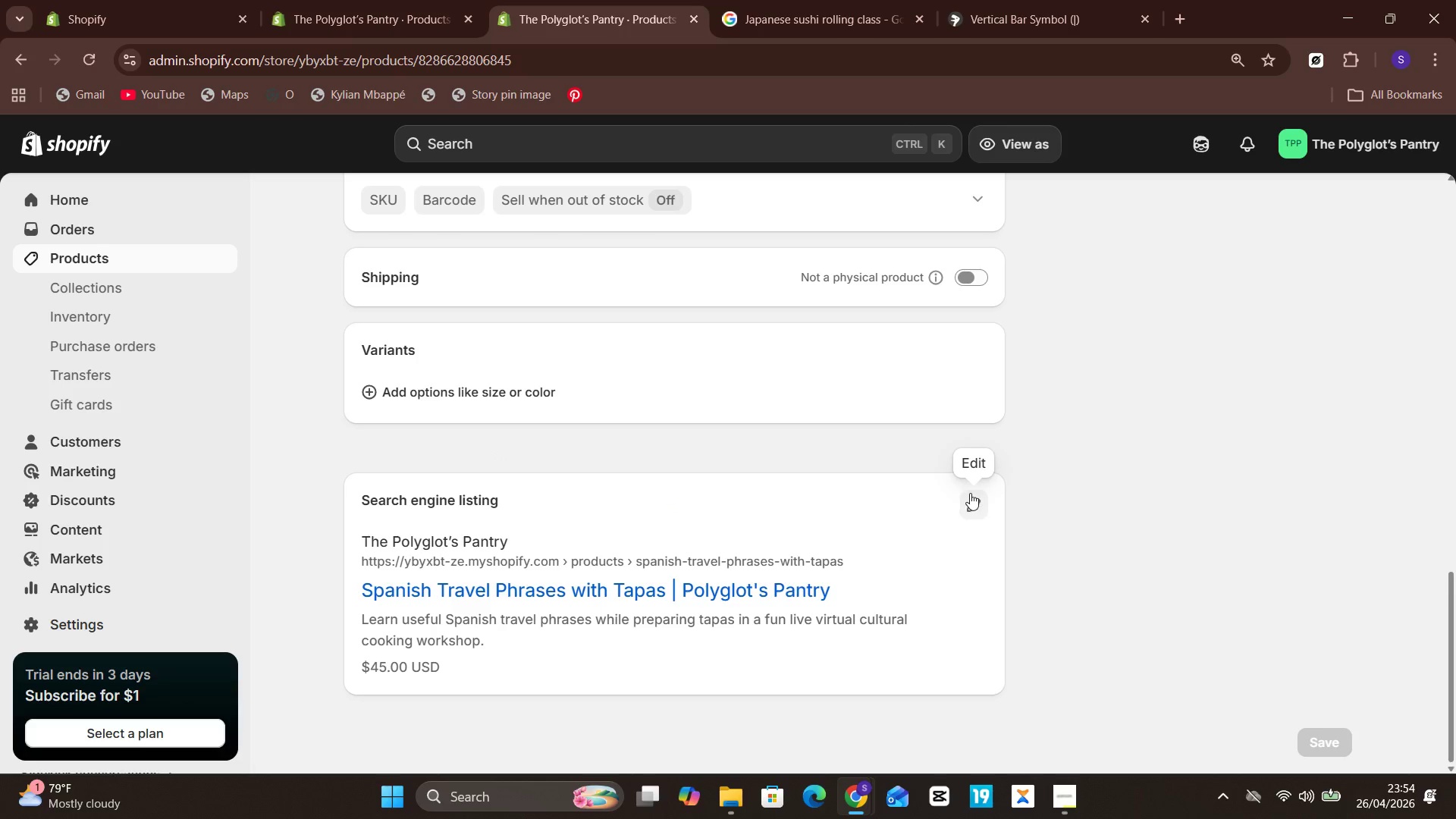 
left_click([970, 493])
 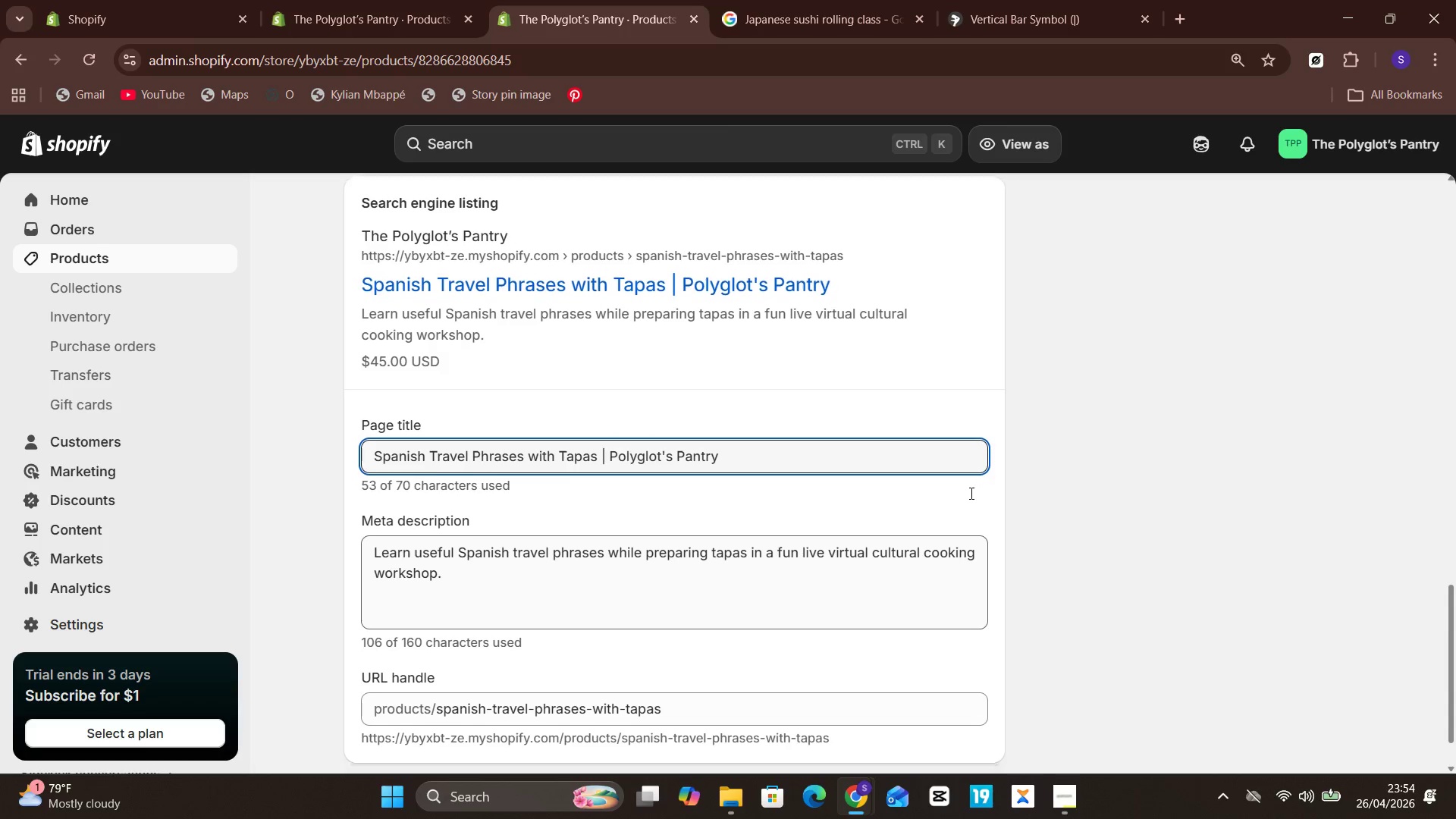 
wait(6.73)
 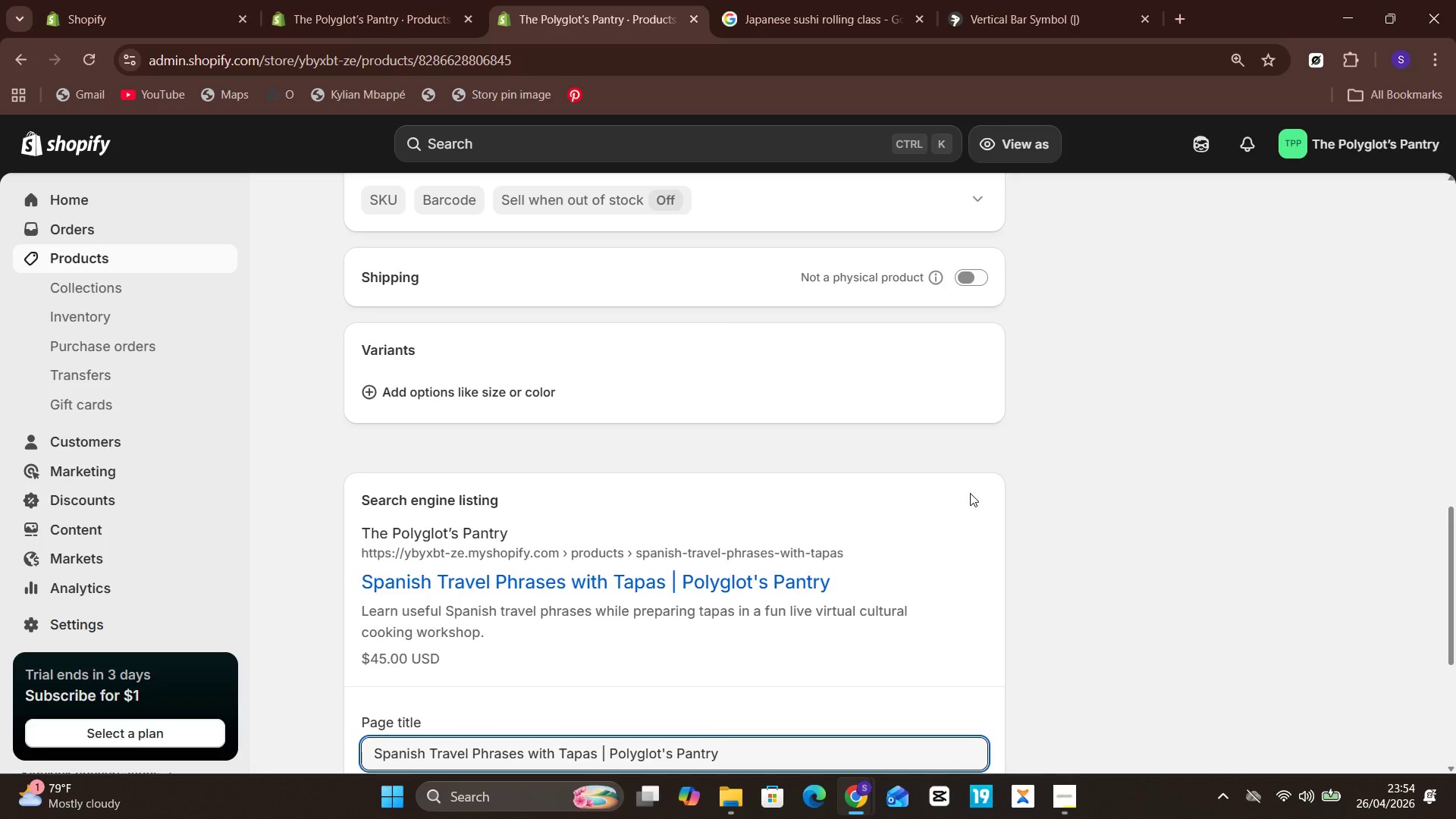 
key(Meta+PrintScreen)
 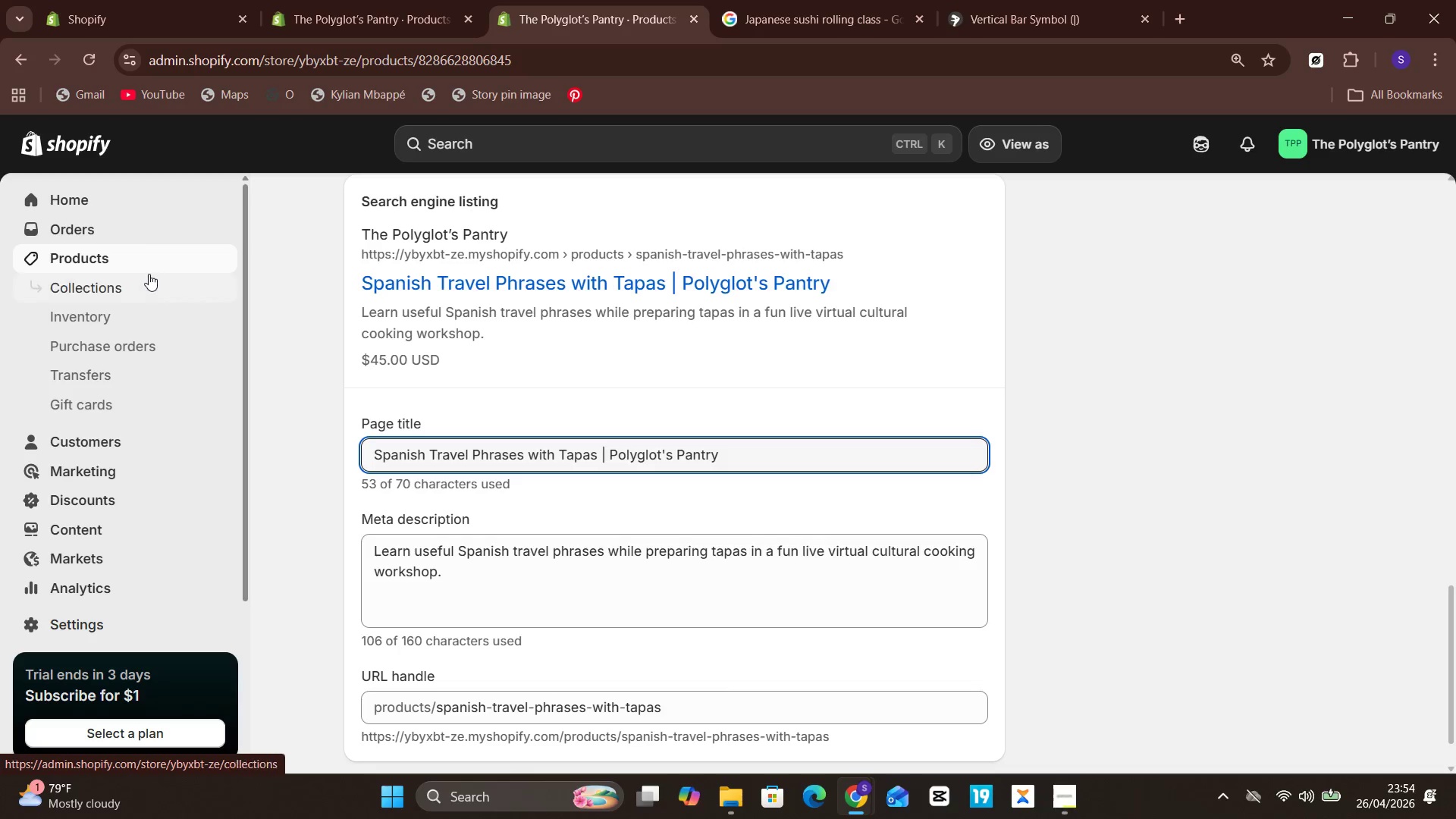 
left_click([168, 257])
 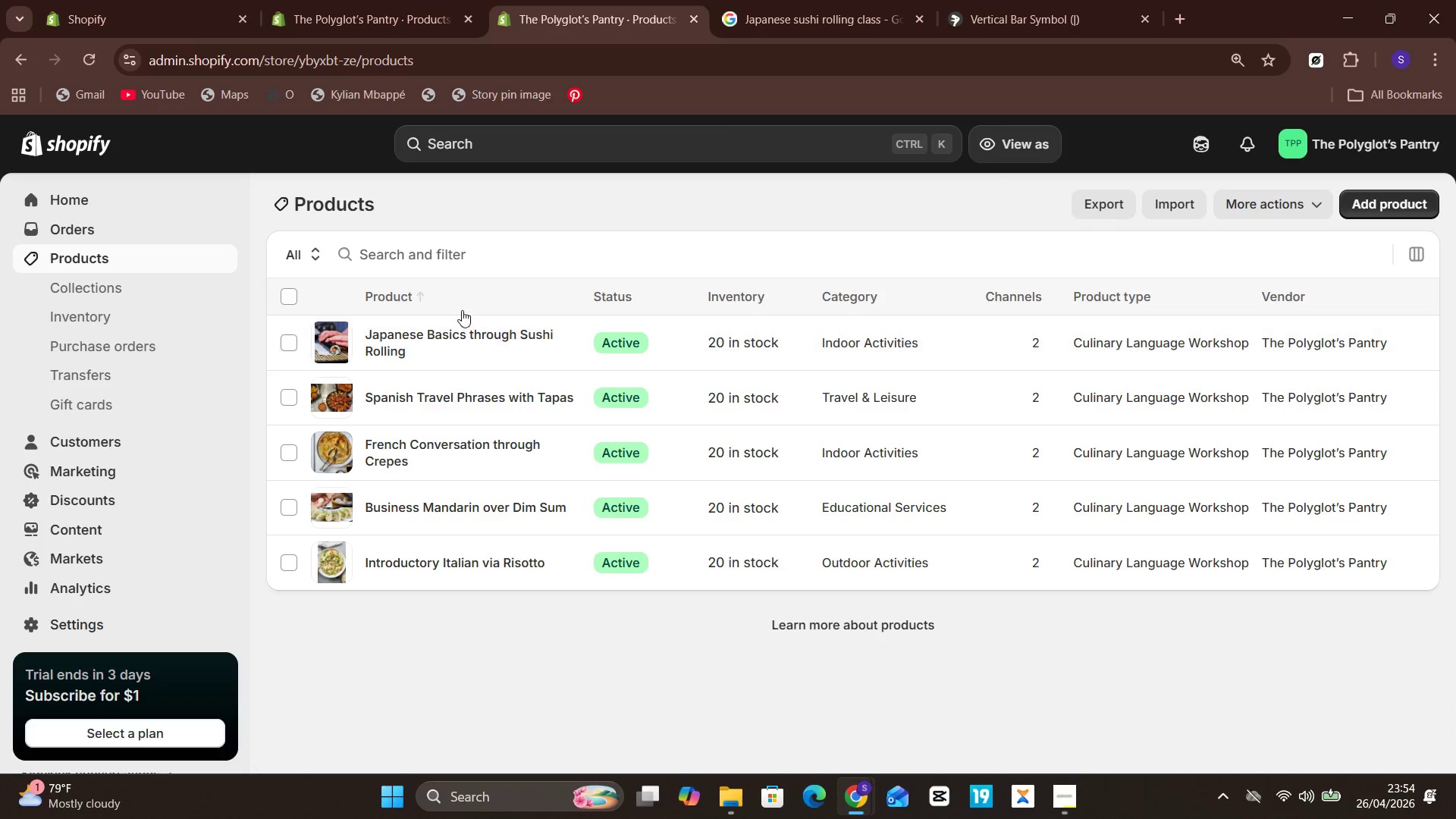 
left_click([463, 331])
 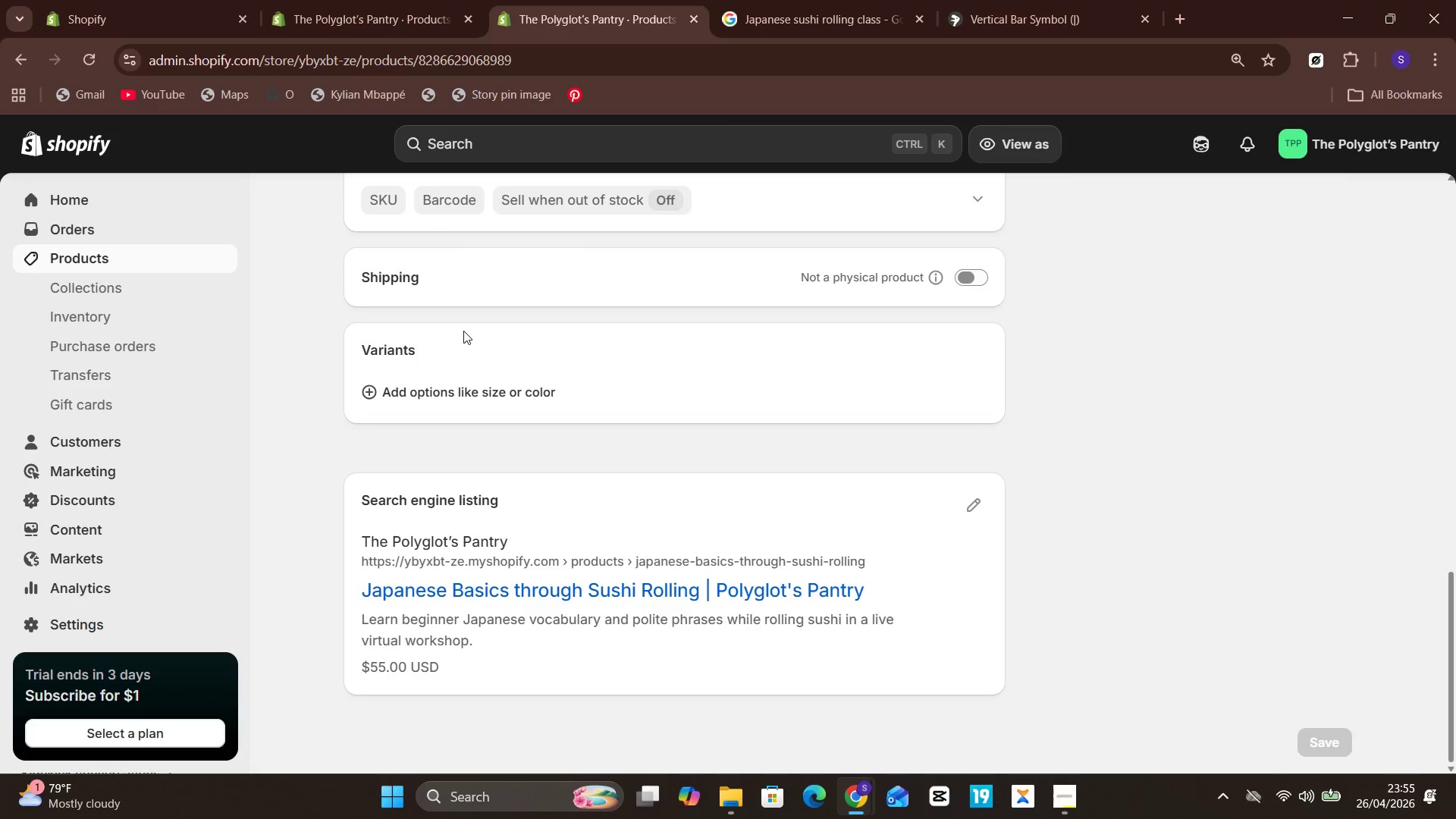 
wait(5.67)
 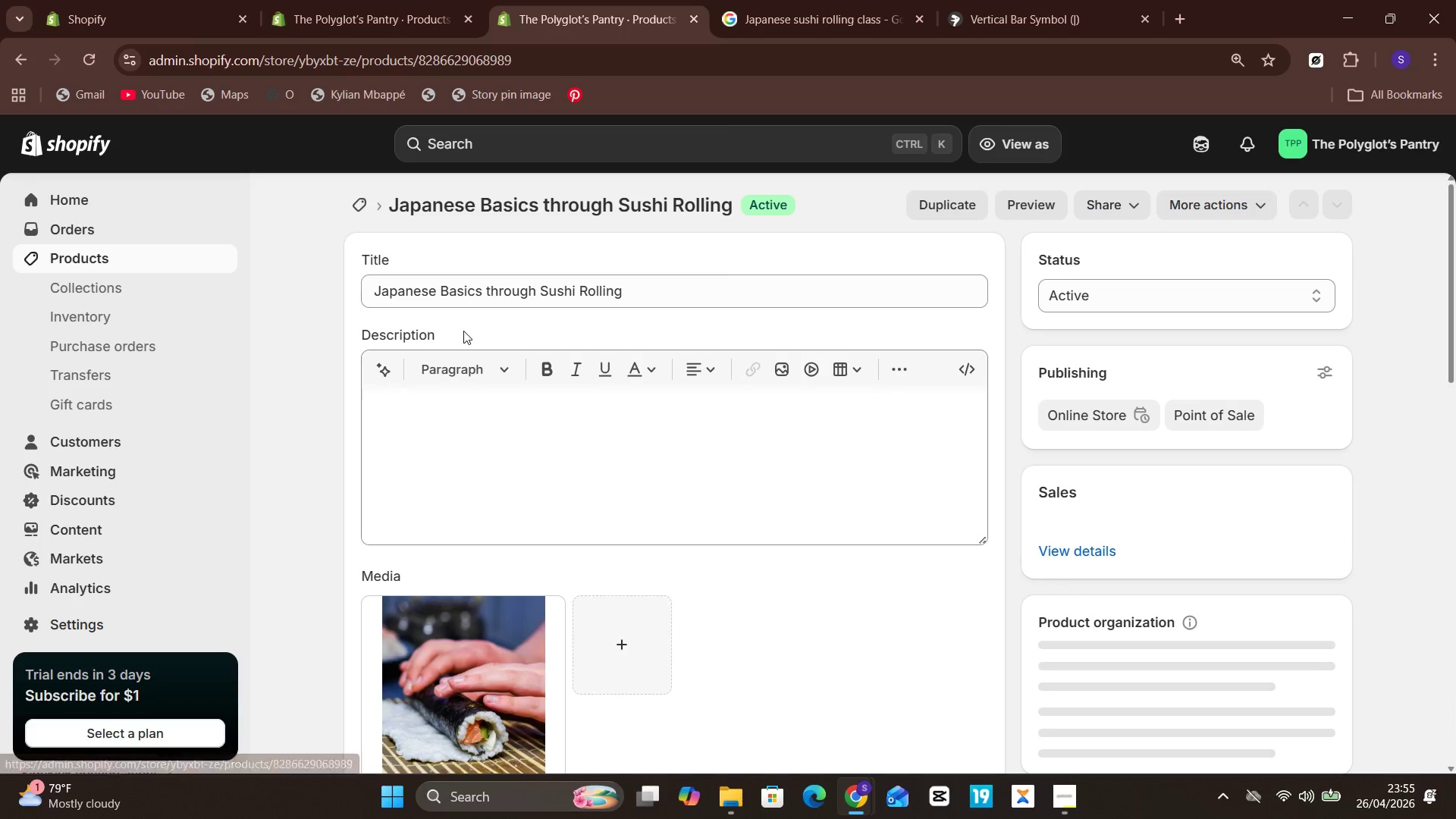 
left_click([971, 503])
 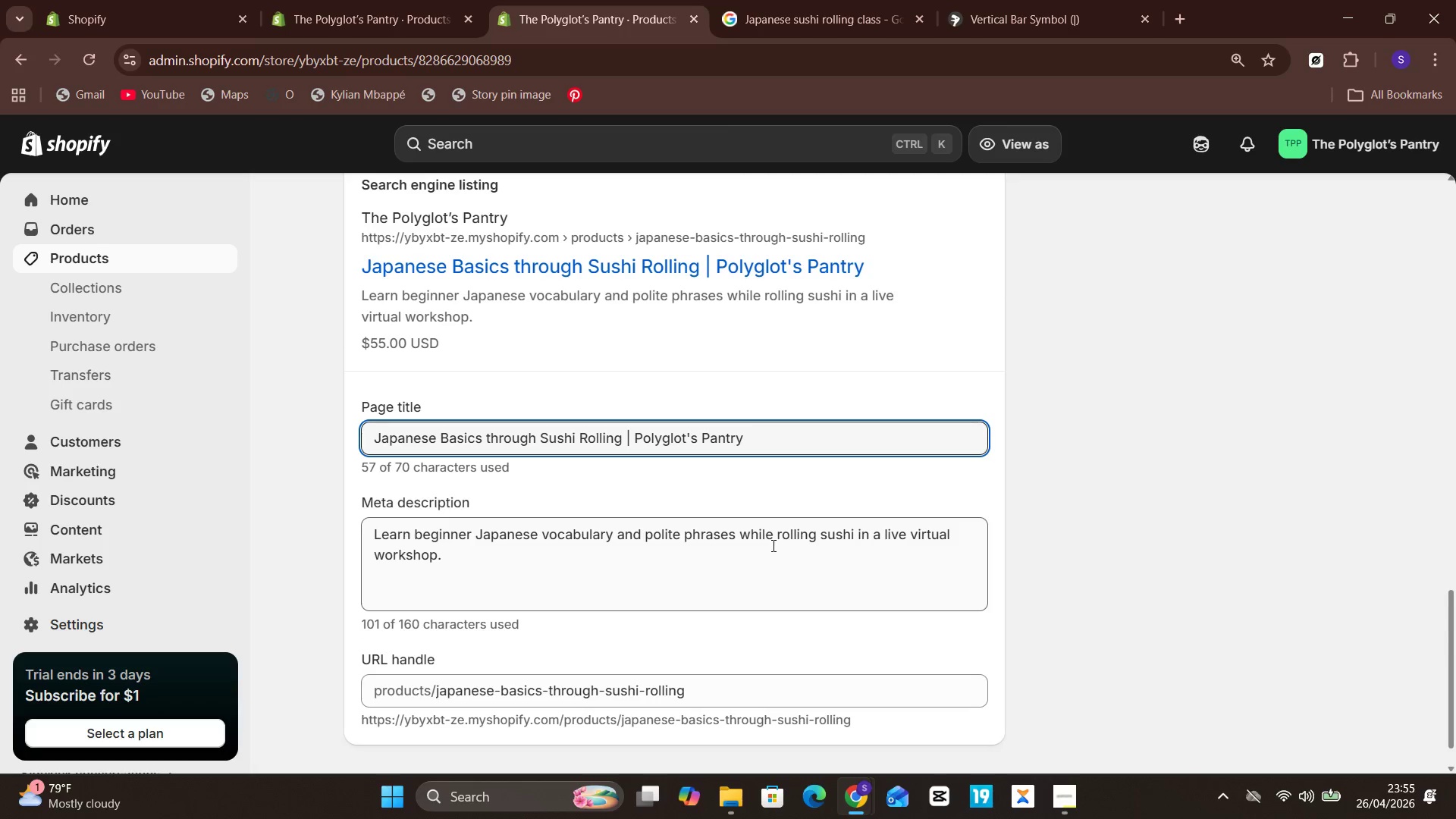 
wait(5.38)
 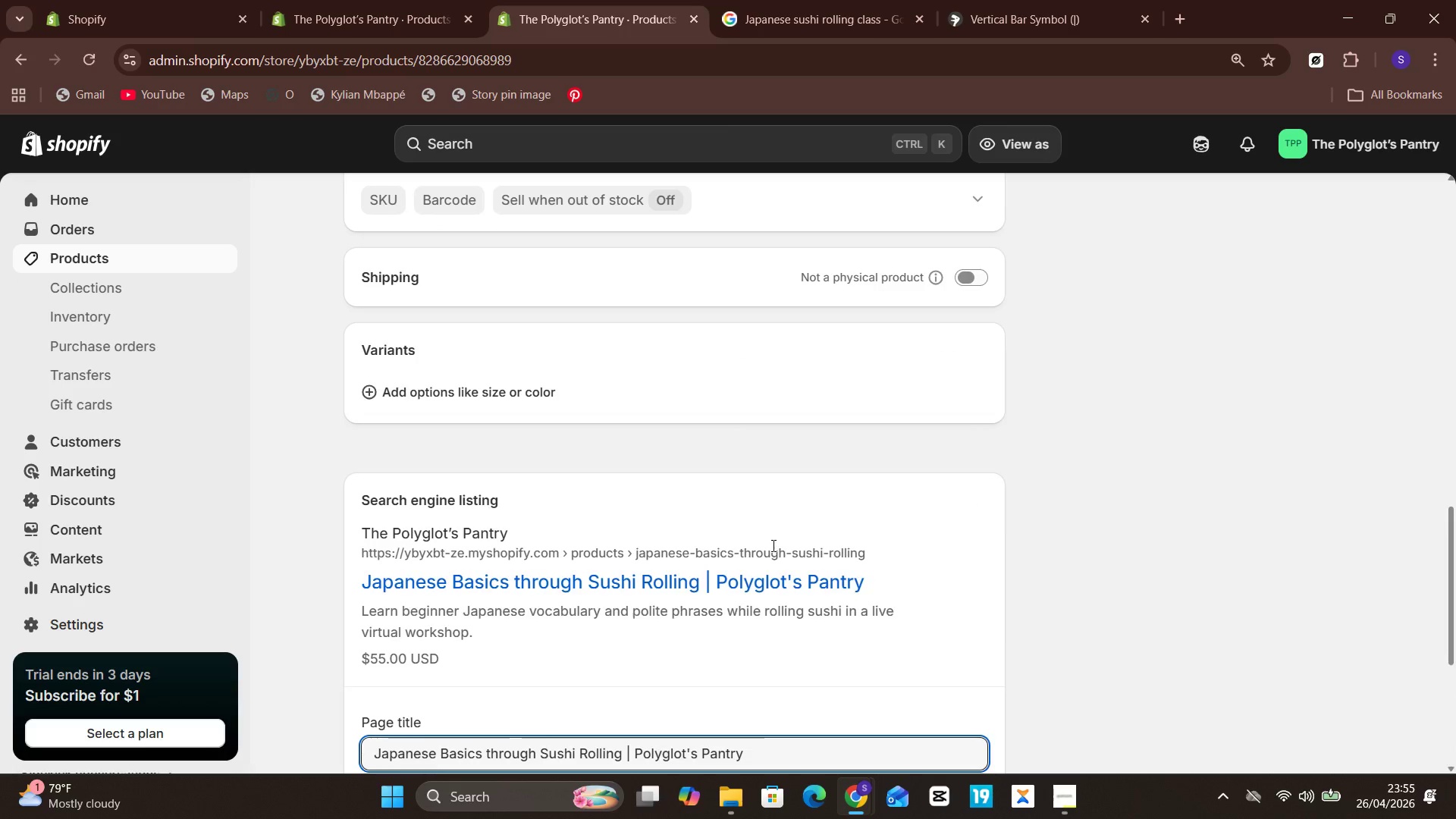 
key(Meta+PrintScreen)
 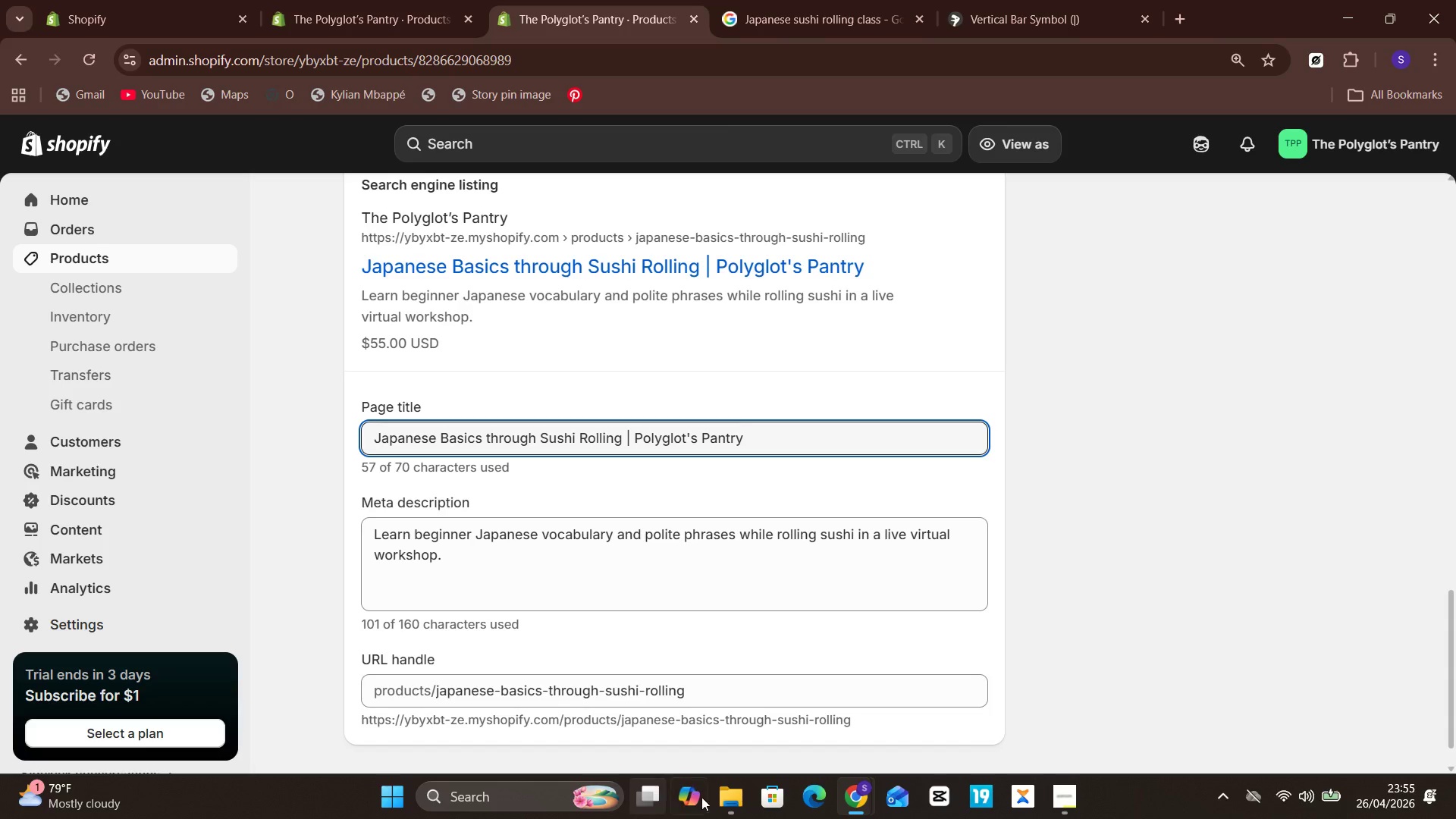 
left_click([717, 786])
 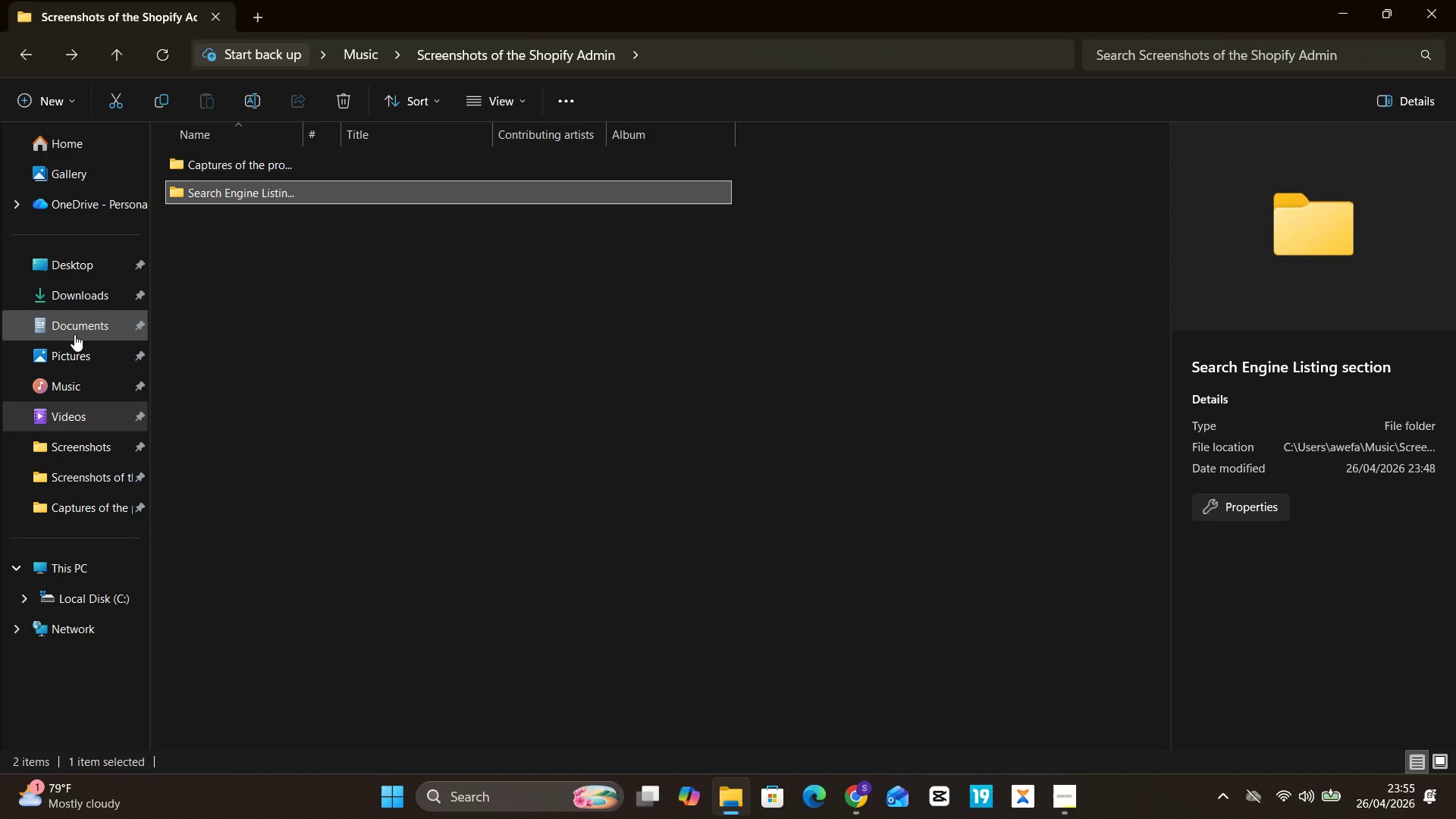 
left_click([78, 351])
 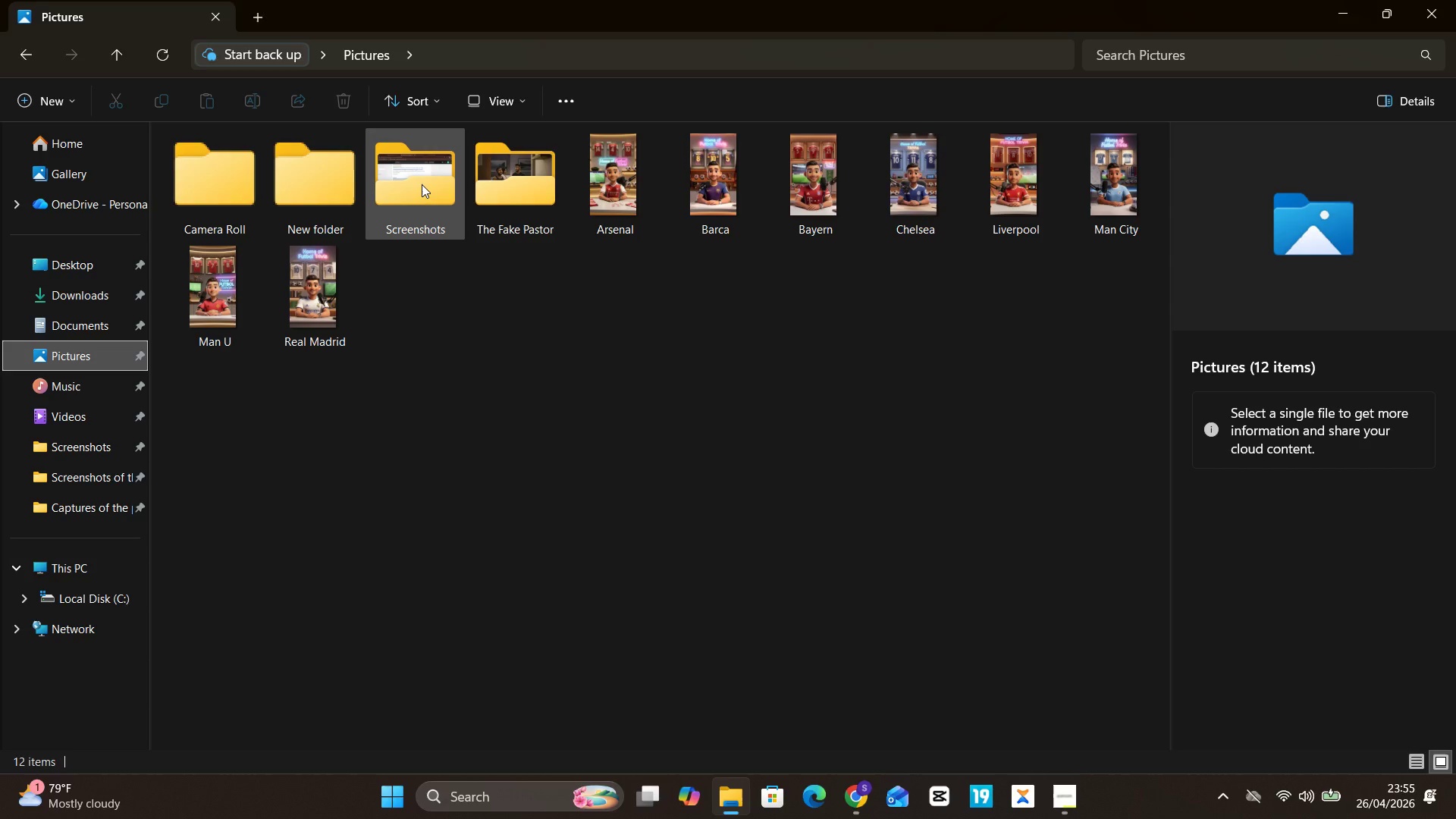 
double_click([422, 184])
 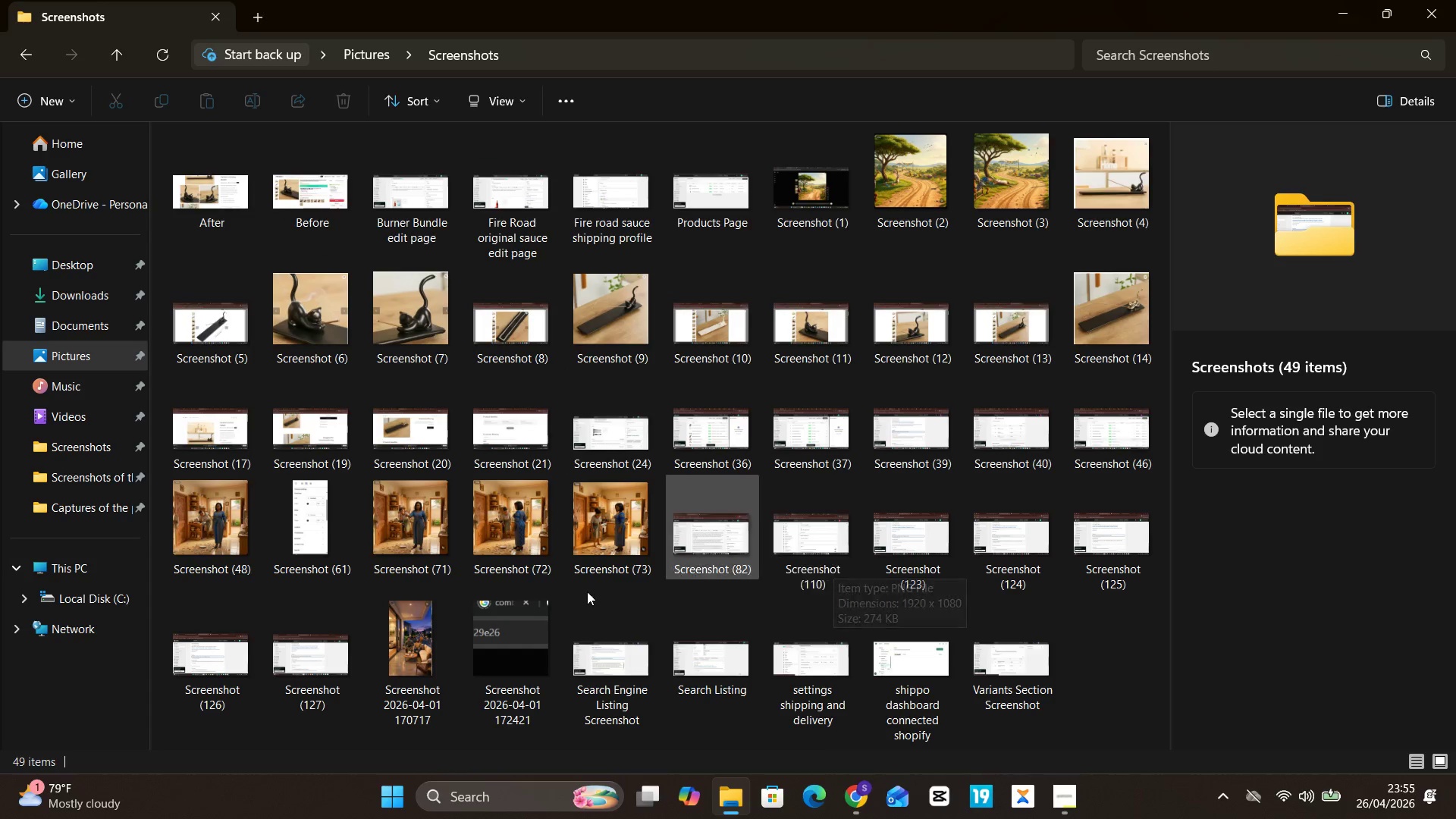 
left_click([319, 653])
 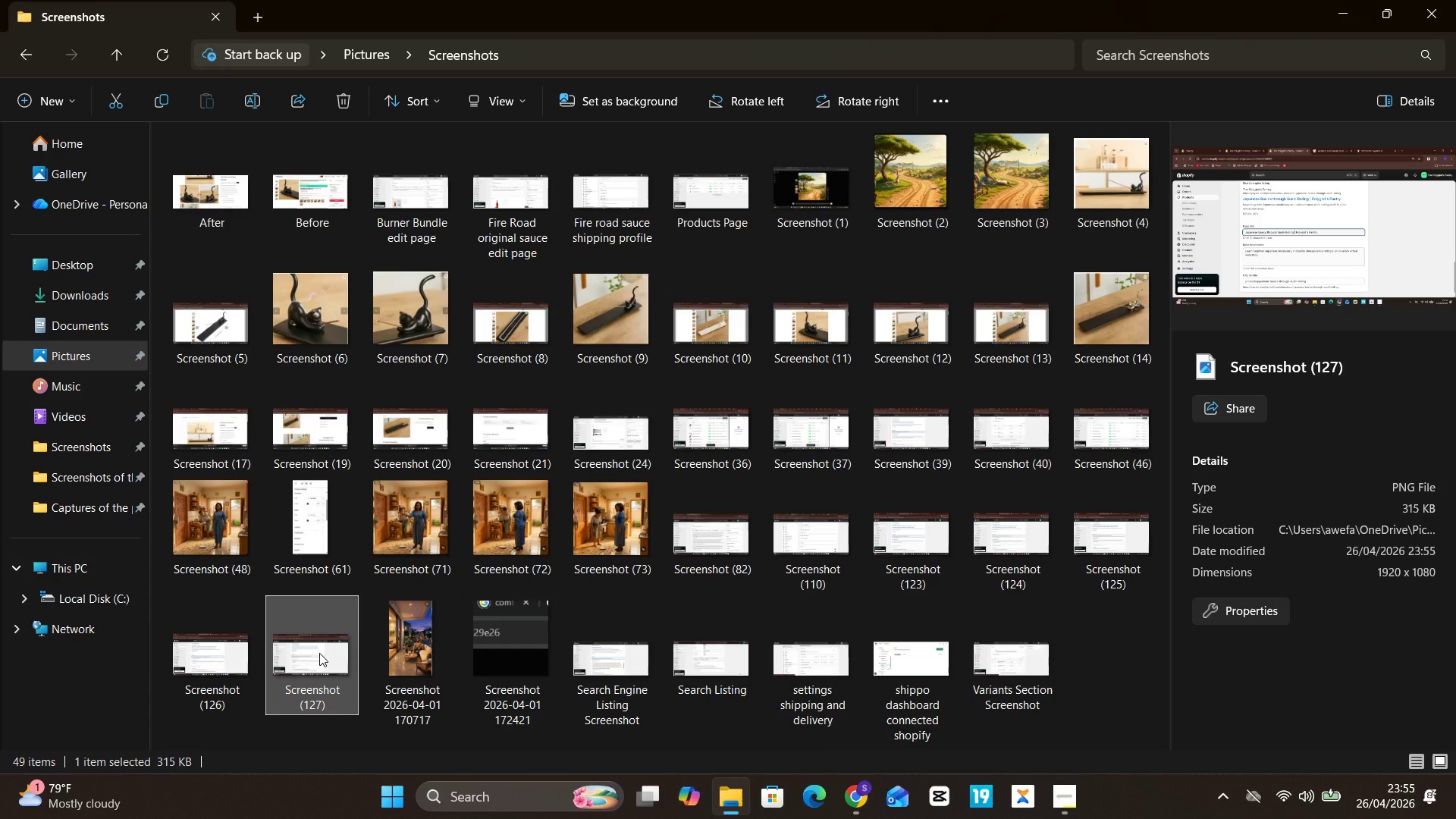 
key(Shift+ArrowLeft)
 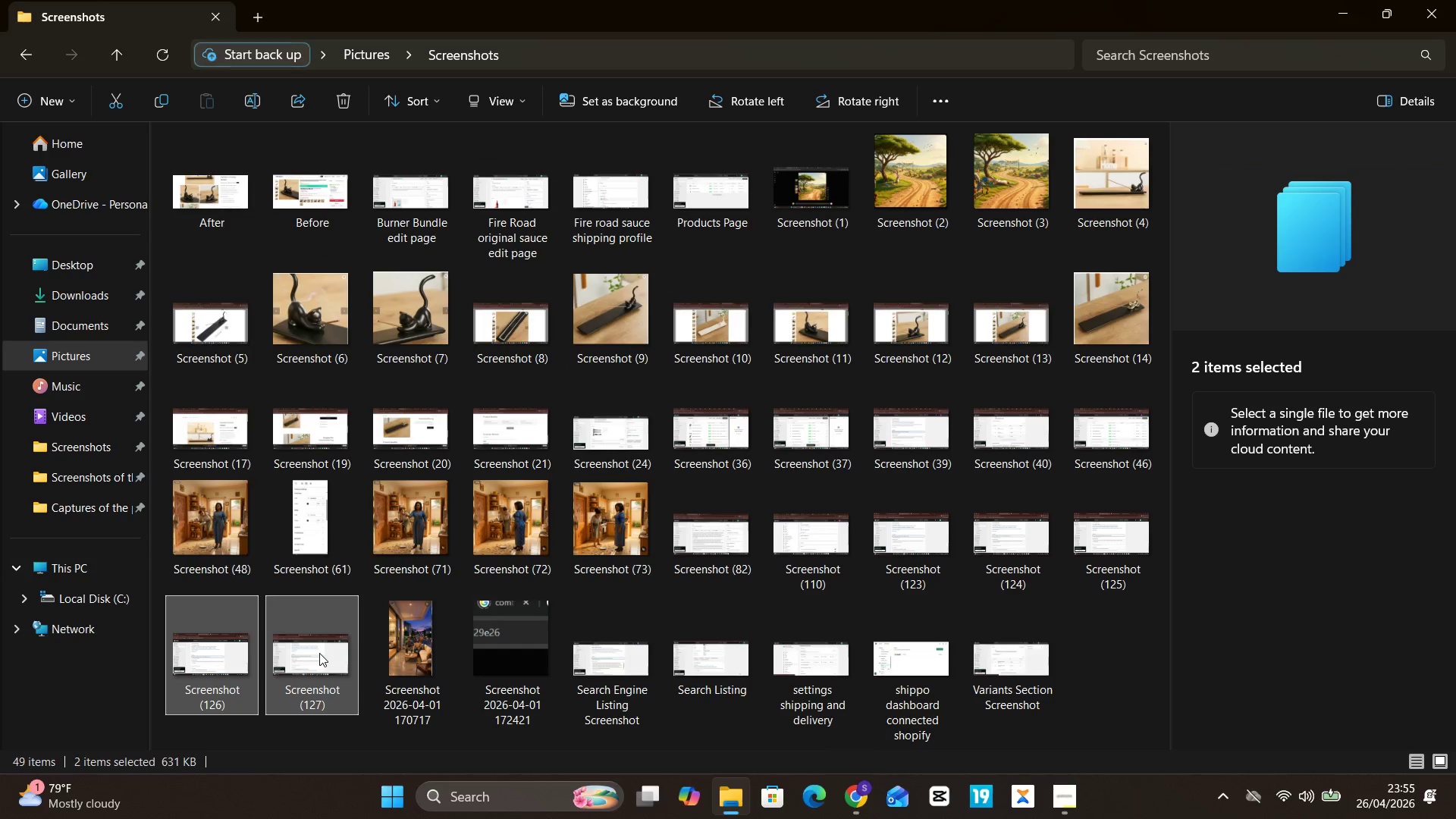 
key(Shift+ArrowLeft)
 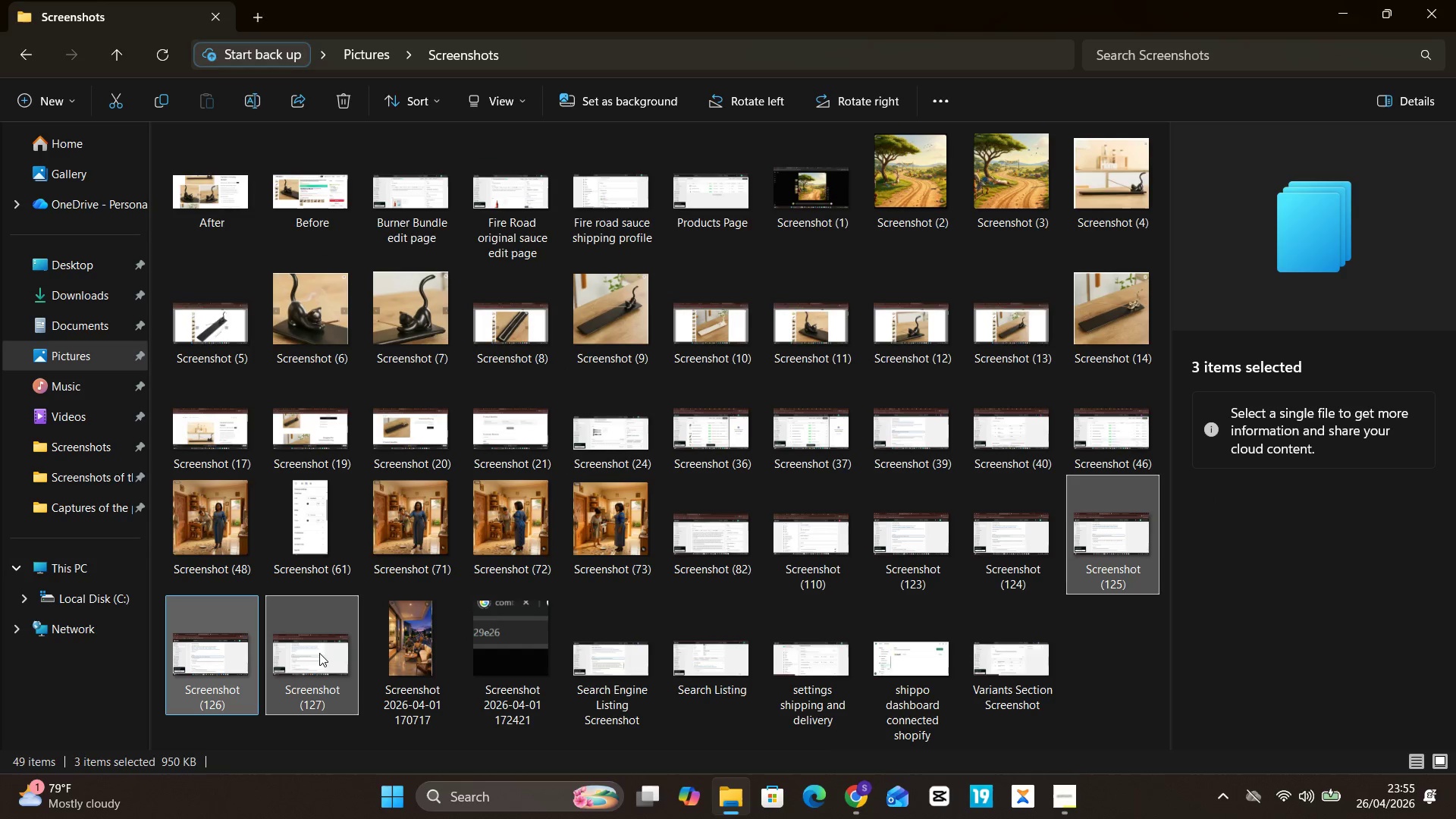 
key(Shift+ArrowLeft)
 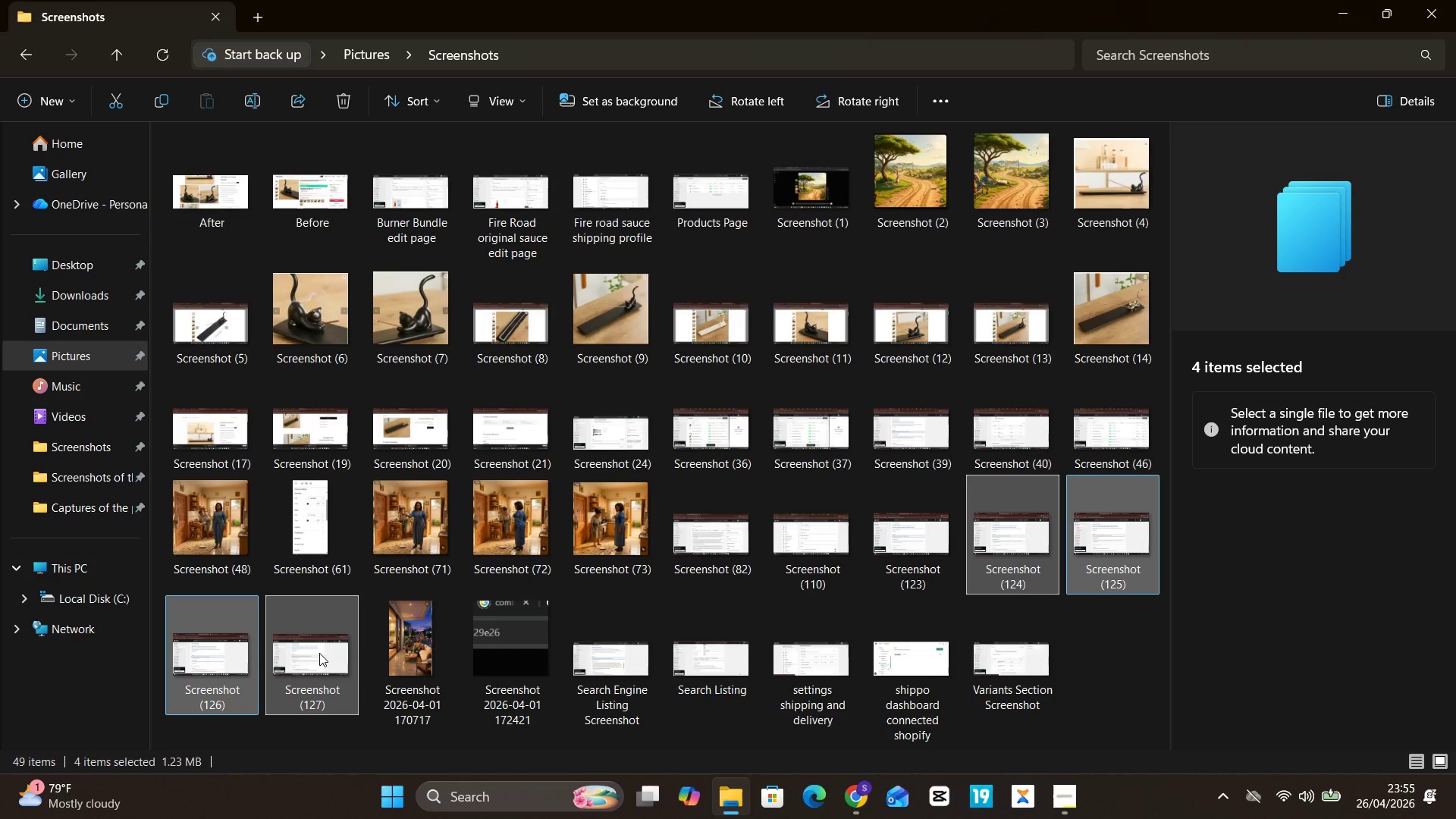 
key(Shift+ArrowLeft)
 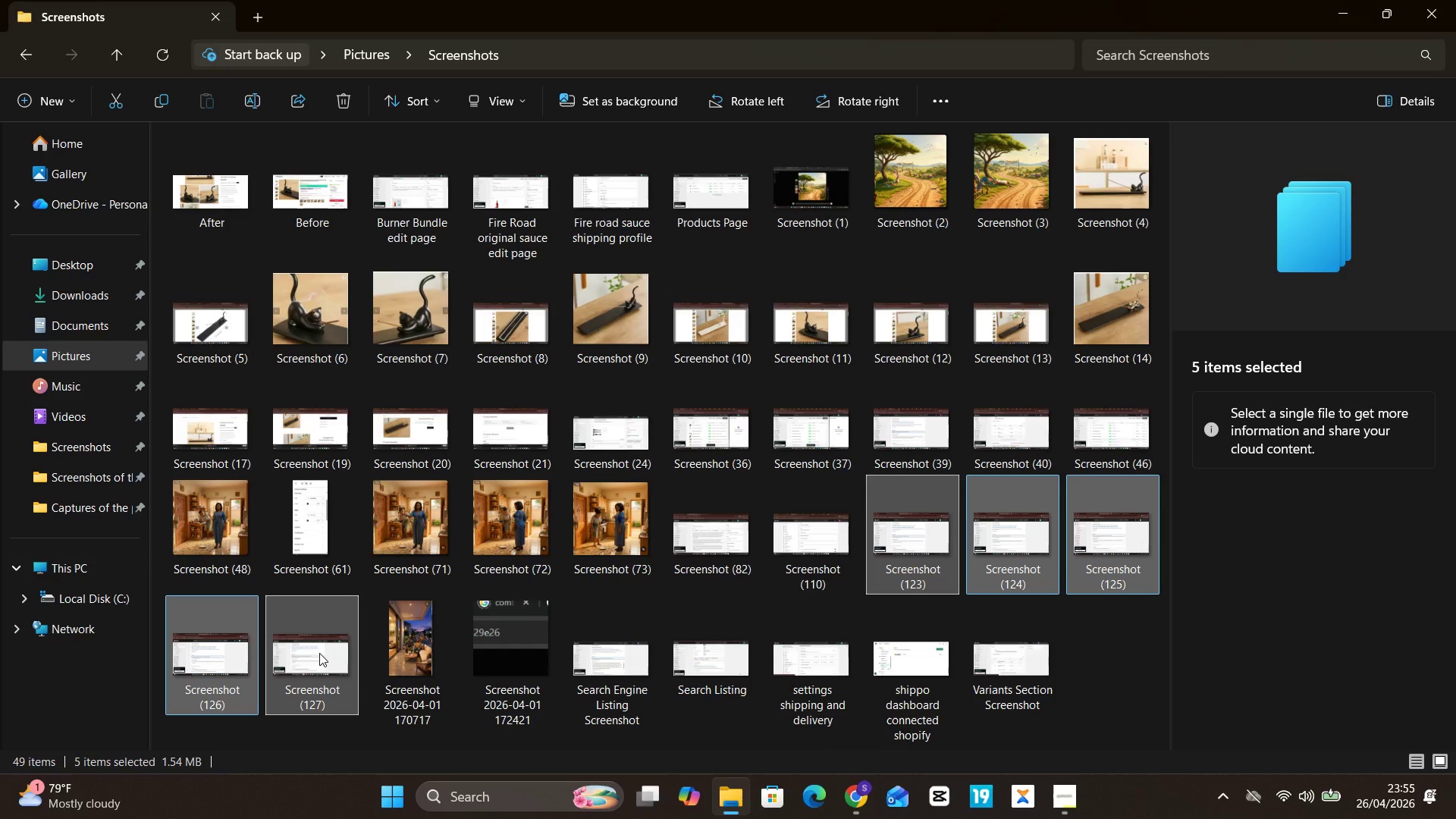 
key(Control+X)
 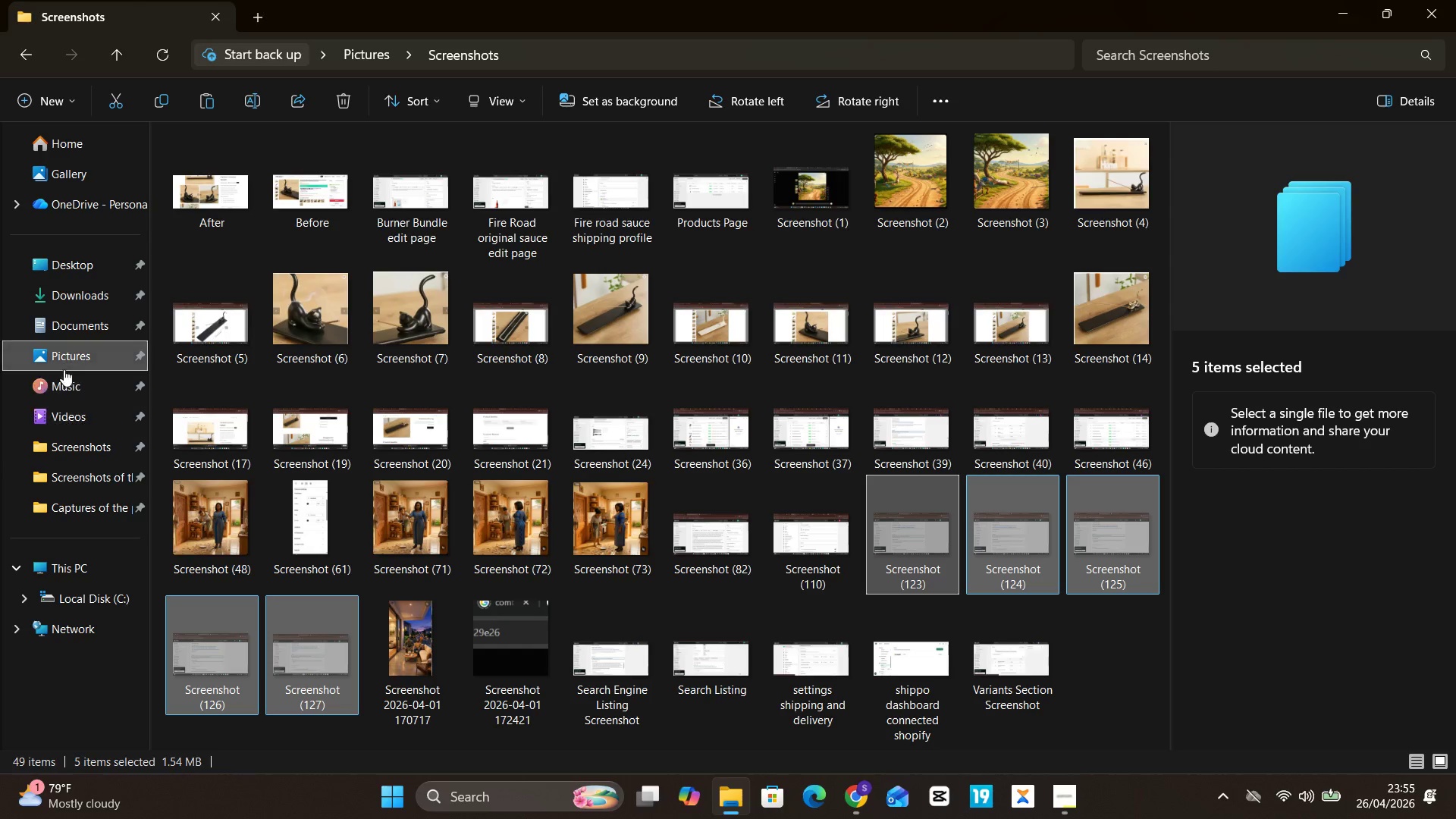 
left_click([67, 384])
 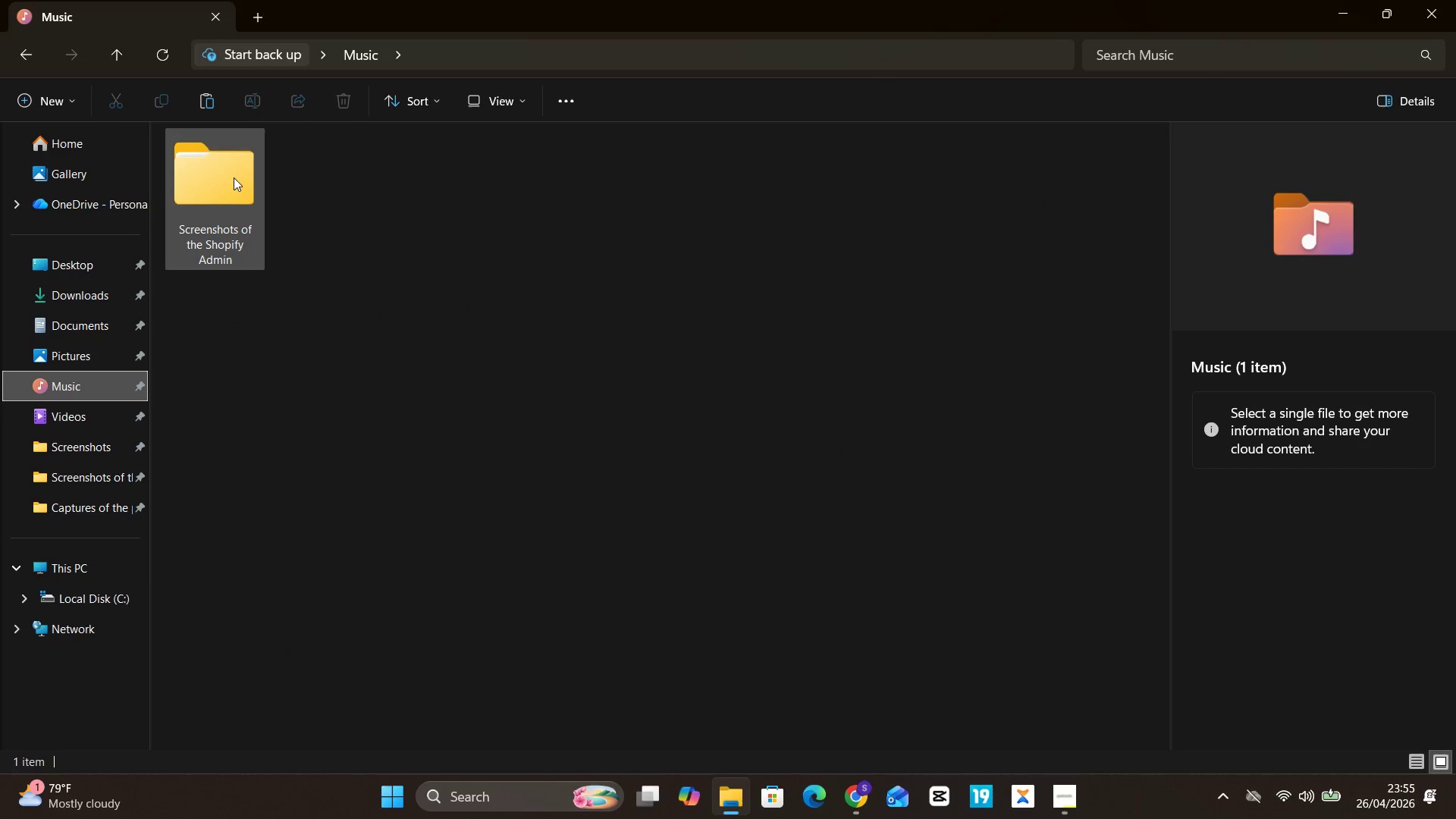 
double_click([234, 177])
 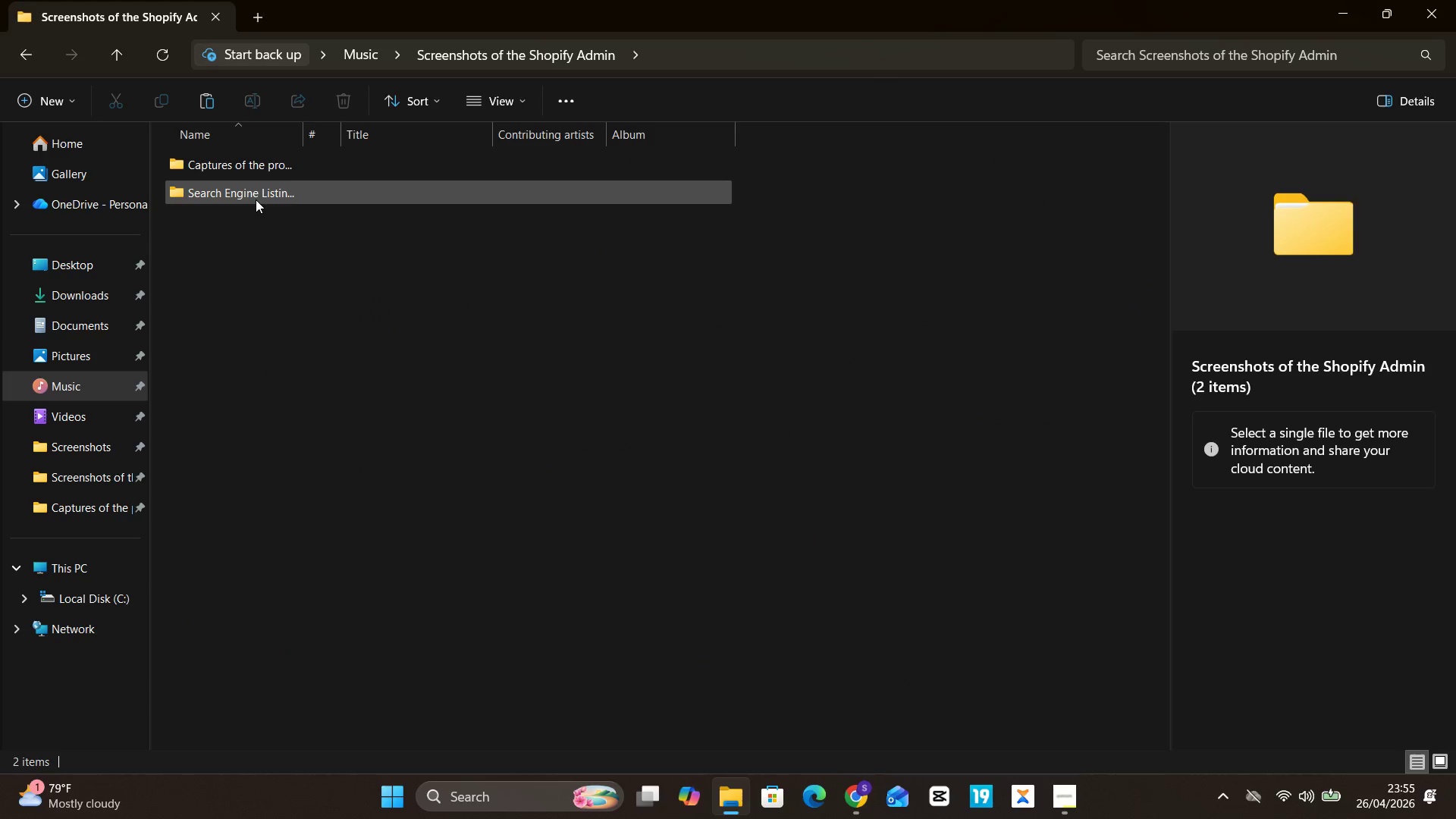 
double_click([256, 199])
 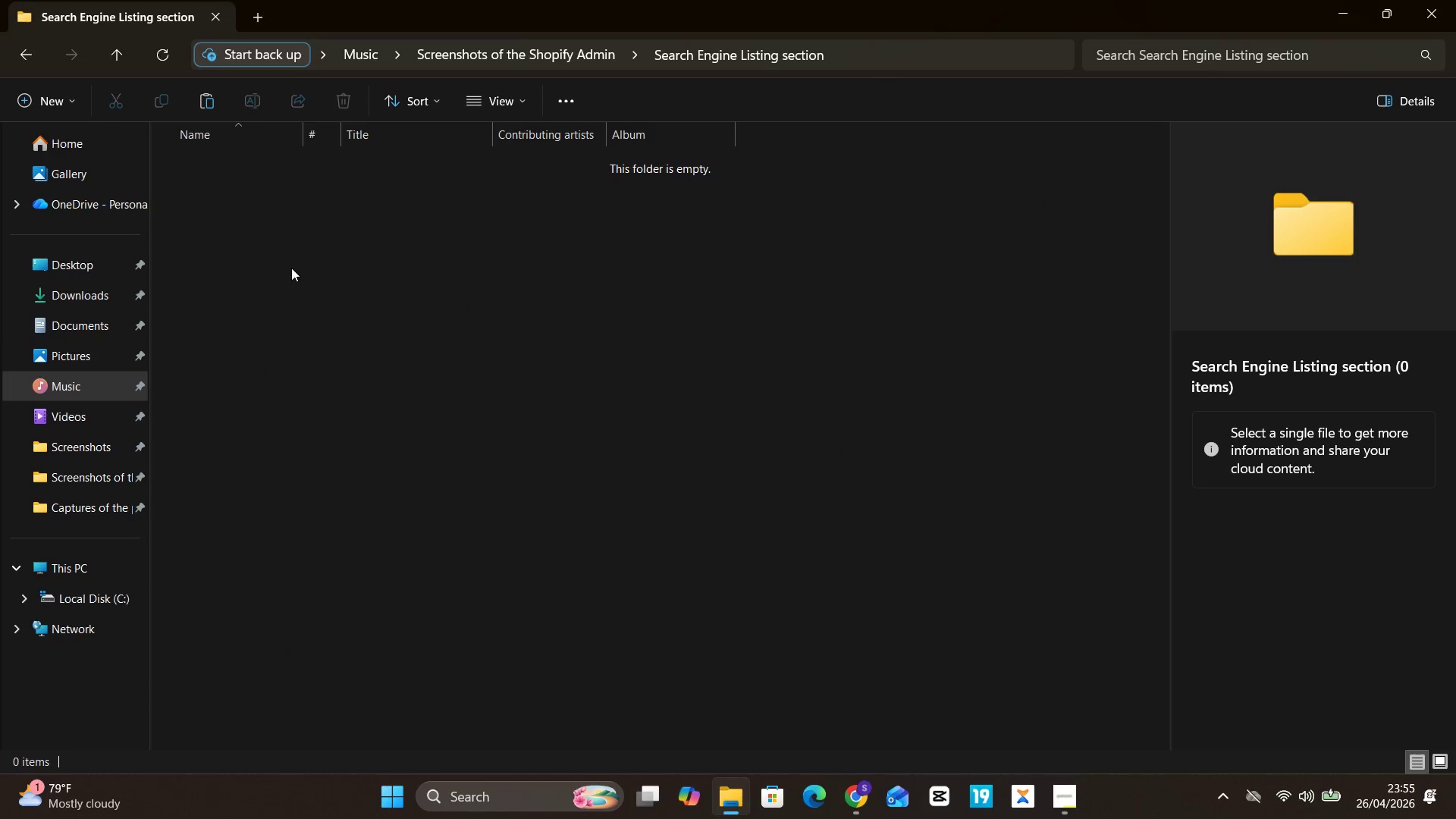 
key(Control+ControlLeft)
 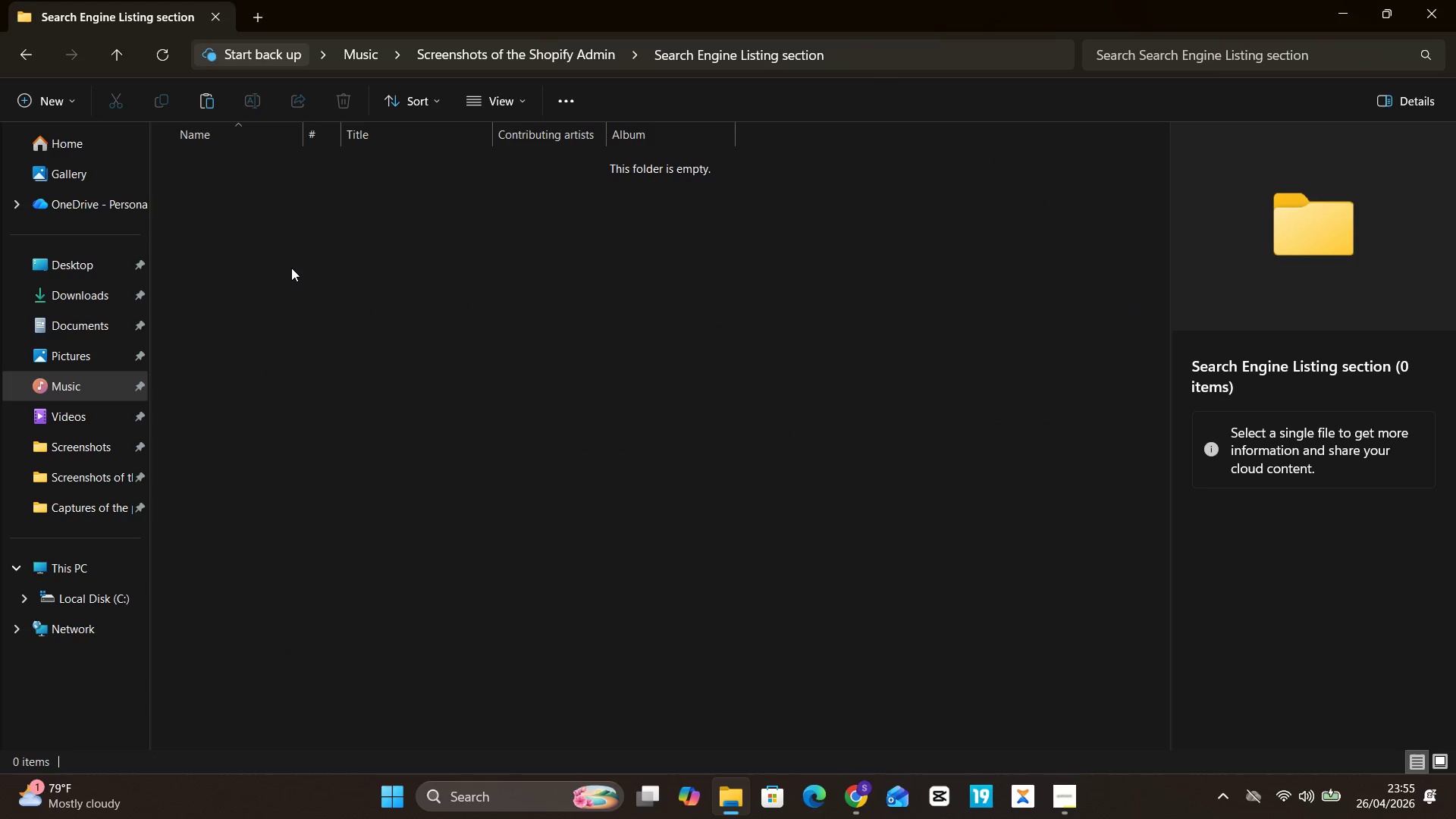 
left_click([291, 268])
 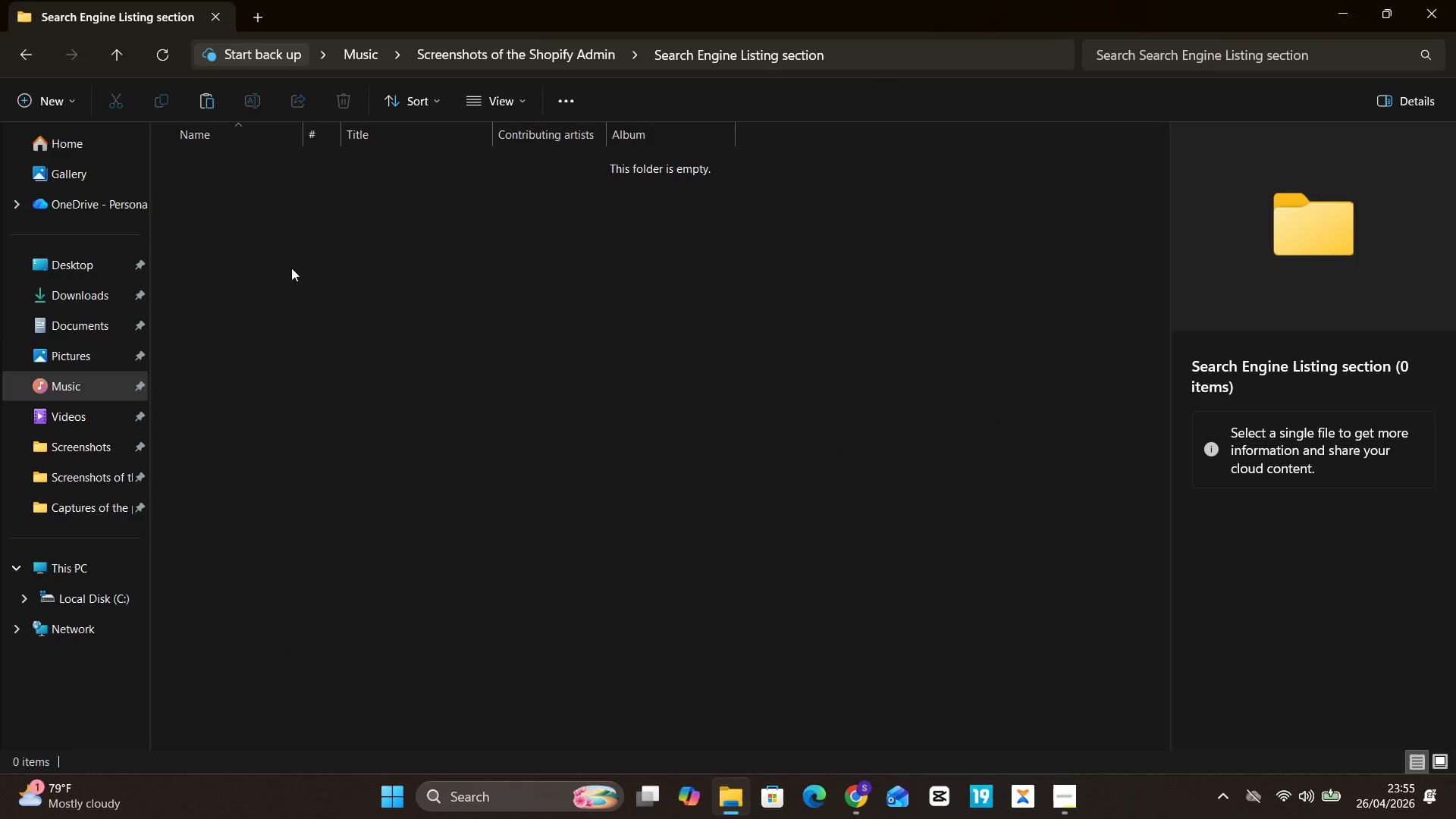 
key(Control+ControlLeft)
 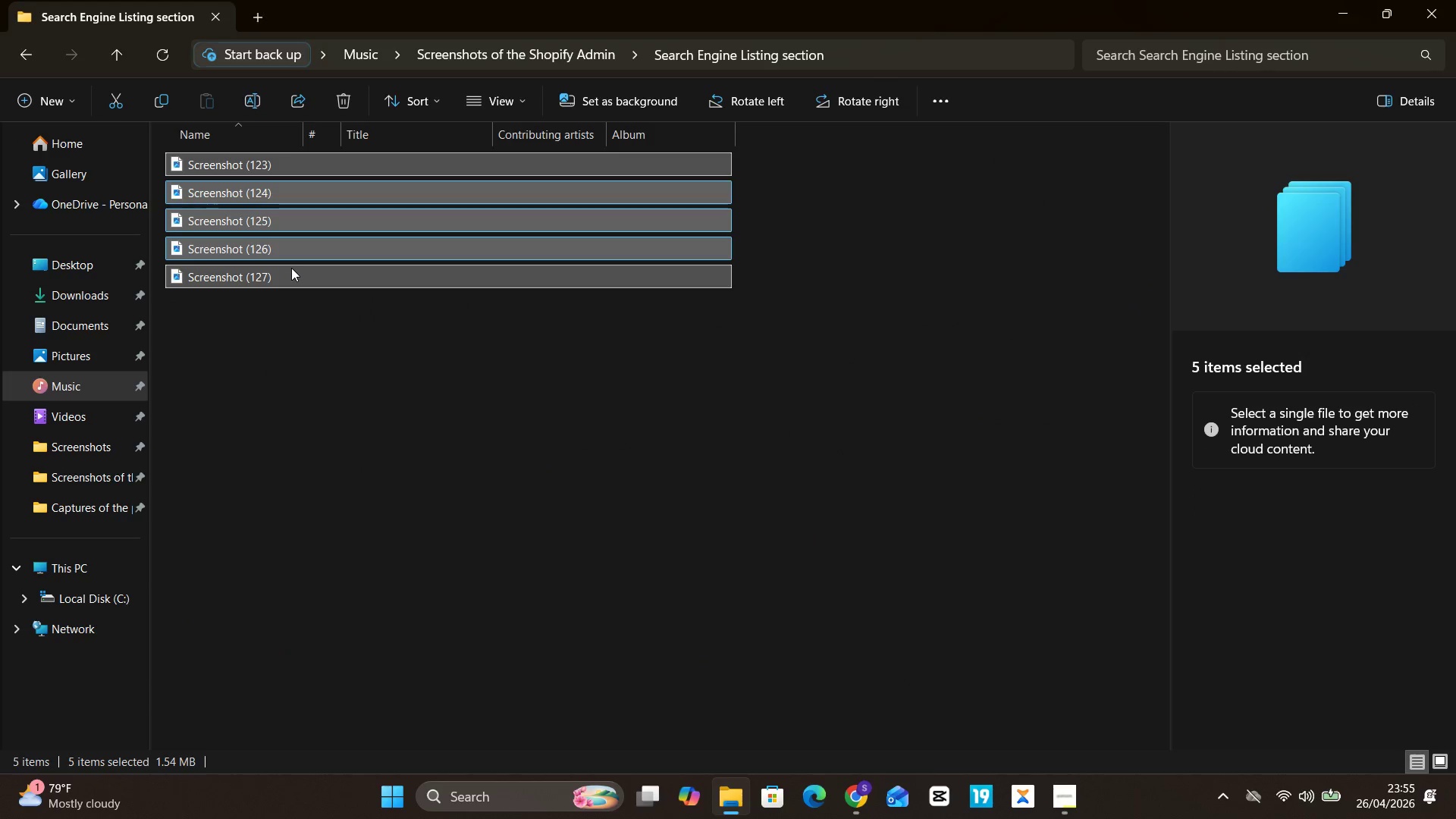 
key(Control+V)
 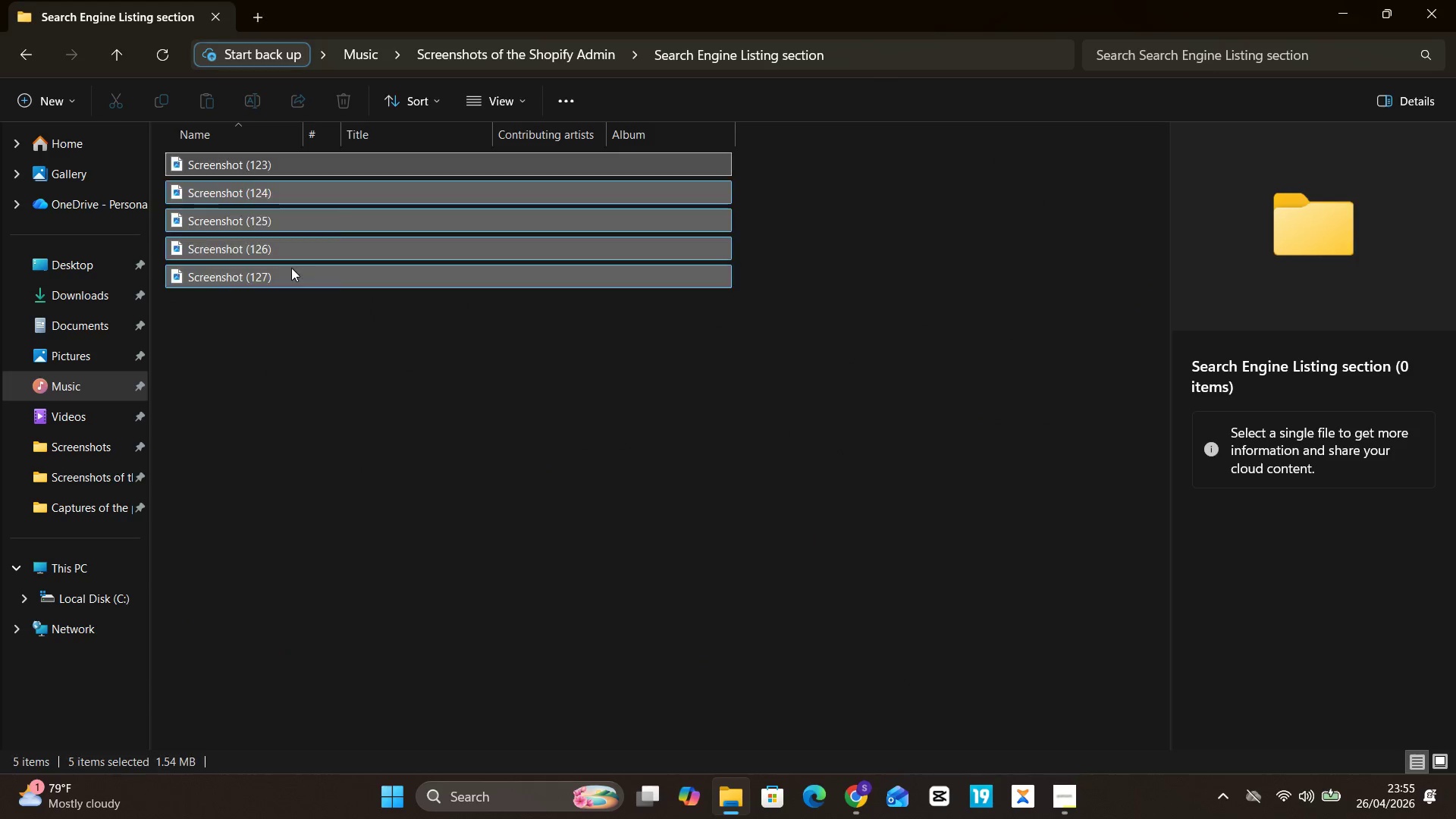 
left_click([290, 332])
 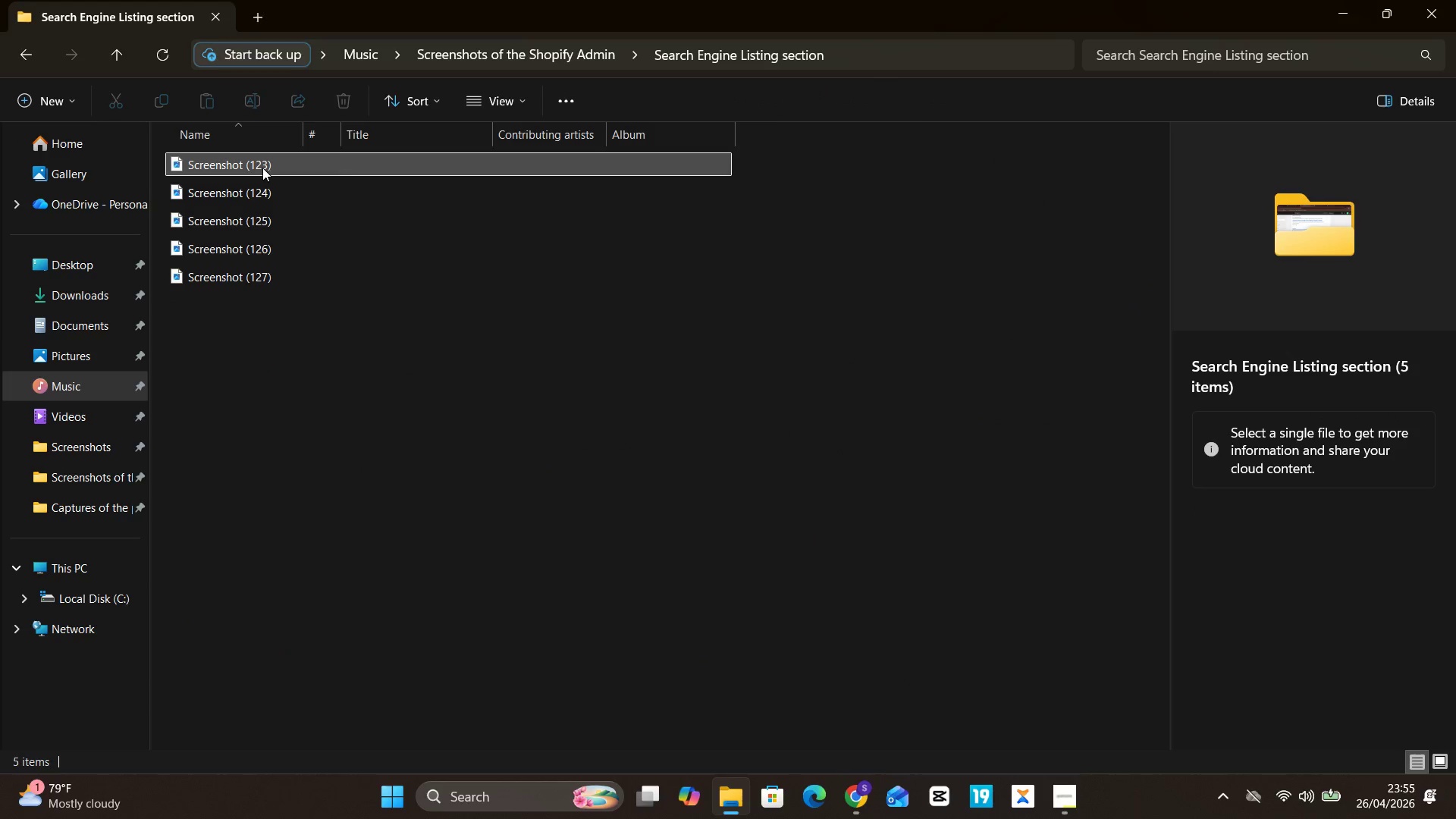 
left_click([262, 168])
 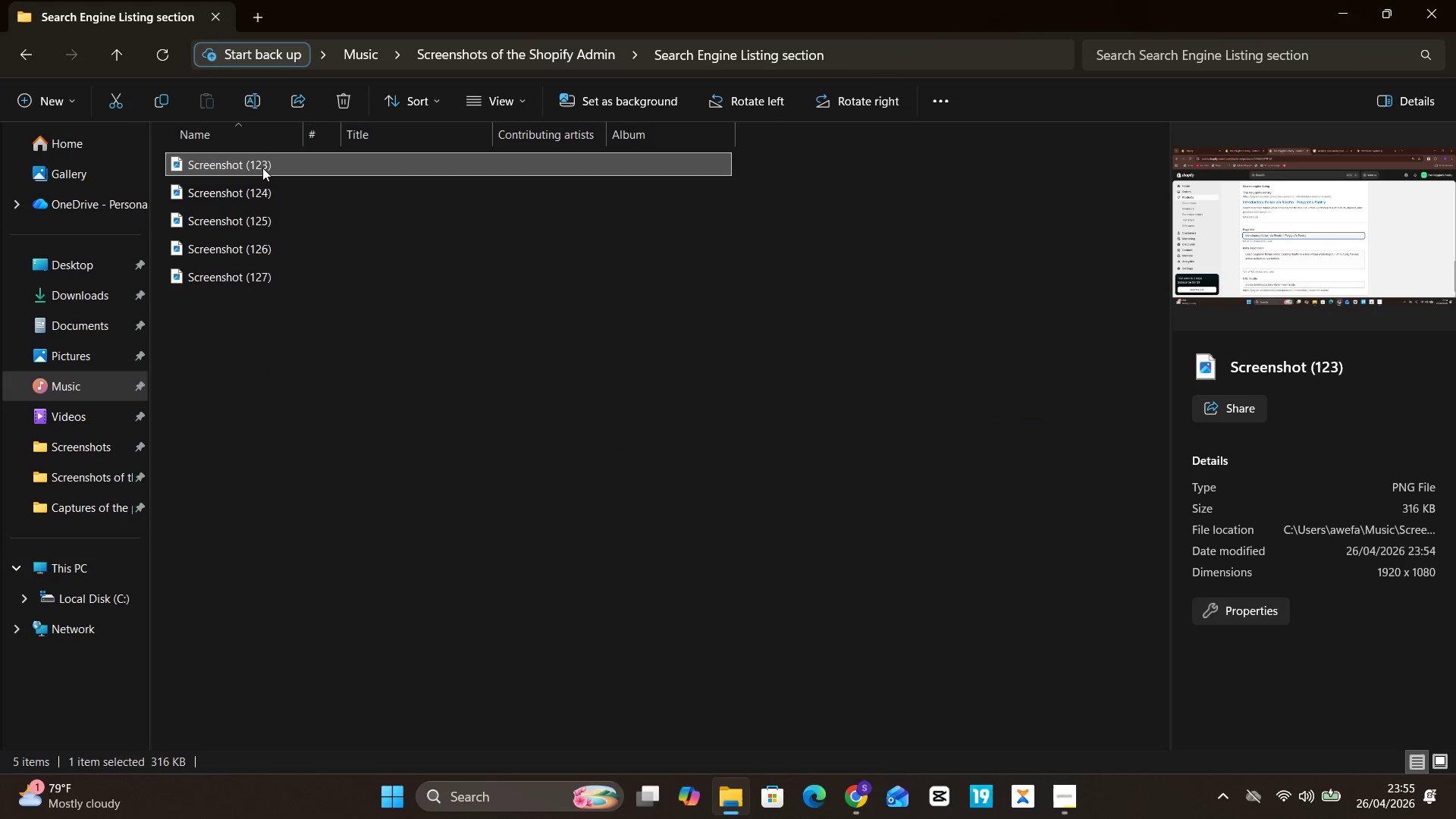 
left_click([262, 168])
 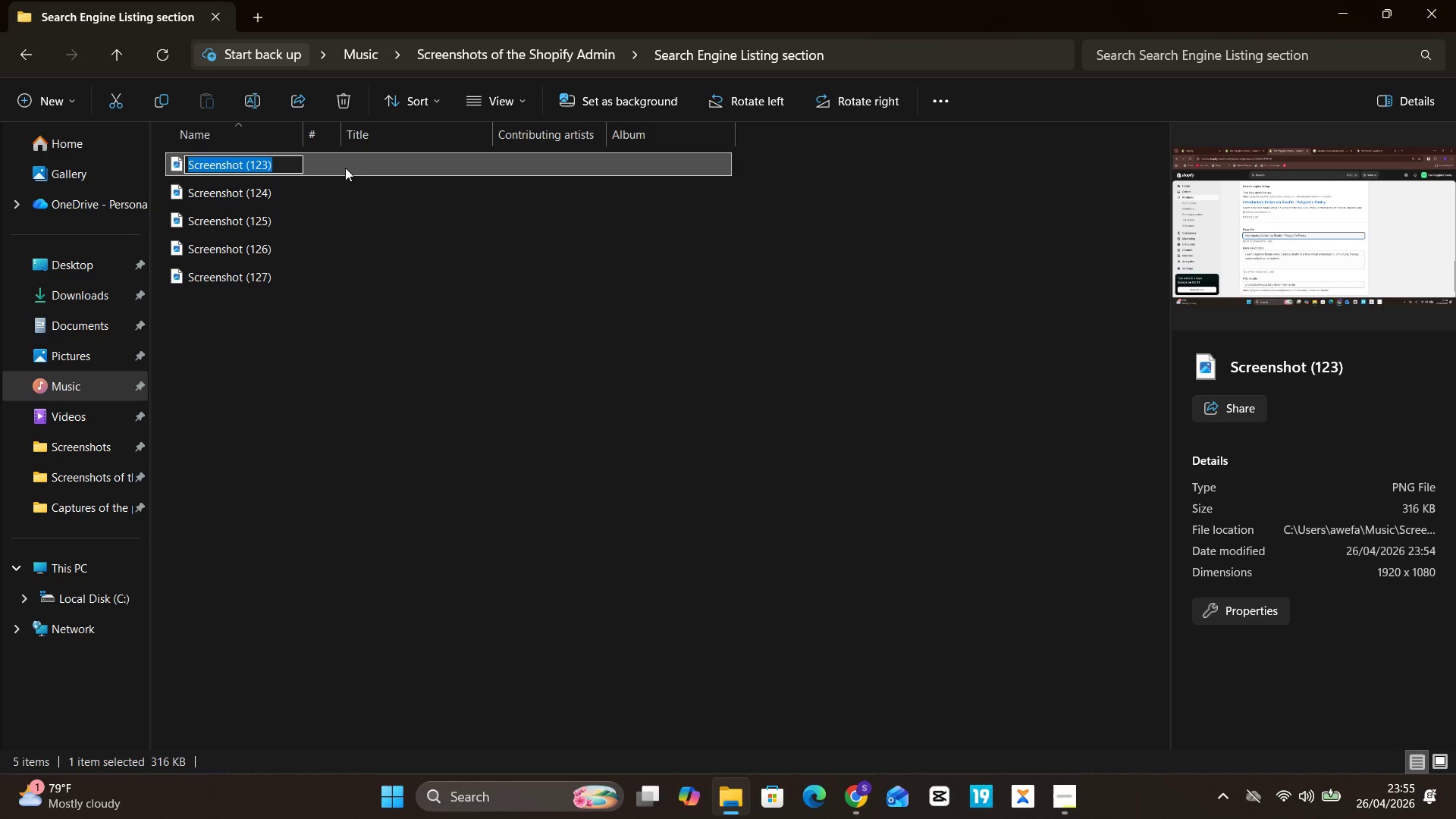 
type(Product 1 SEO)
 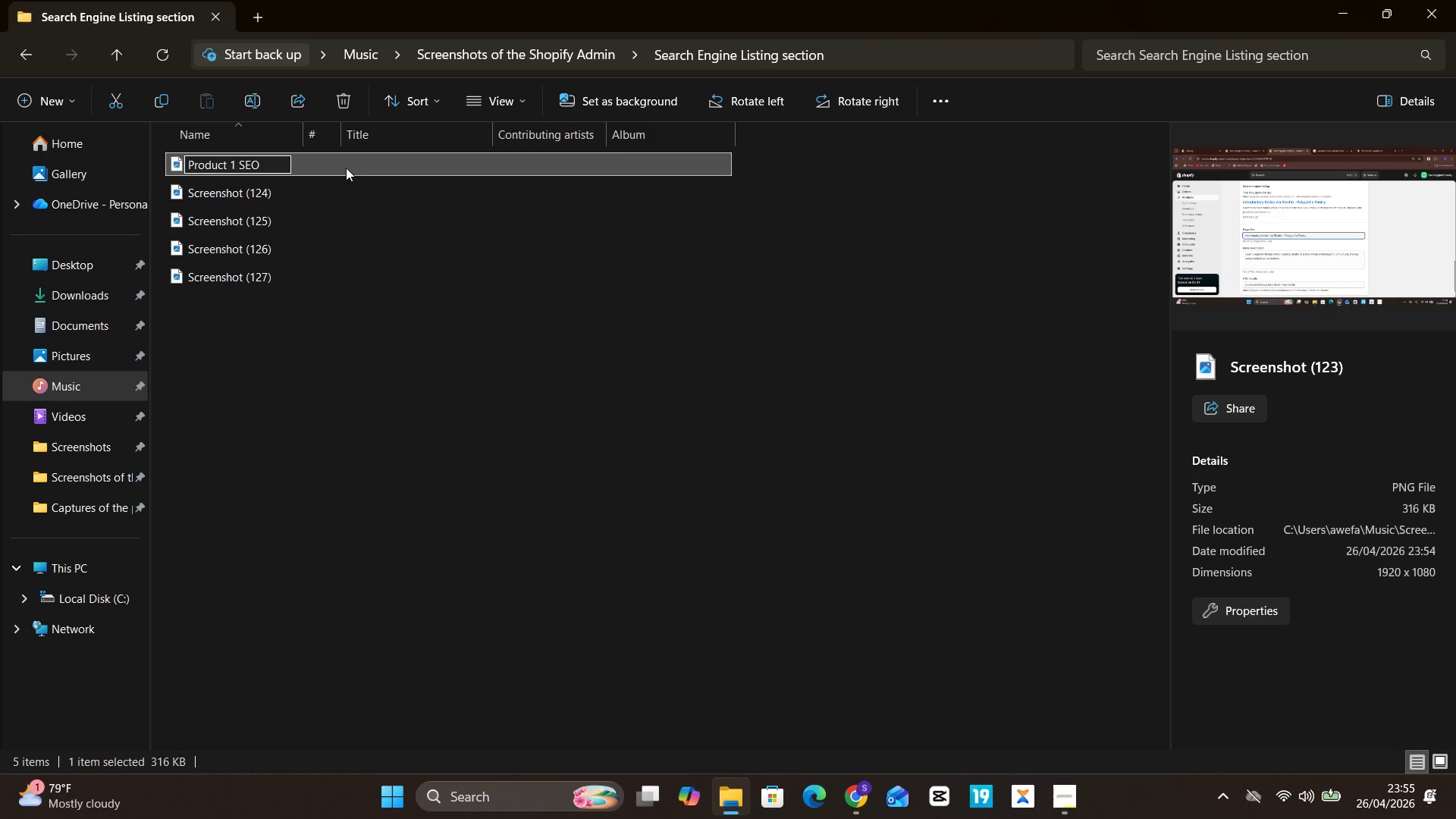 
key(Control+A)
 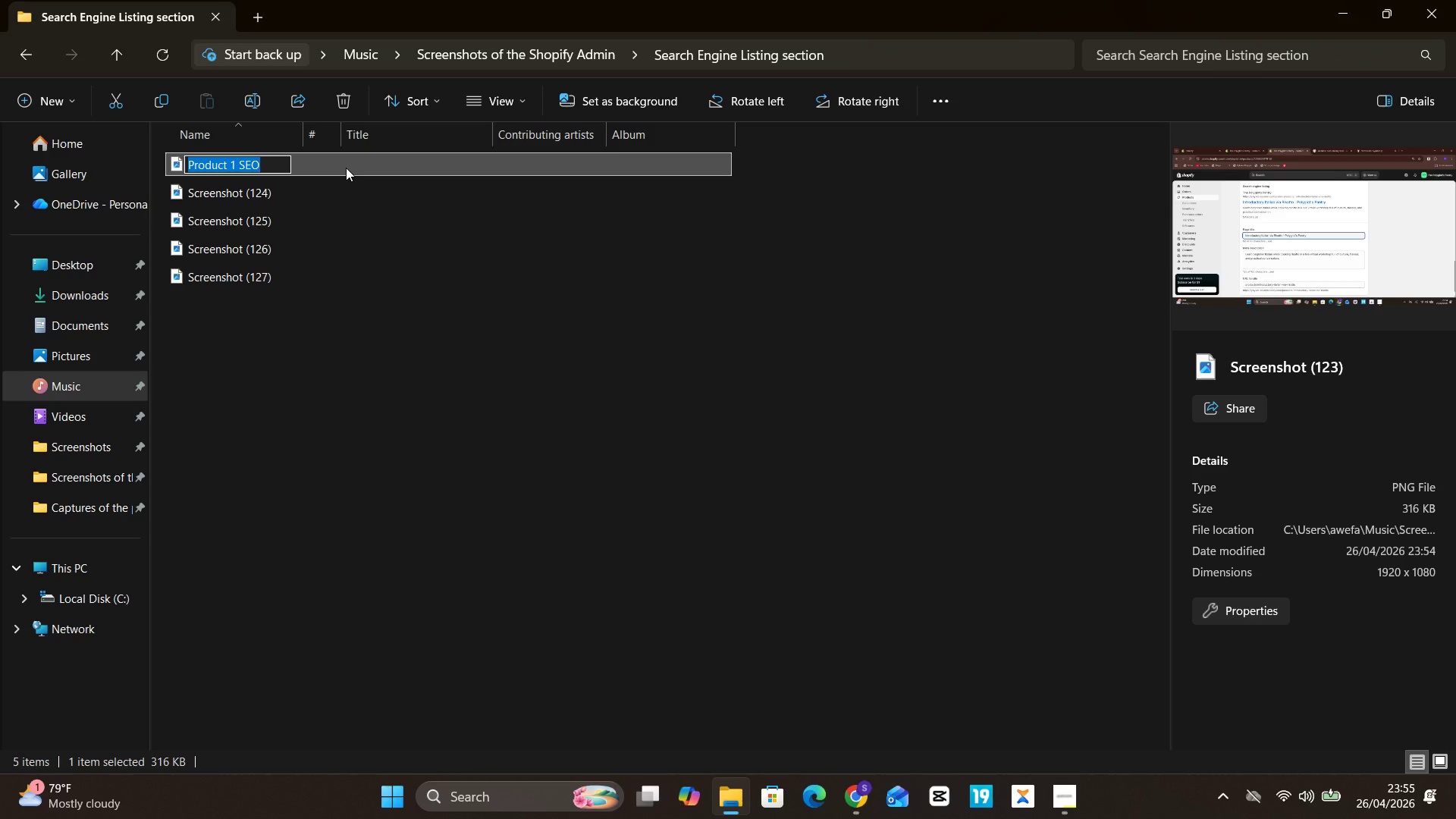 
hold_key(key=C, duration=0.34)
 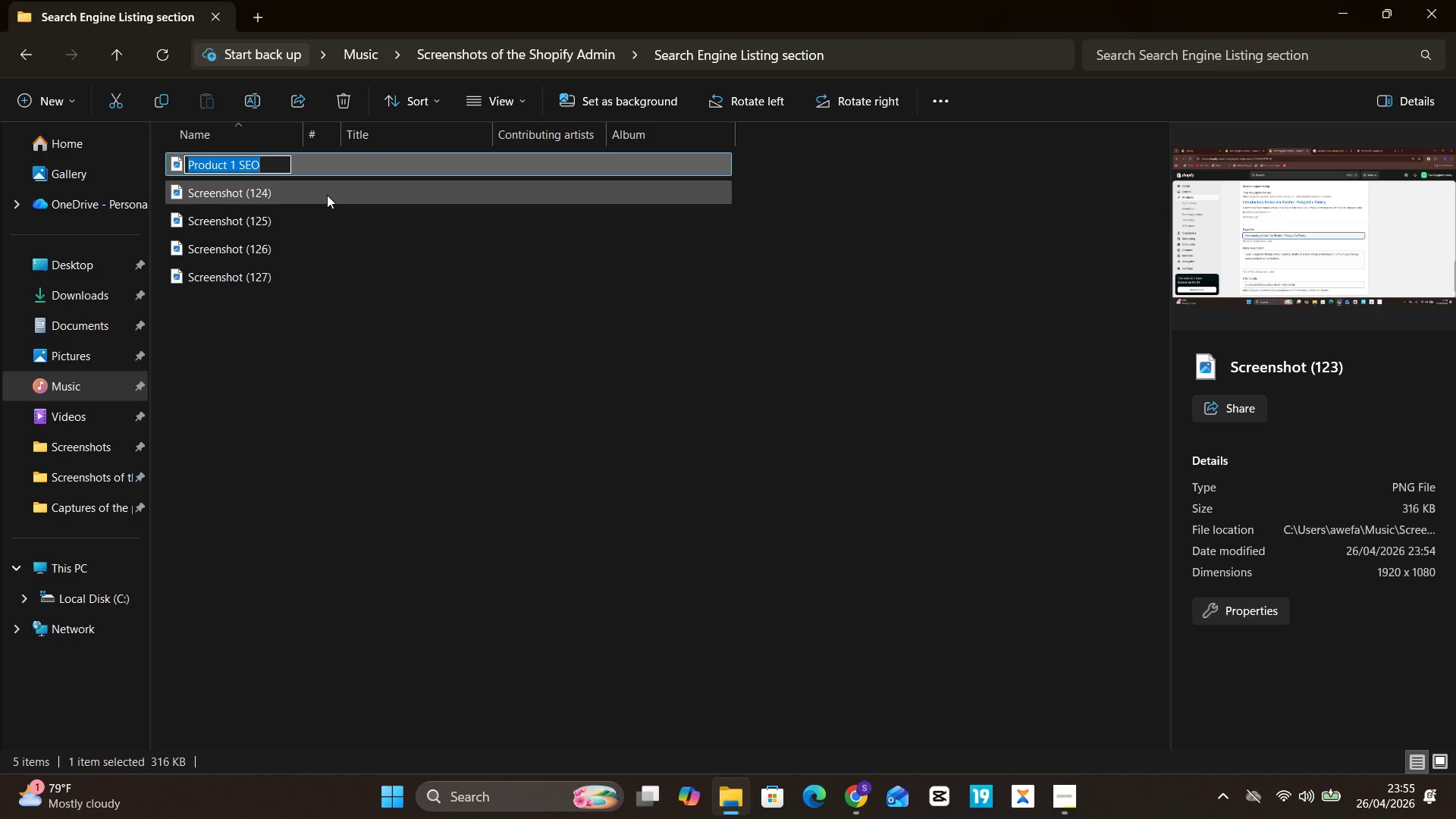 
double_click([327, 195])
 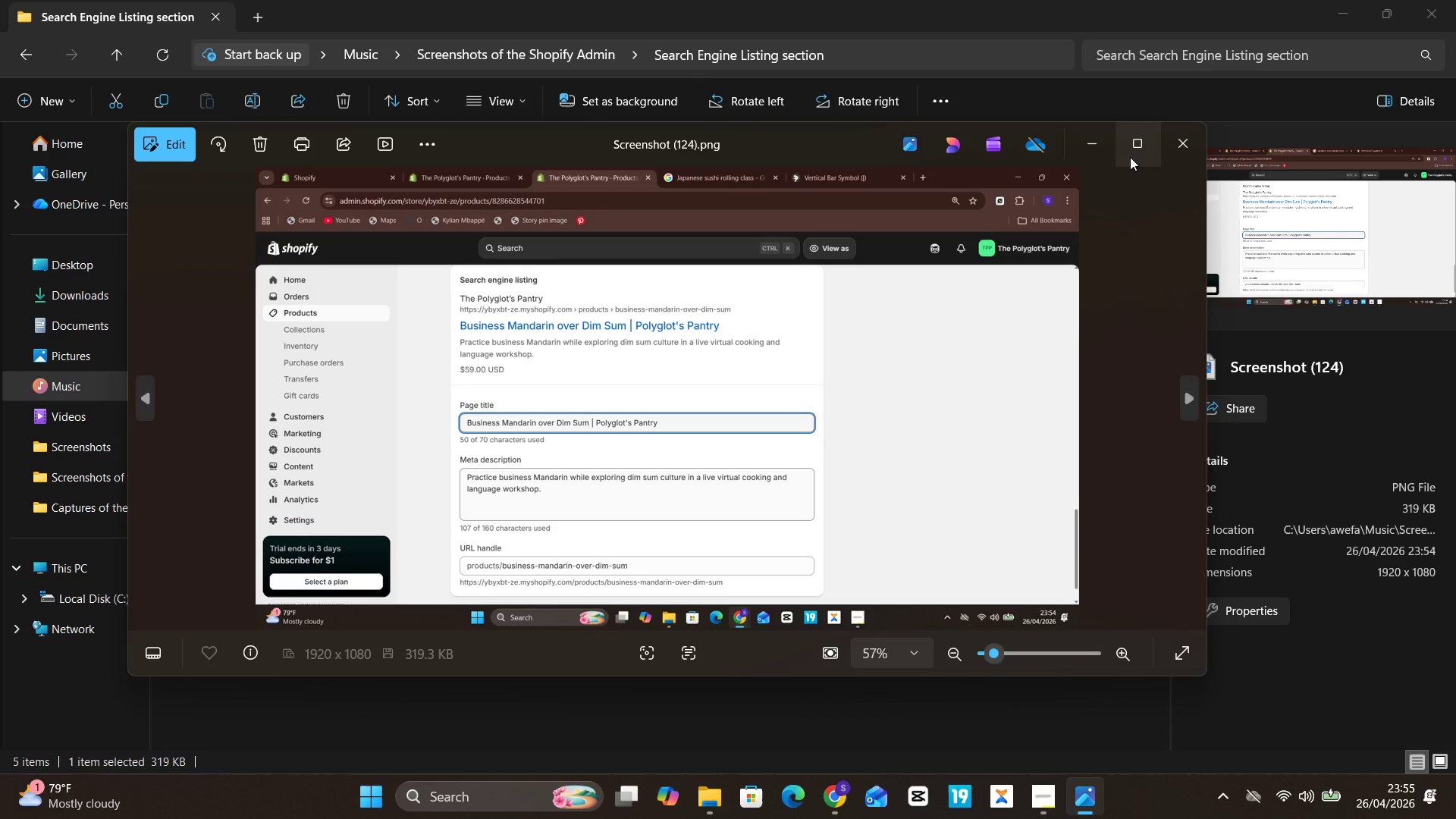 
left_click([1156, 152])
 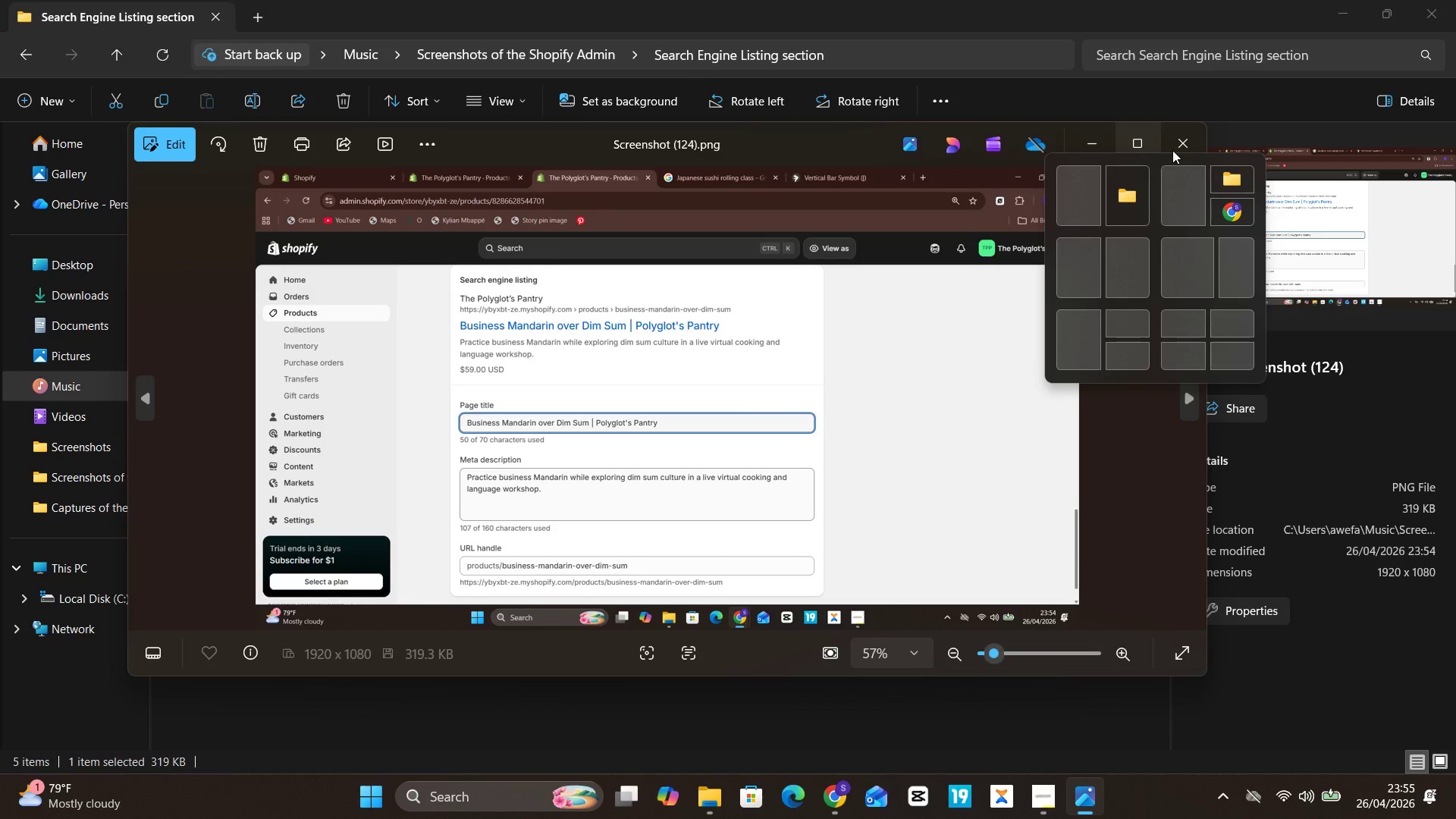 
left_click([1172, 150])
 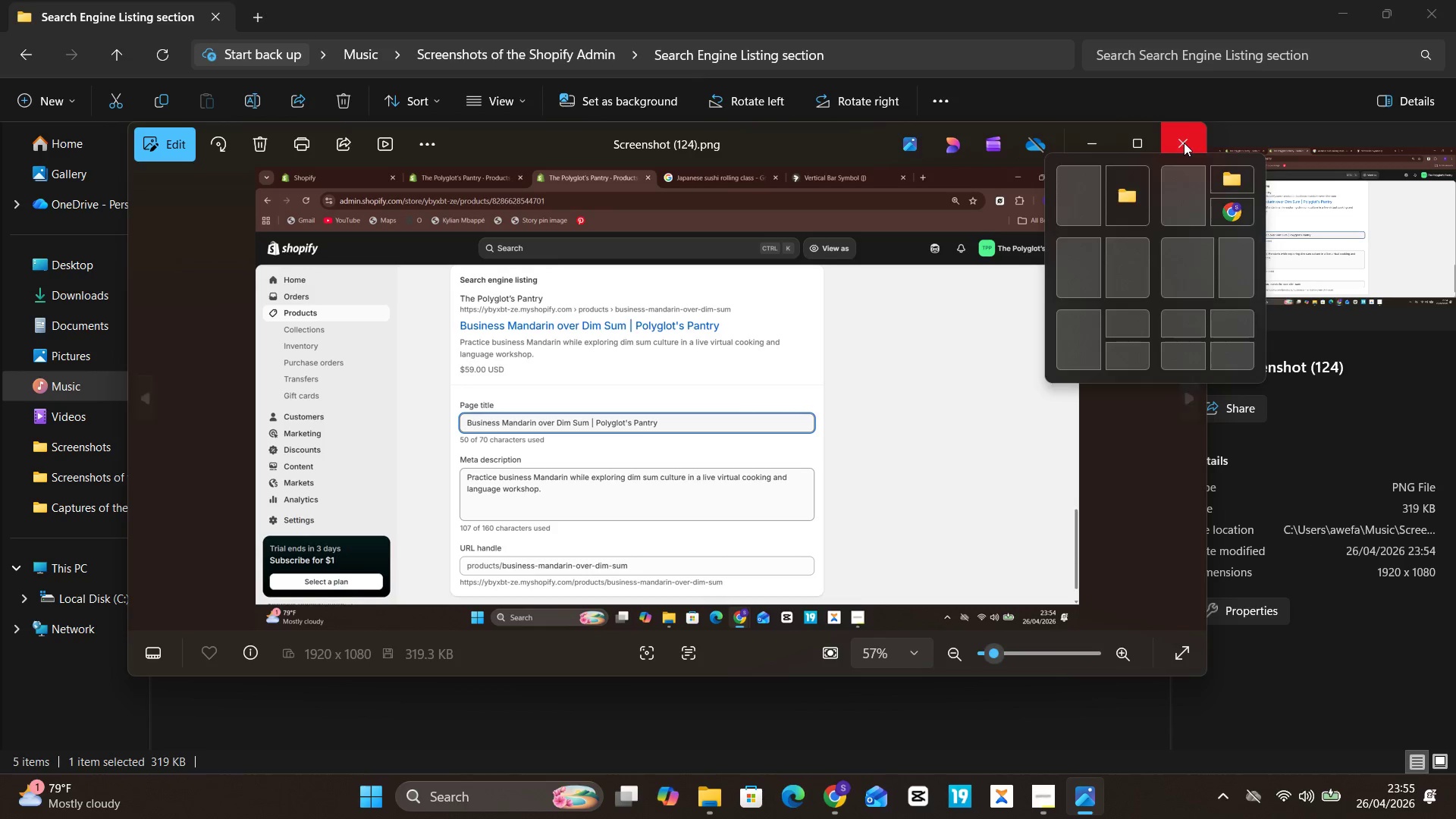 
left_click([1184, 143])
 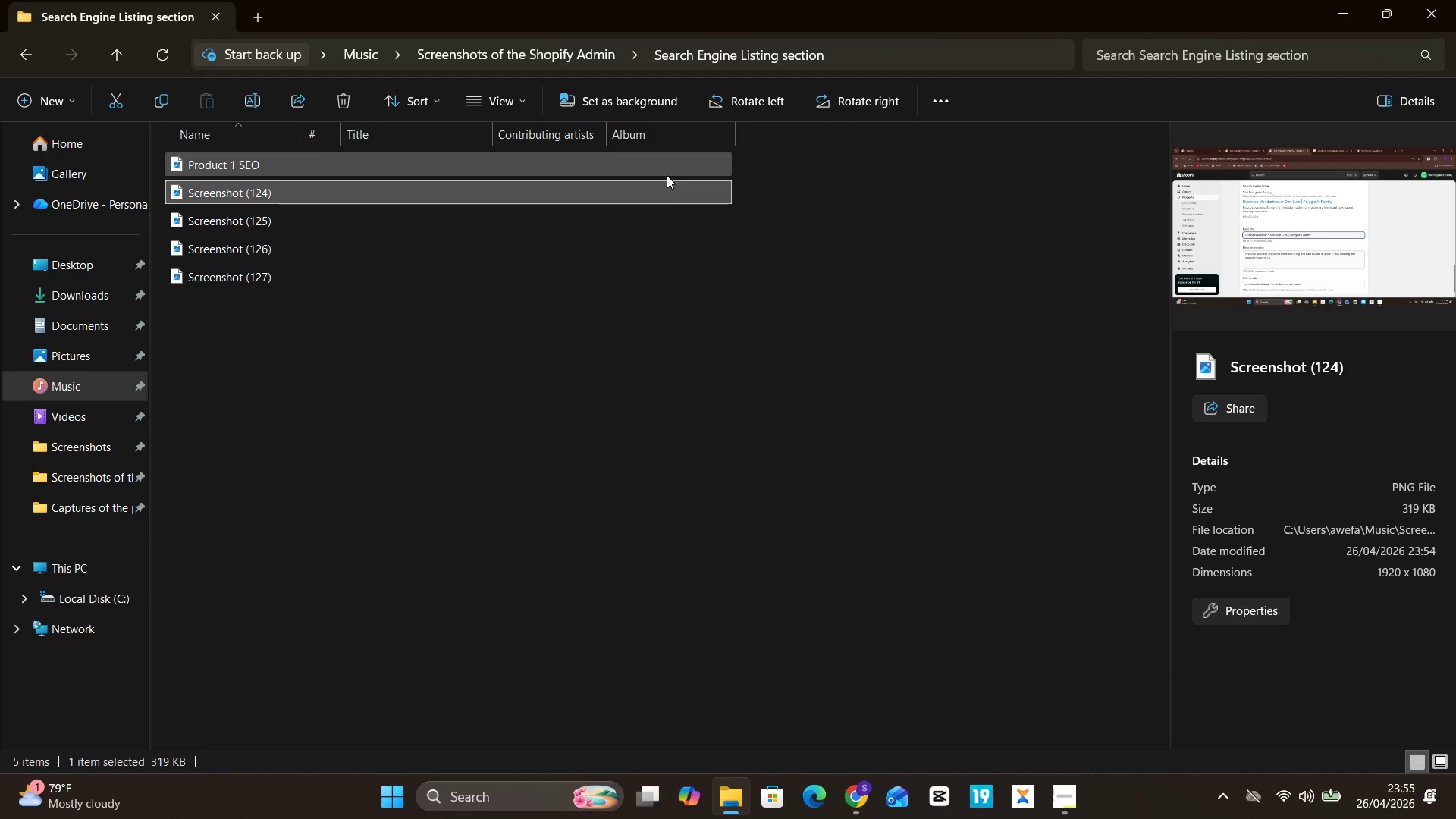 
right_click([668, 190])
 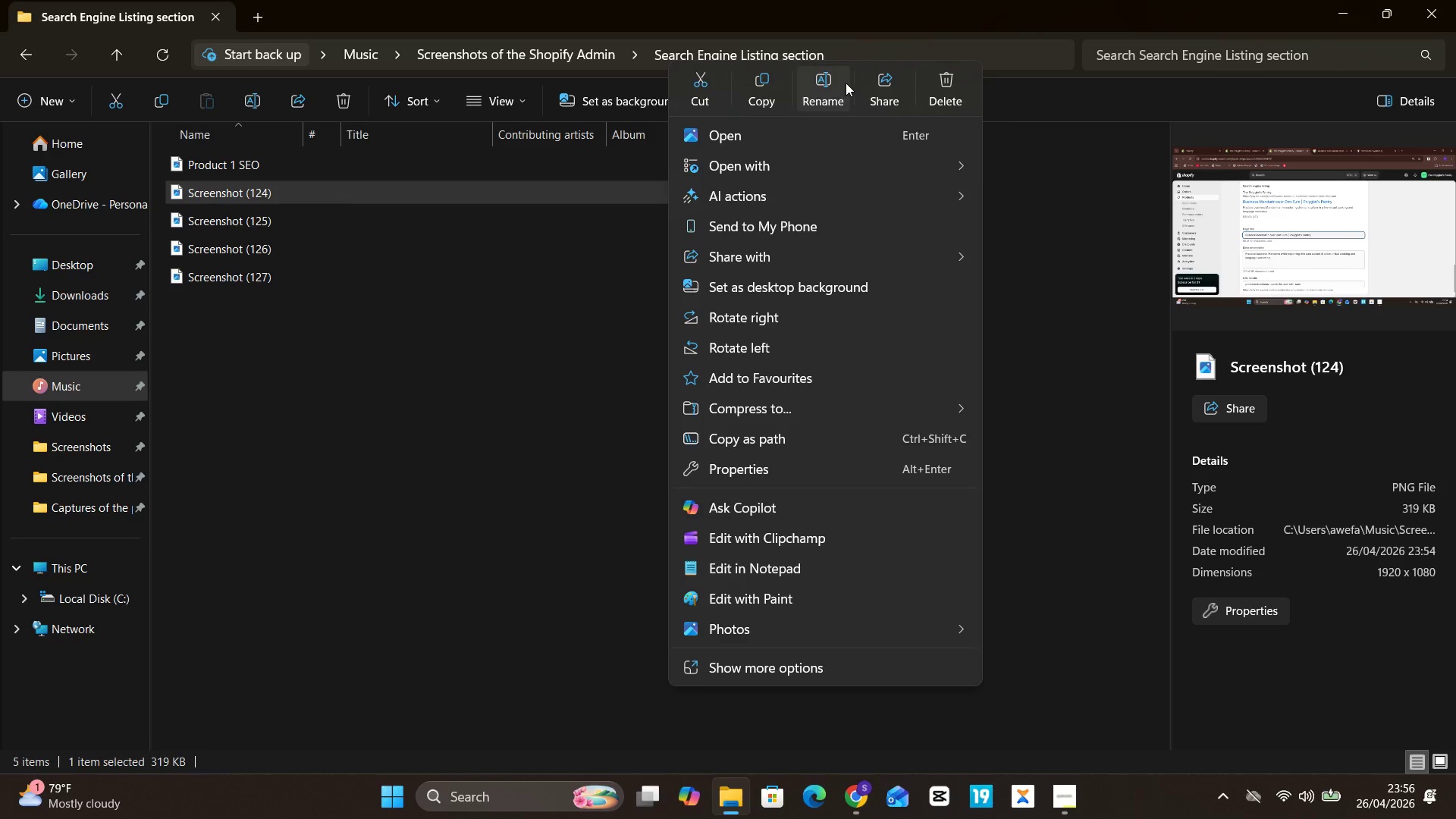 
left_click([846, 83])
 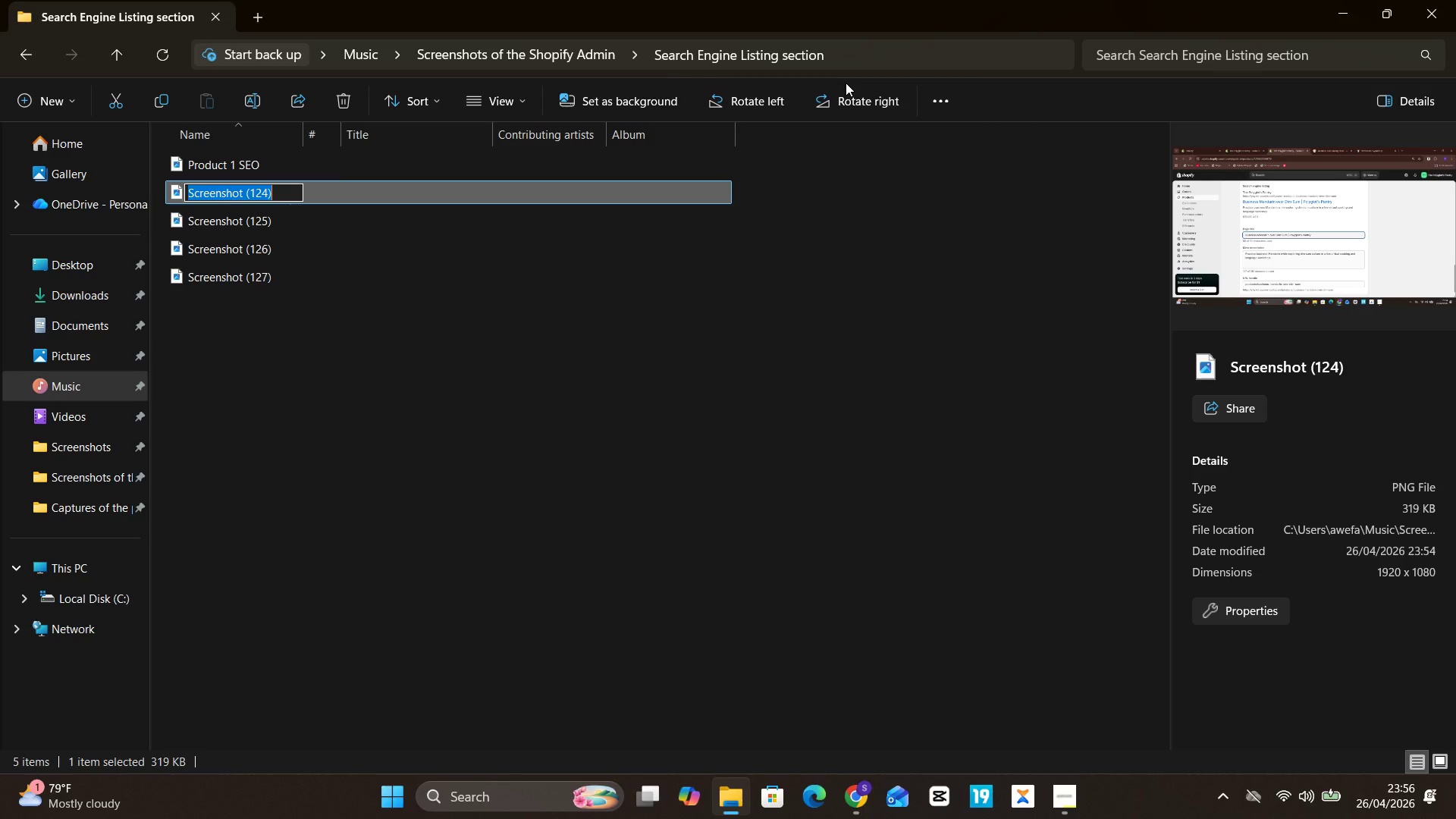 
key(Control+V)
 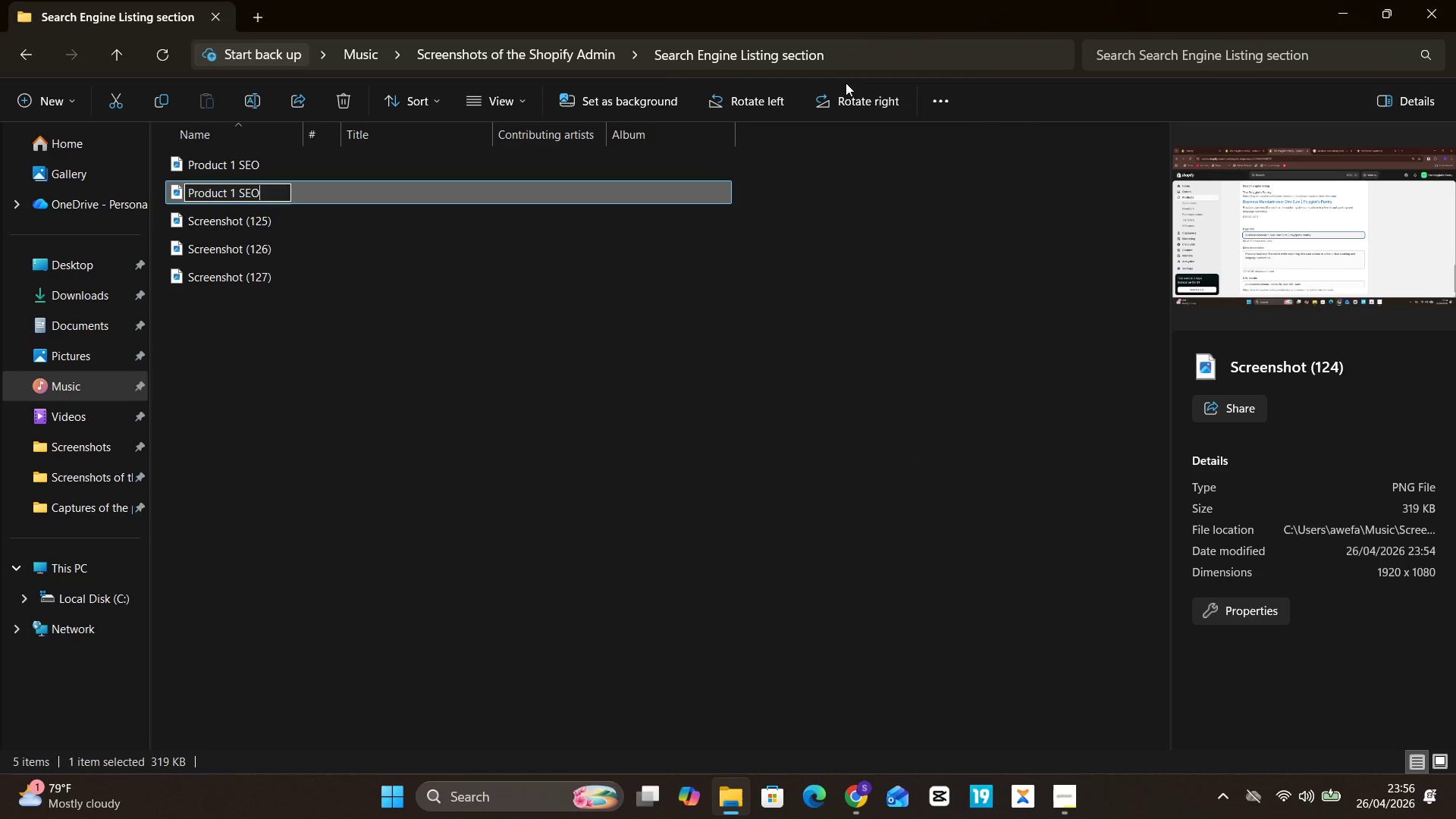 
hold_key(key=Unknown, duration=0.62)
 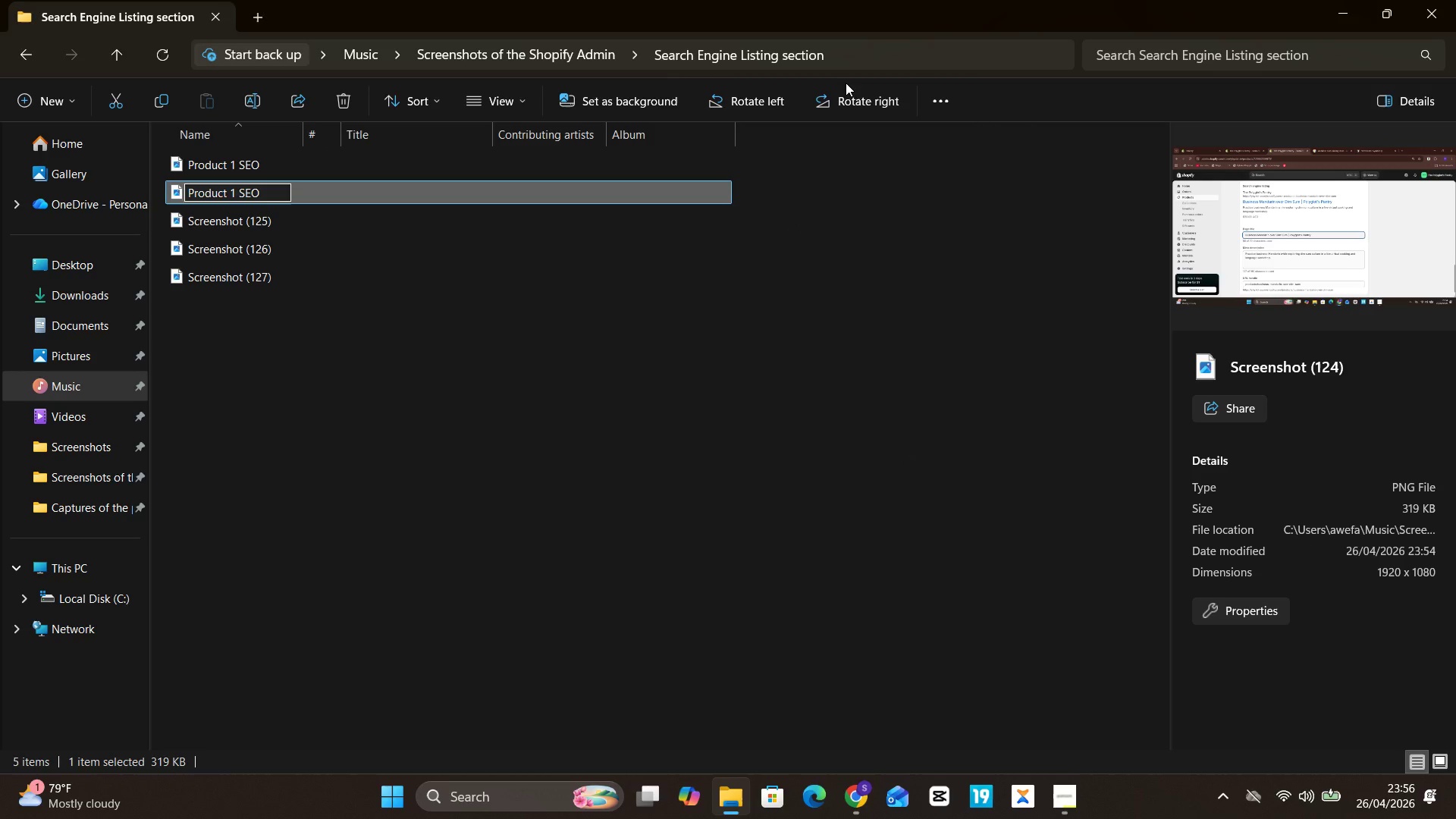 
hold_key(key=ArrowLeft, duration=0.61)
 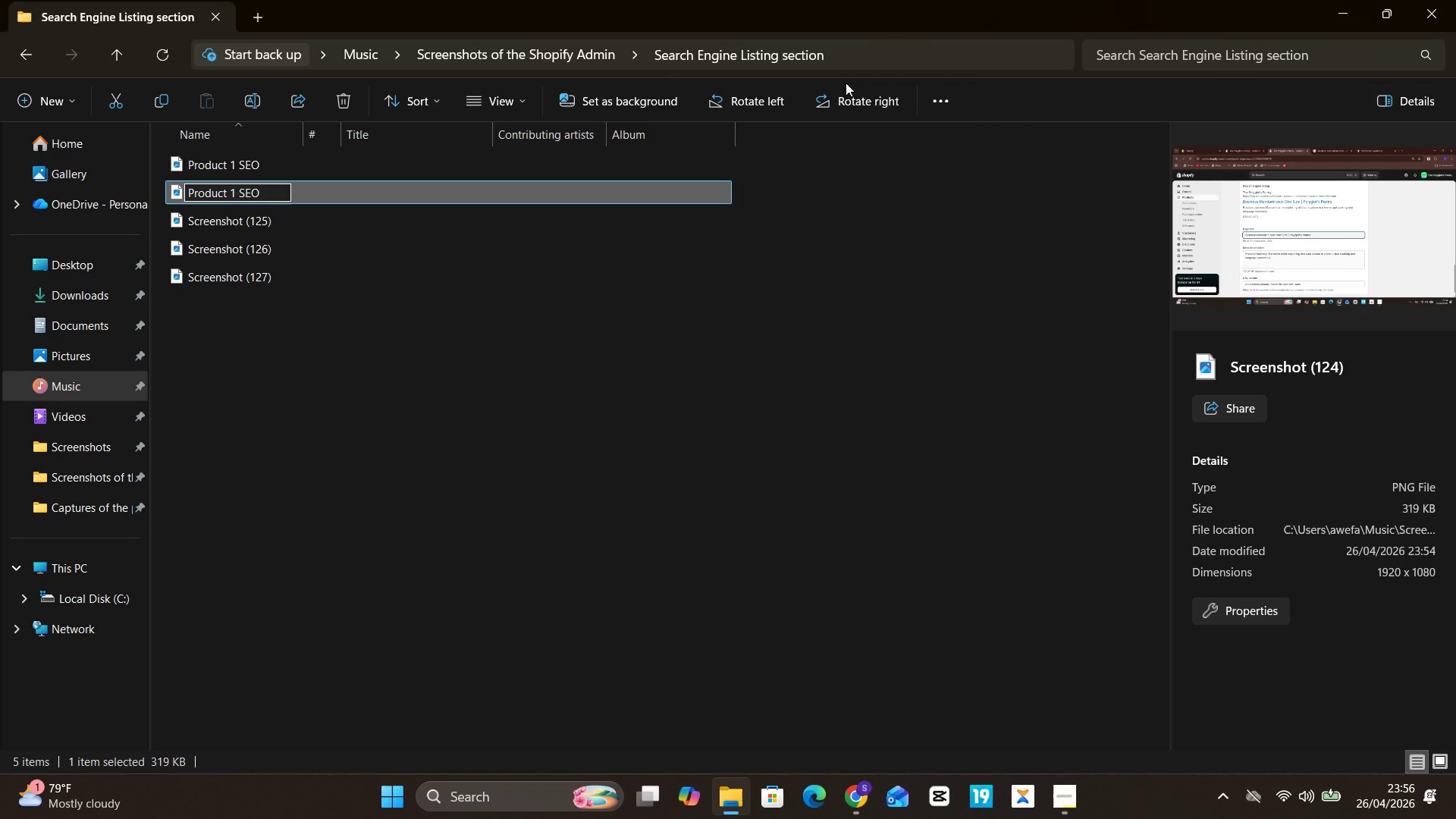 
key(Backspace)
 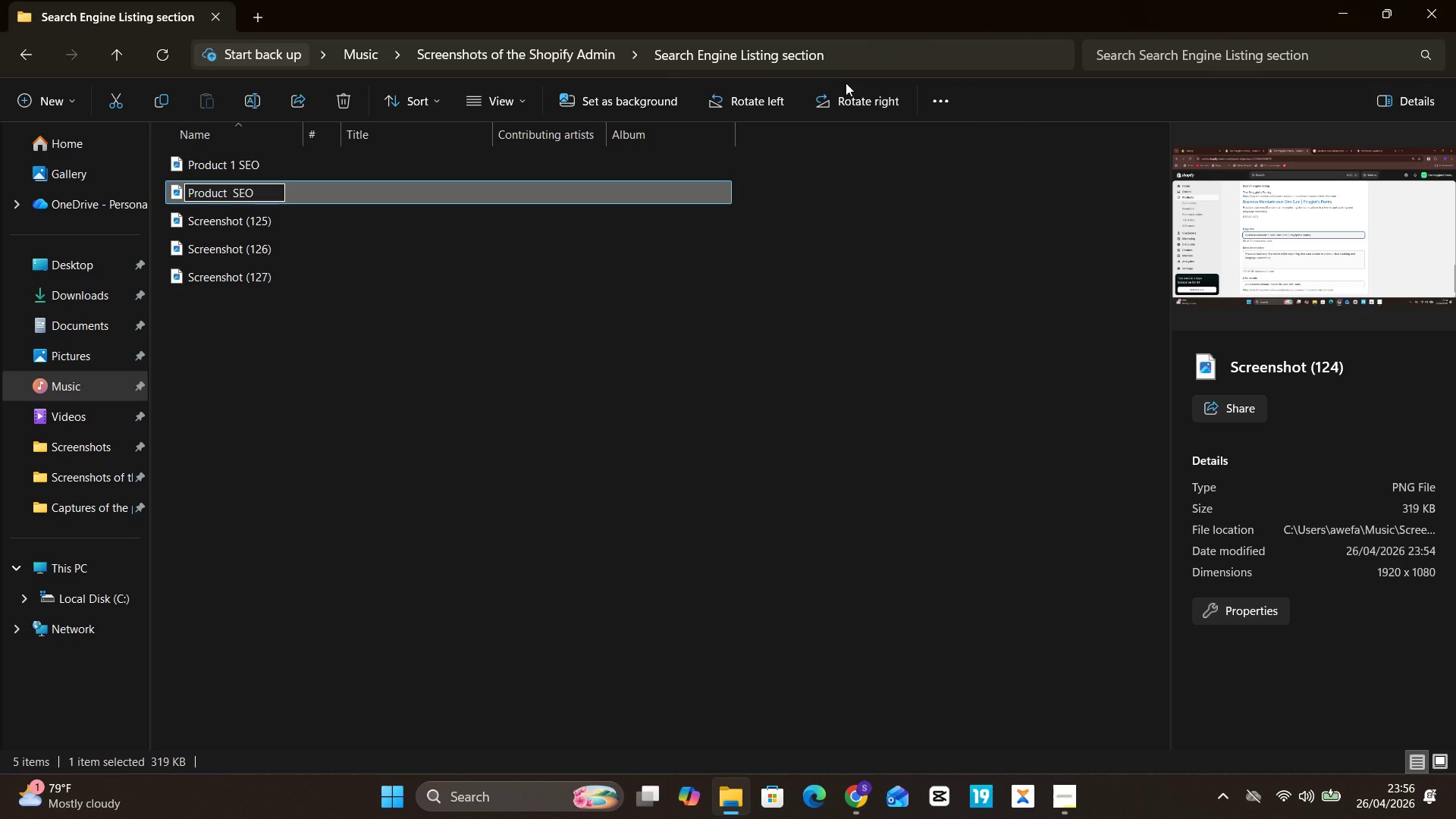 
key(2)
 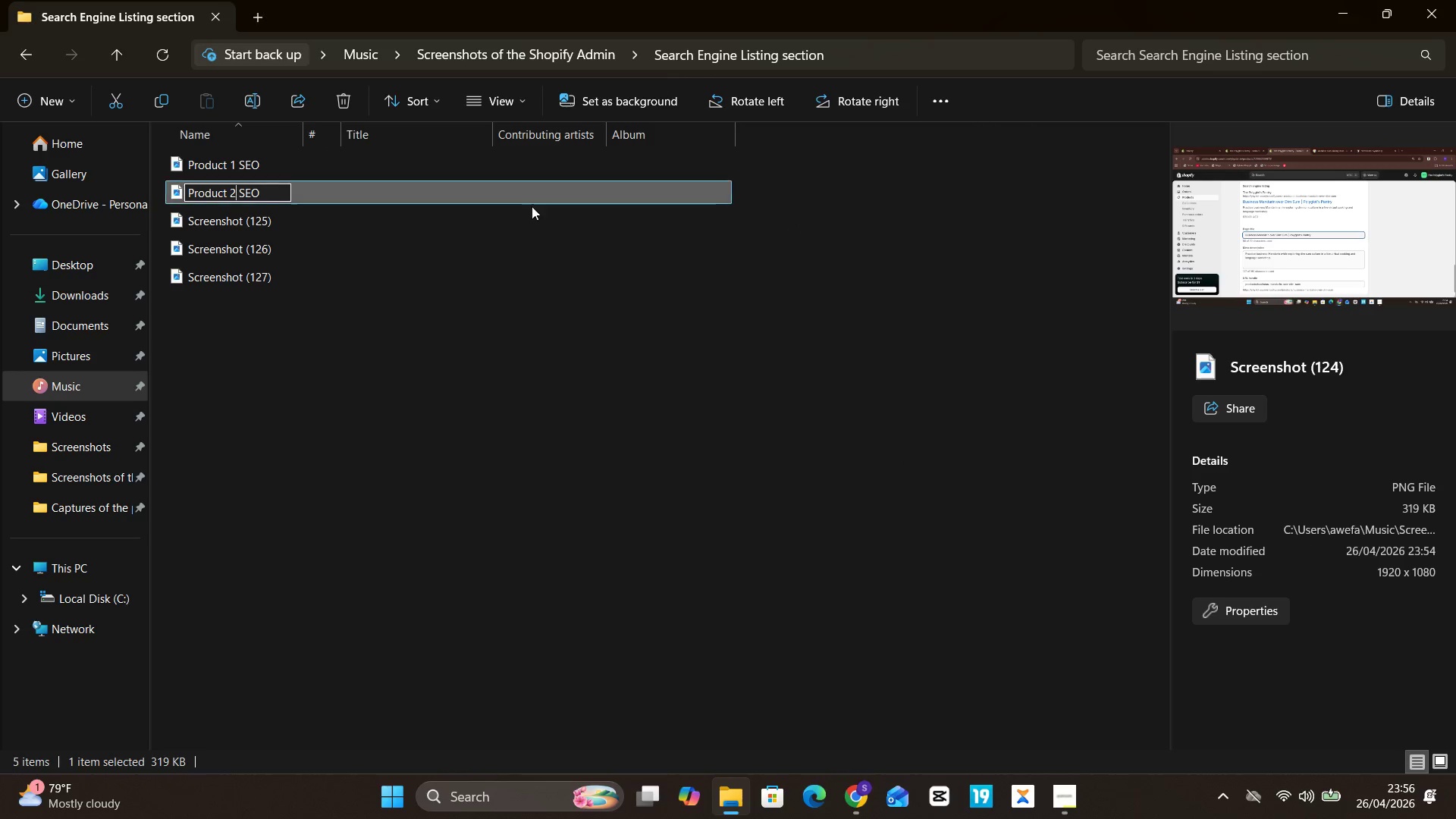 
left_click([525, 221])
 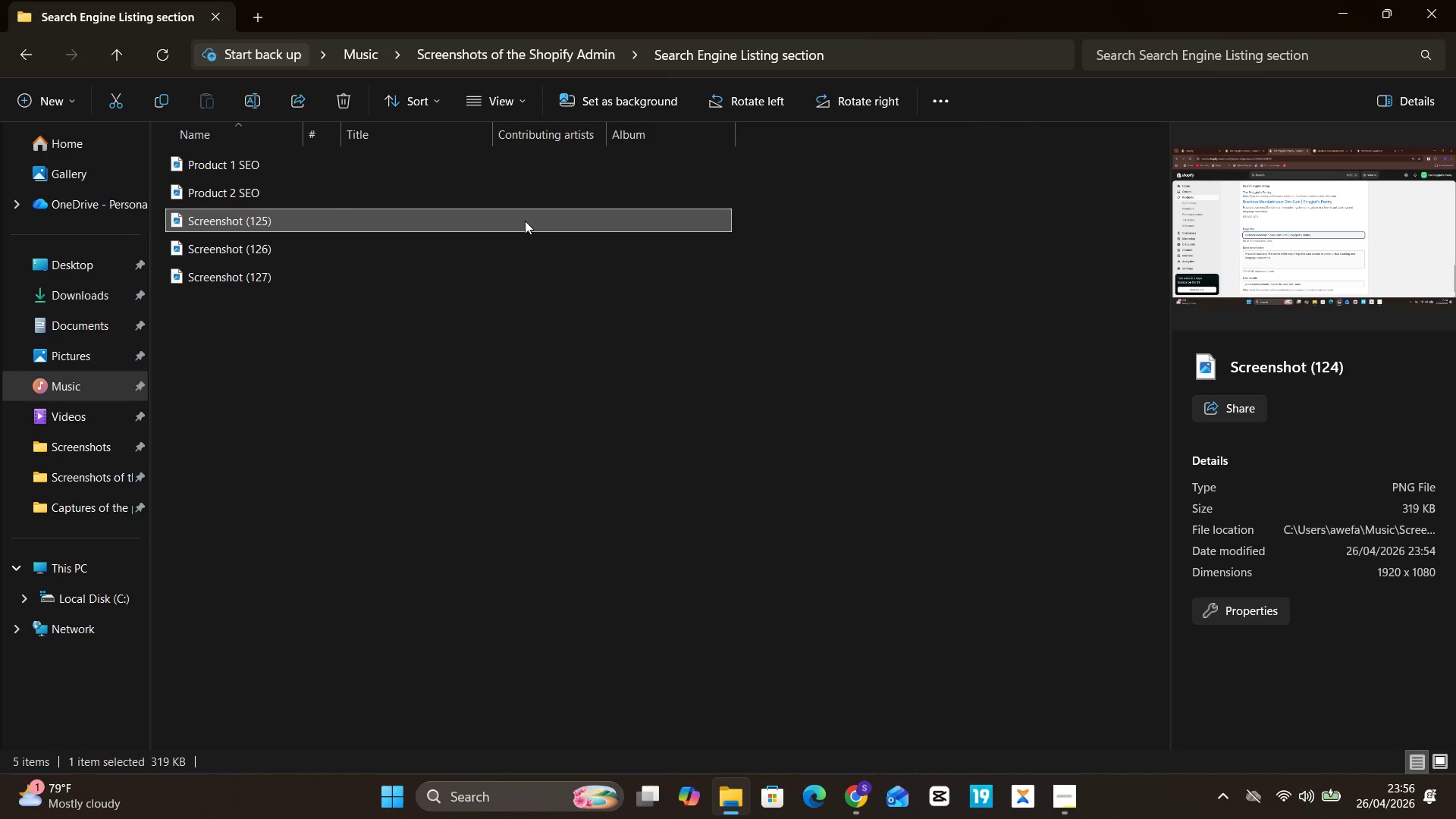 
right_click([525, 221])
 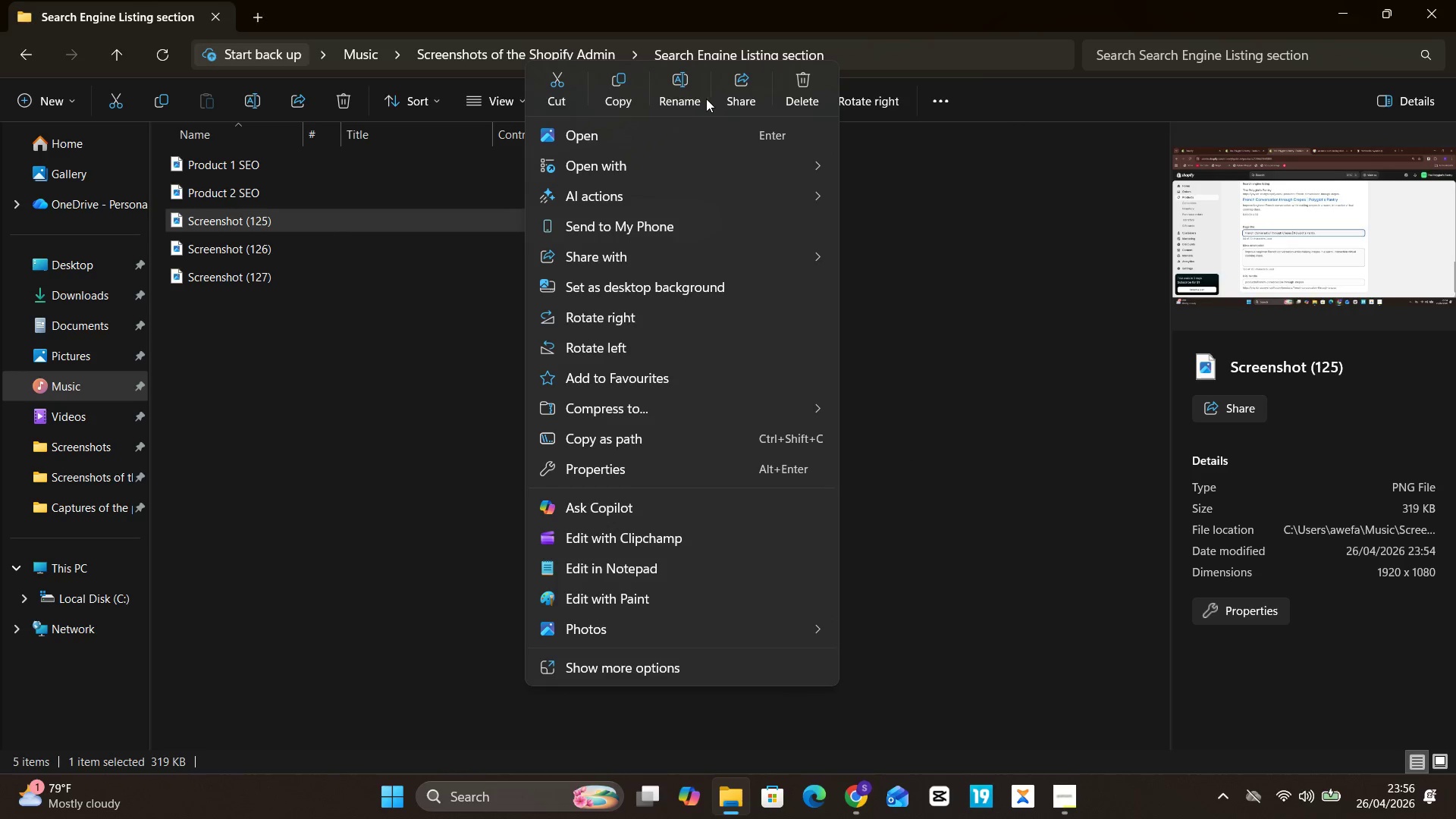 
left_click([695, 102])
 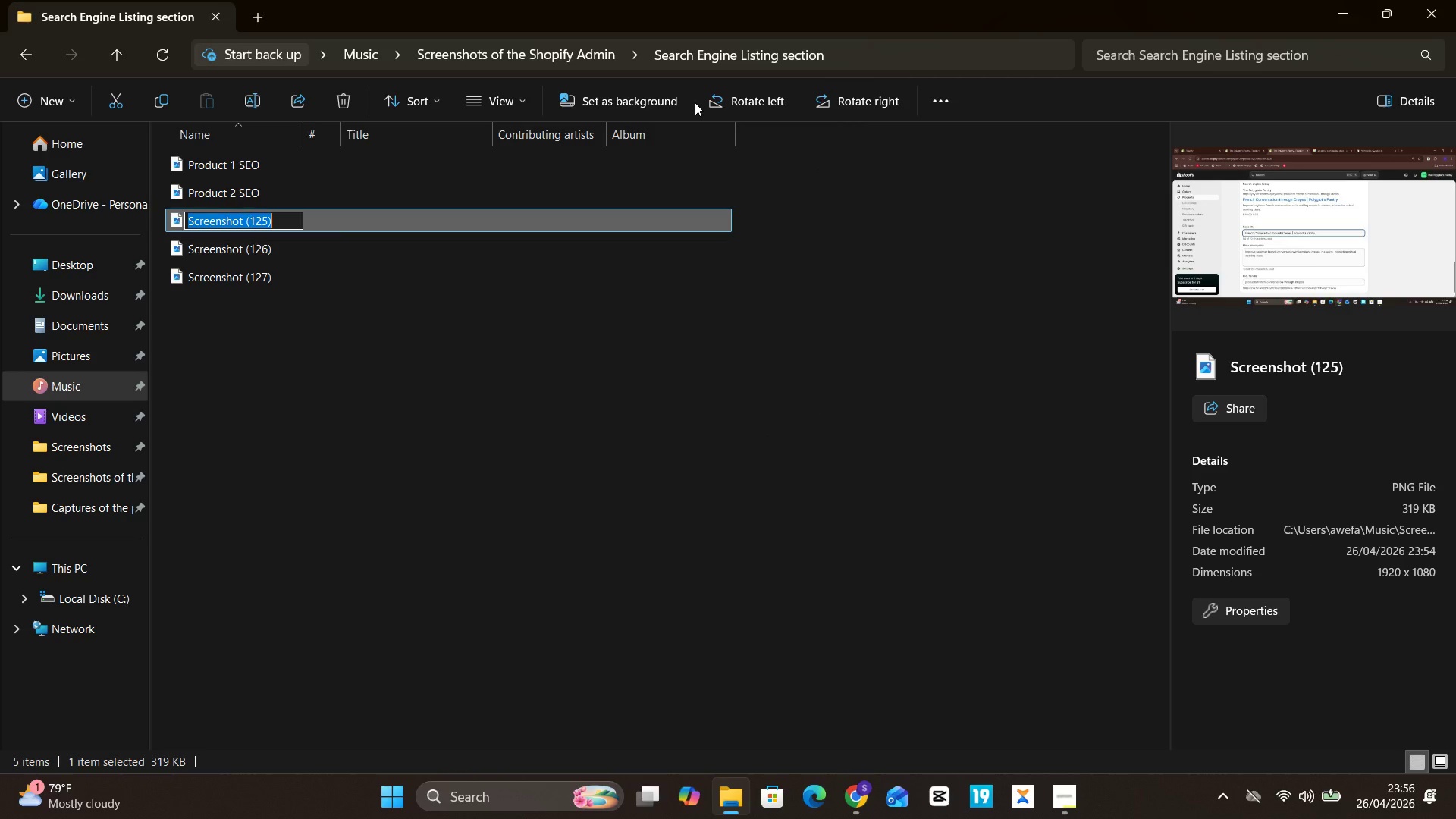 
key(Control+V)
 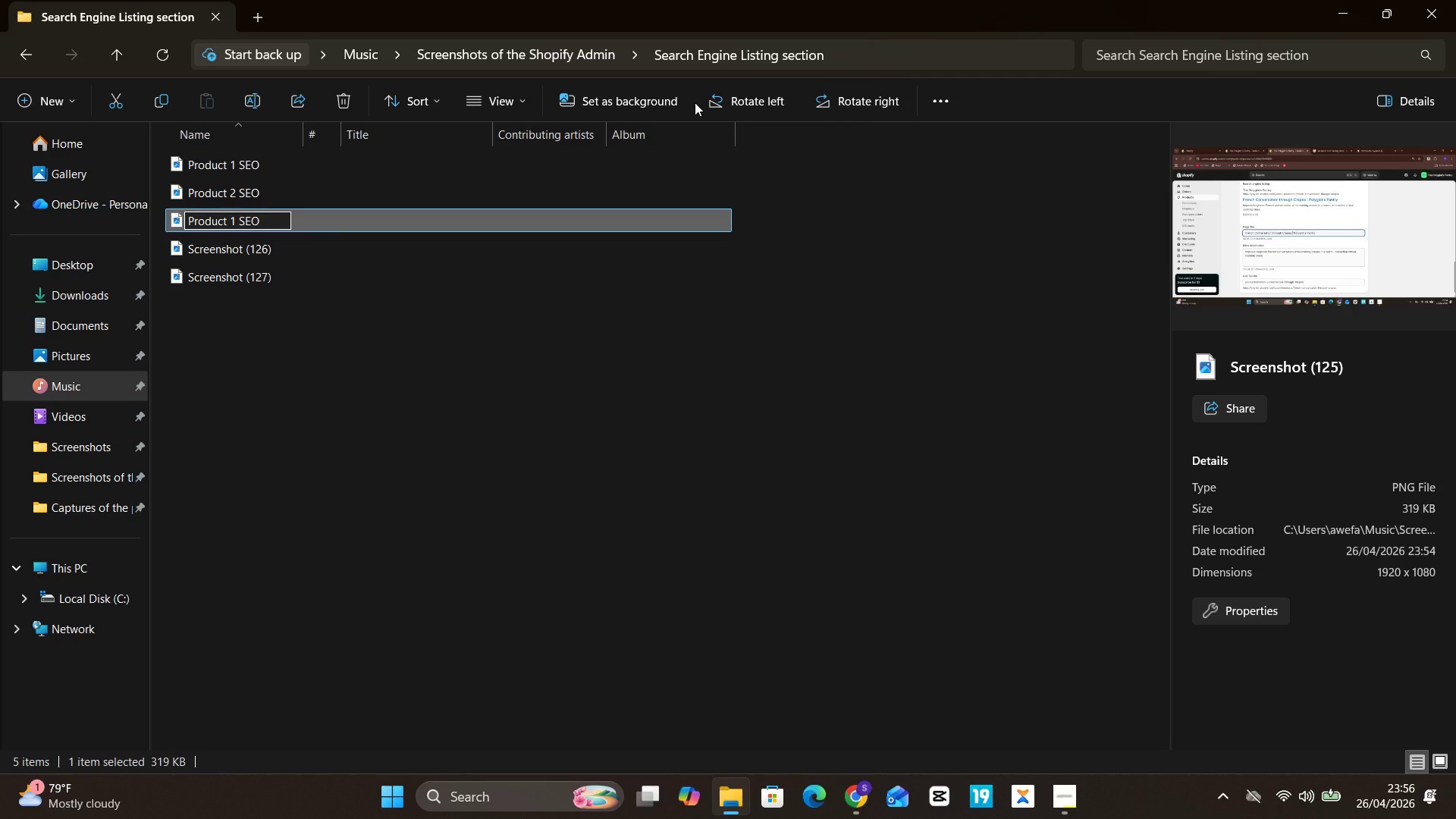 
key(ArrowLeft)
 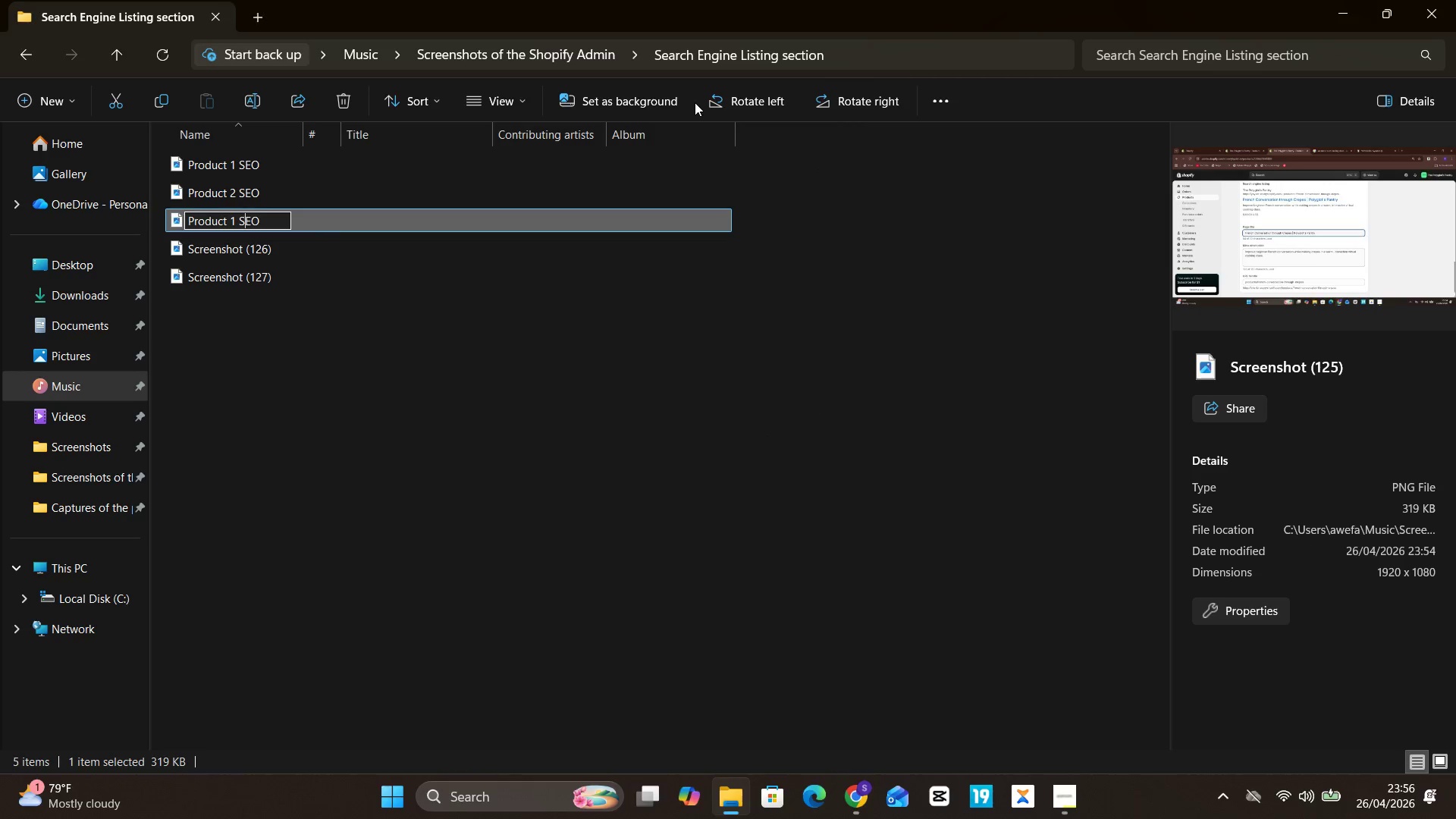 
key(Unknown)
 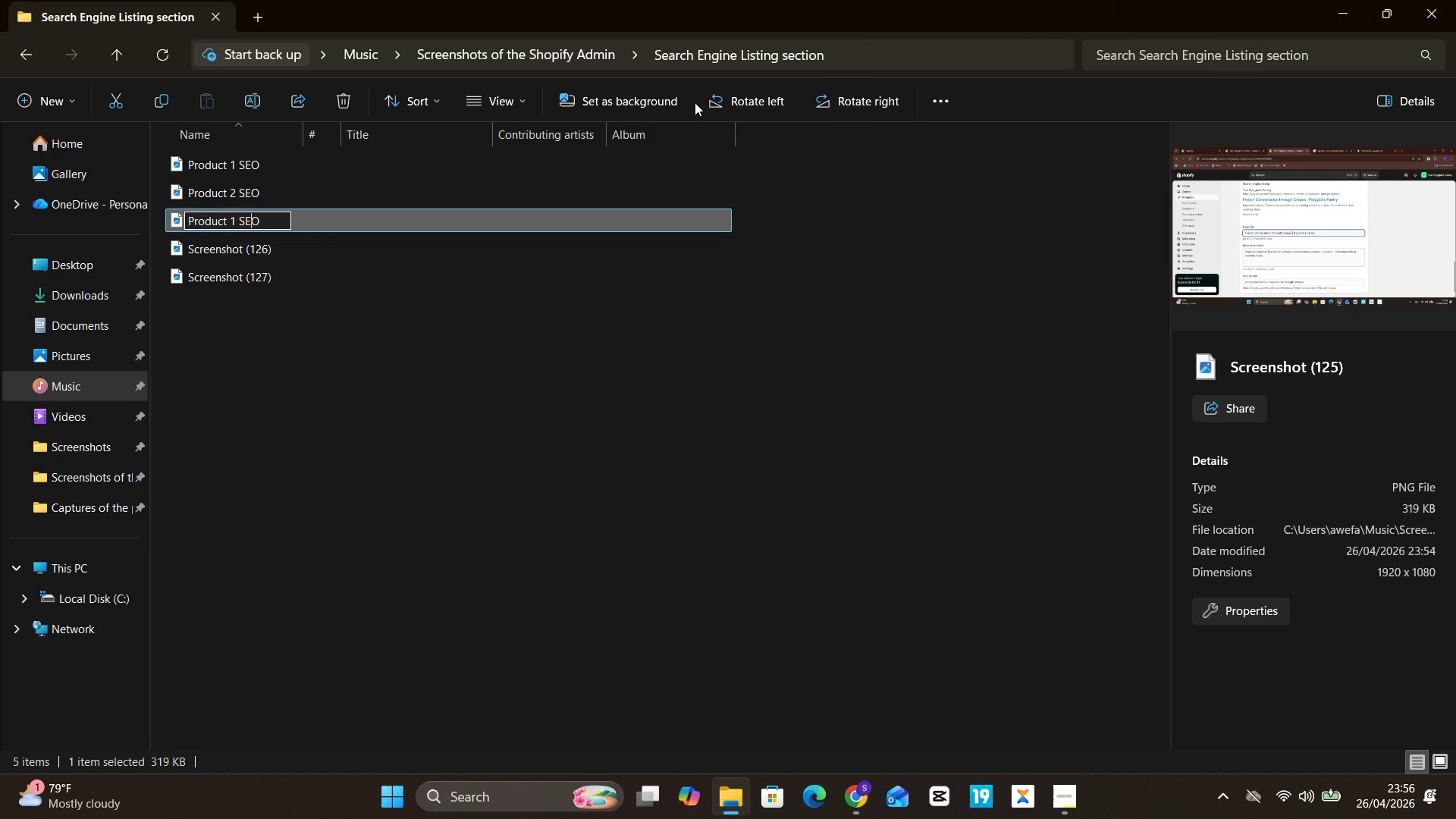 
key(Unknown)
 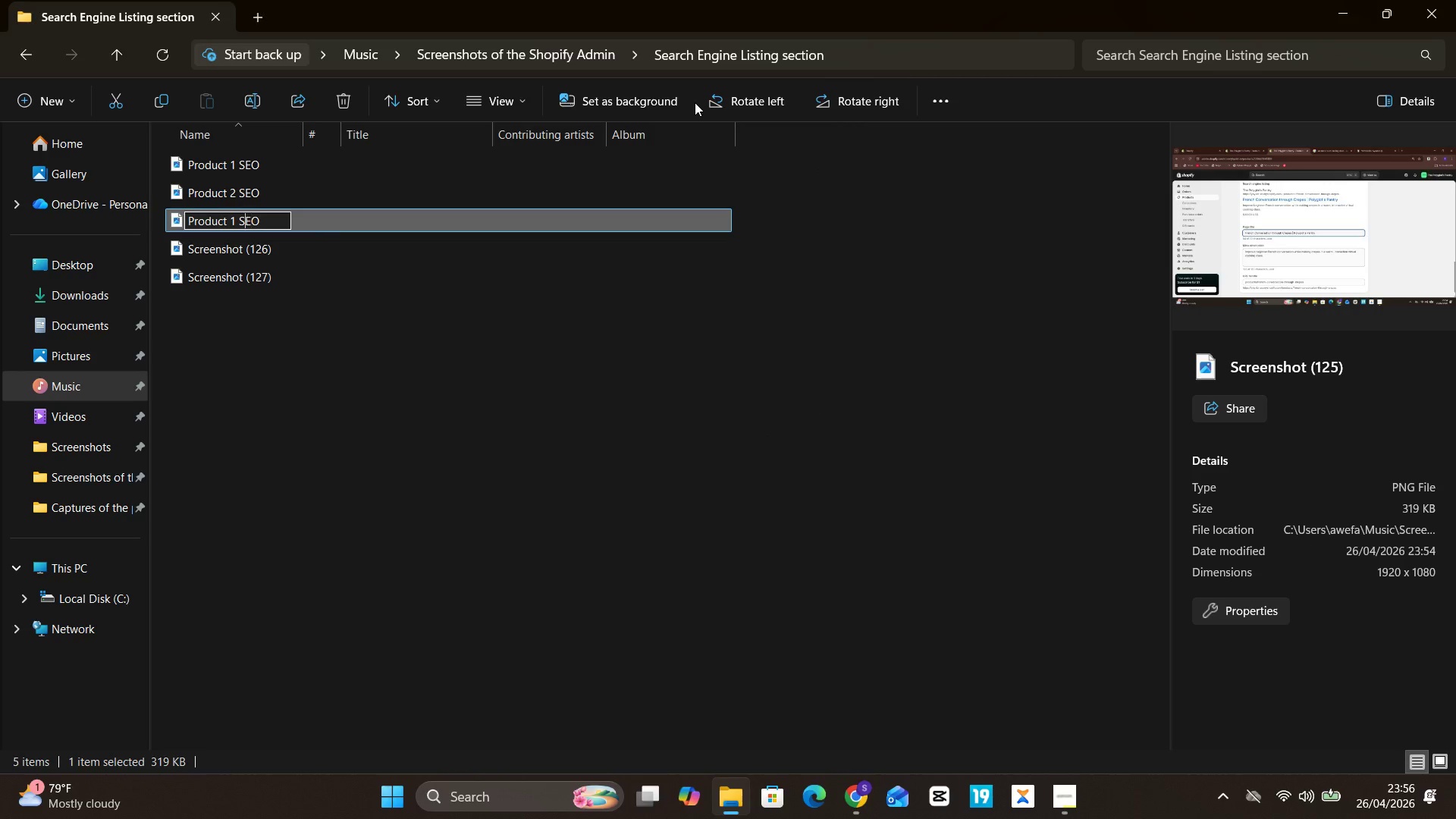 
key(ArrowLeft)
 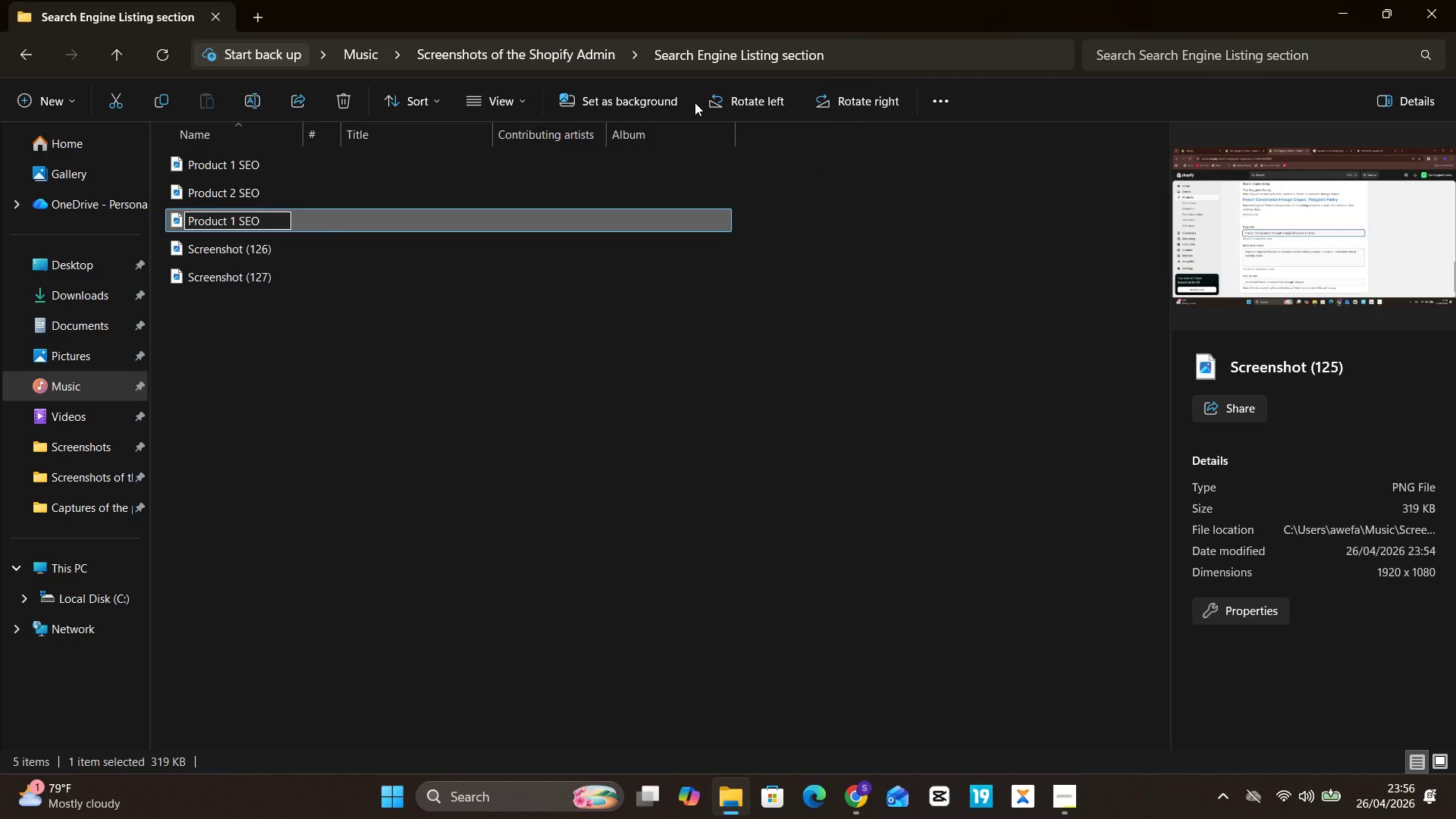 
key(Unknown)
 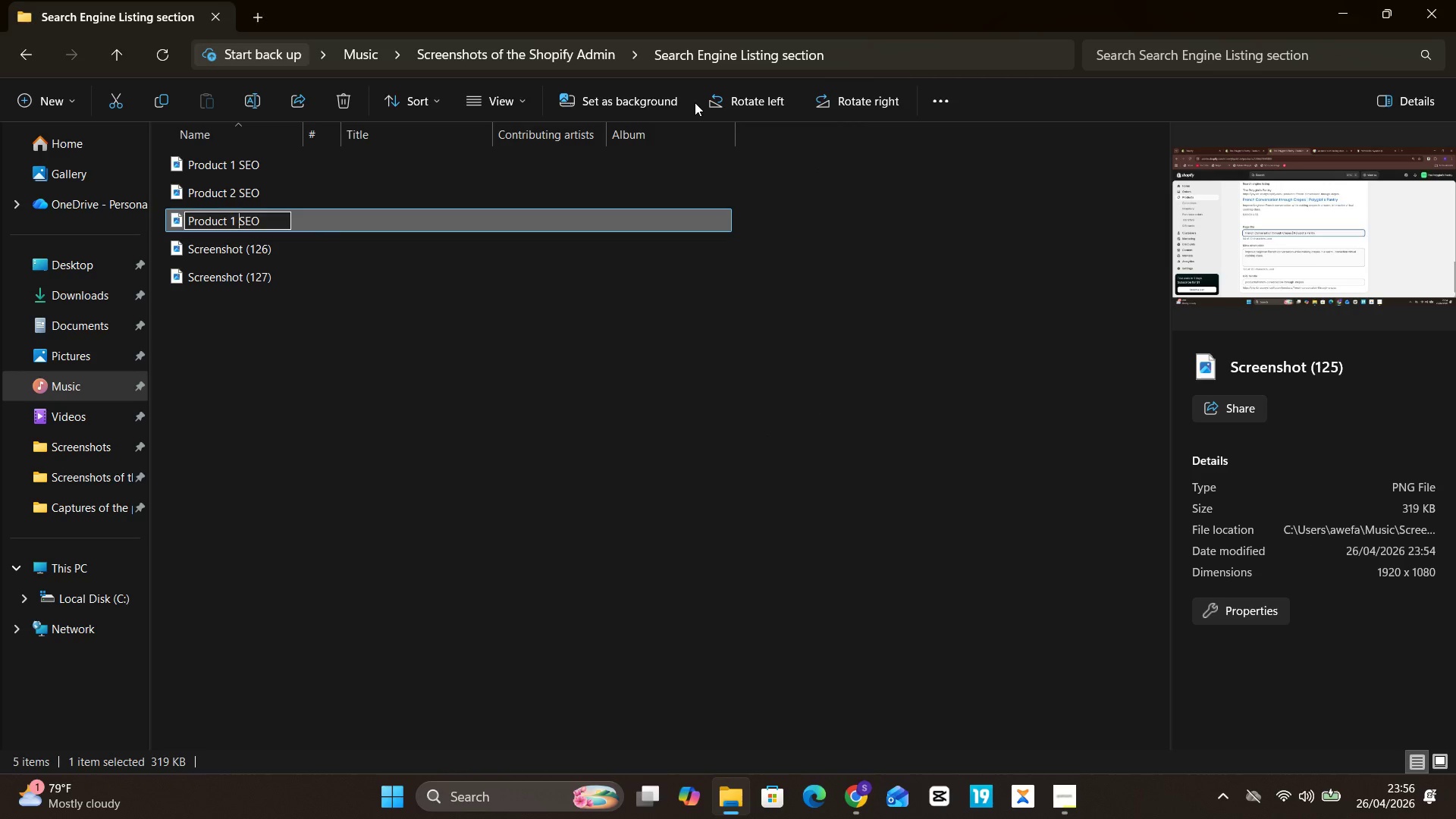 
key(ArrowLeft)
 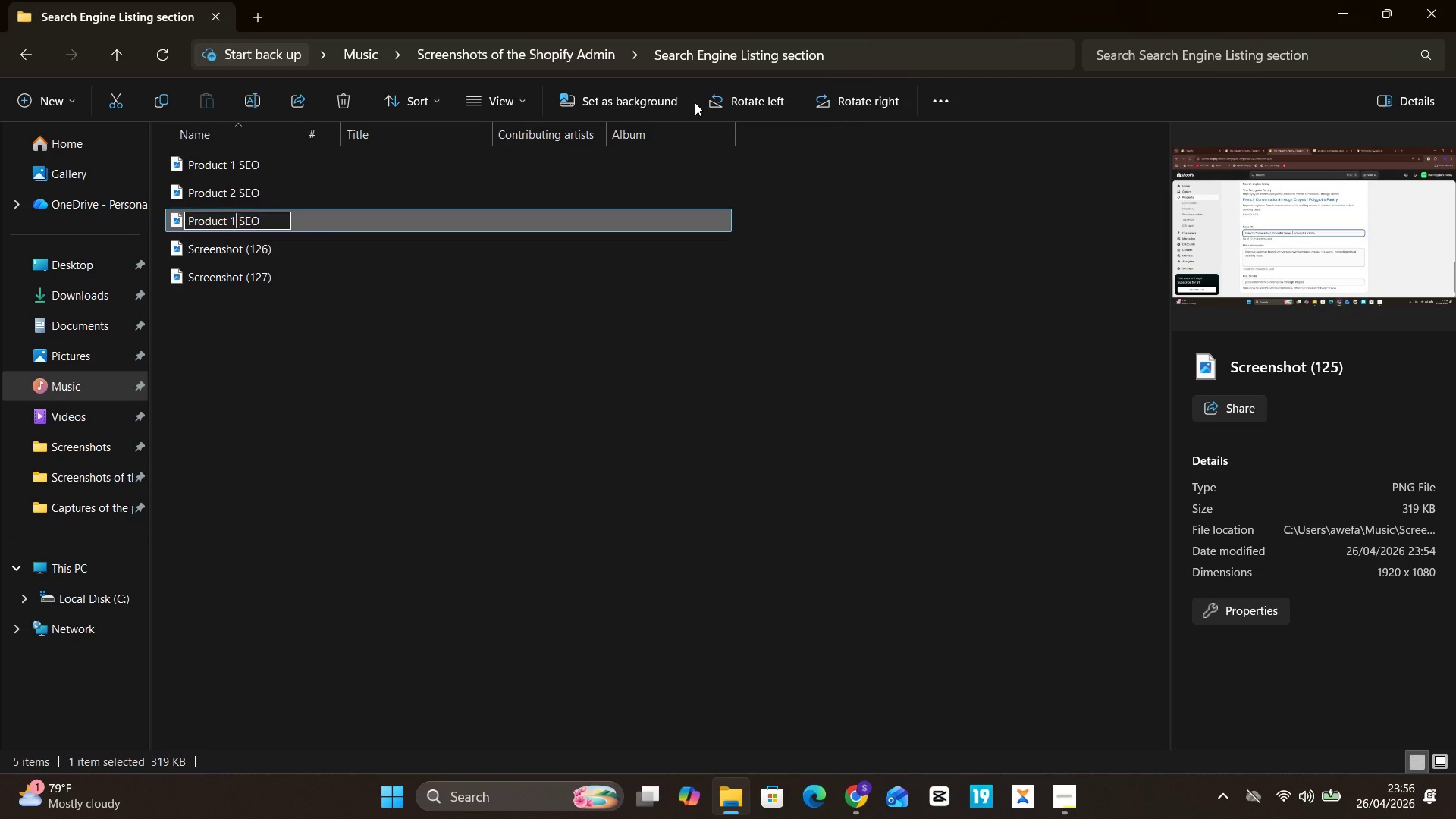 
key(Unknown)
 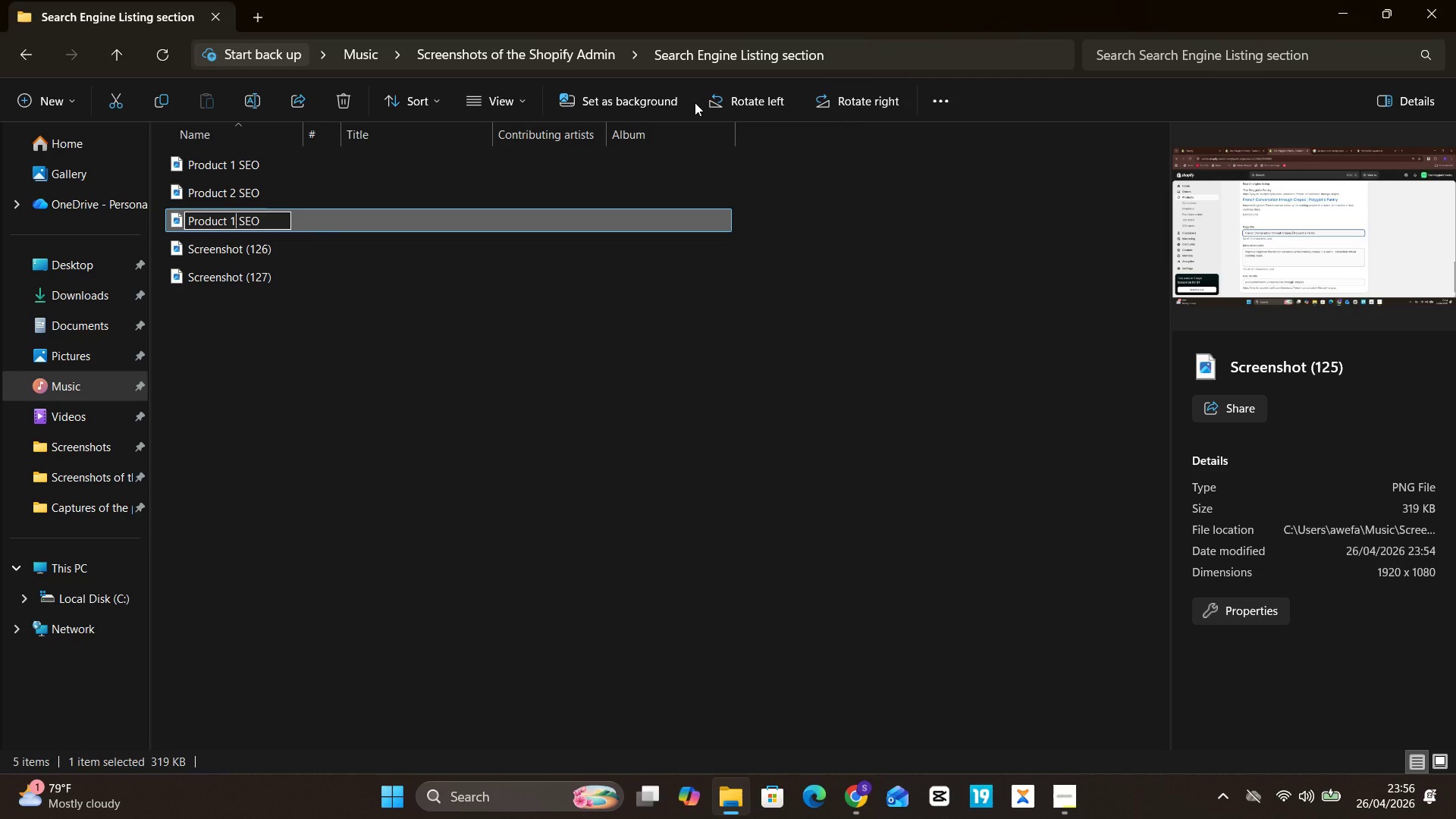 
key(ArrowLeft)
 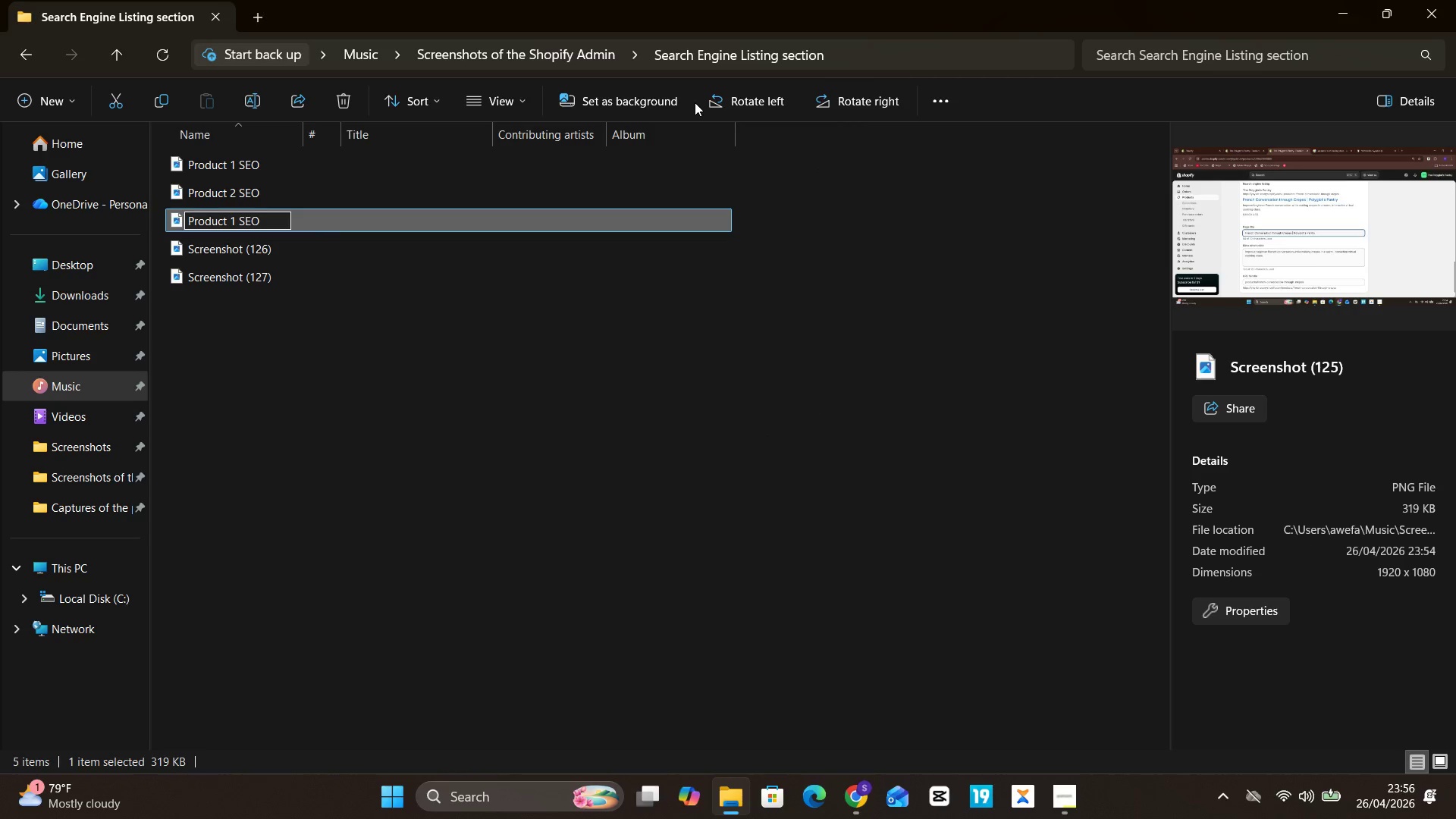 
key(Backspace)
 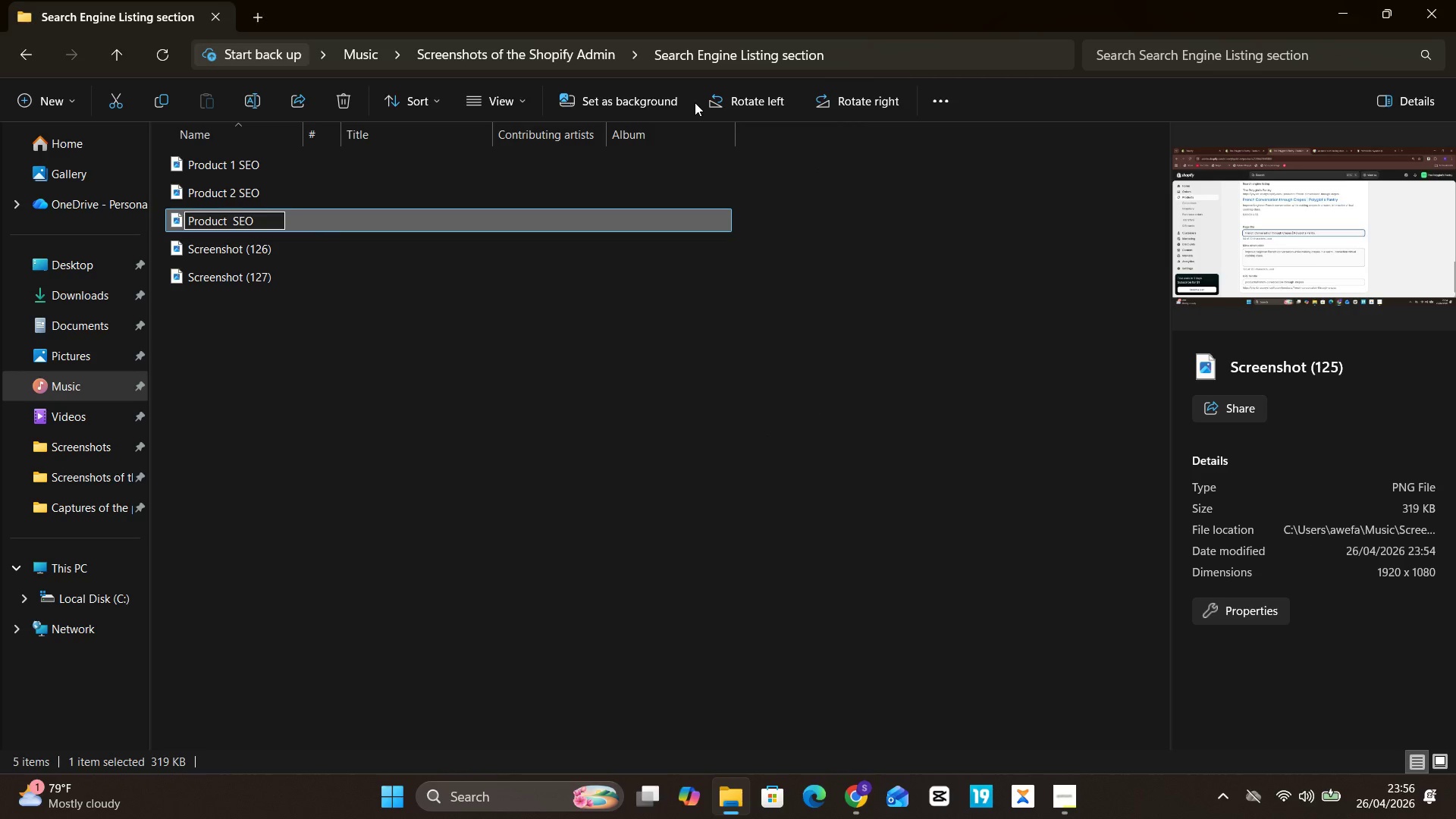 
key(3)
 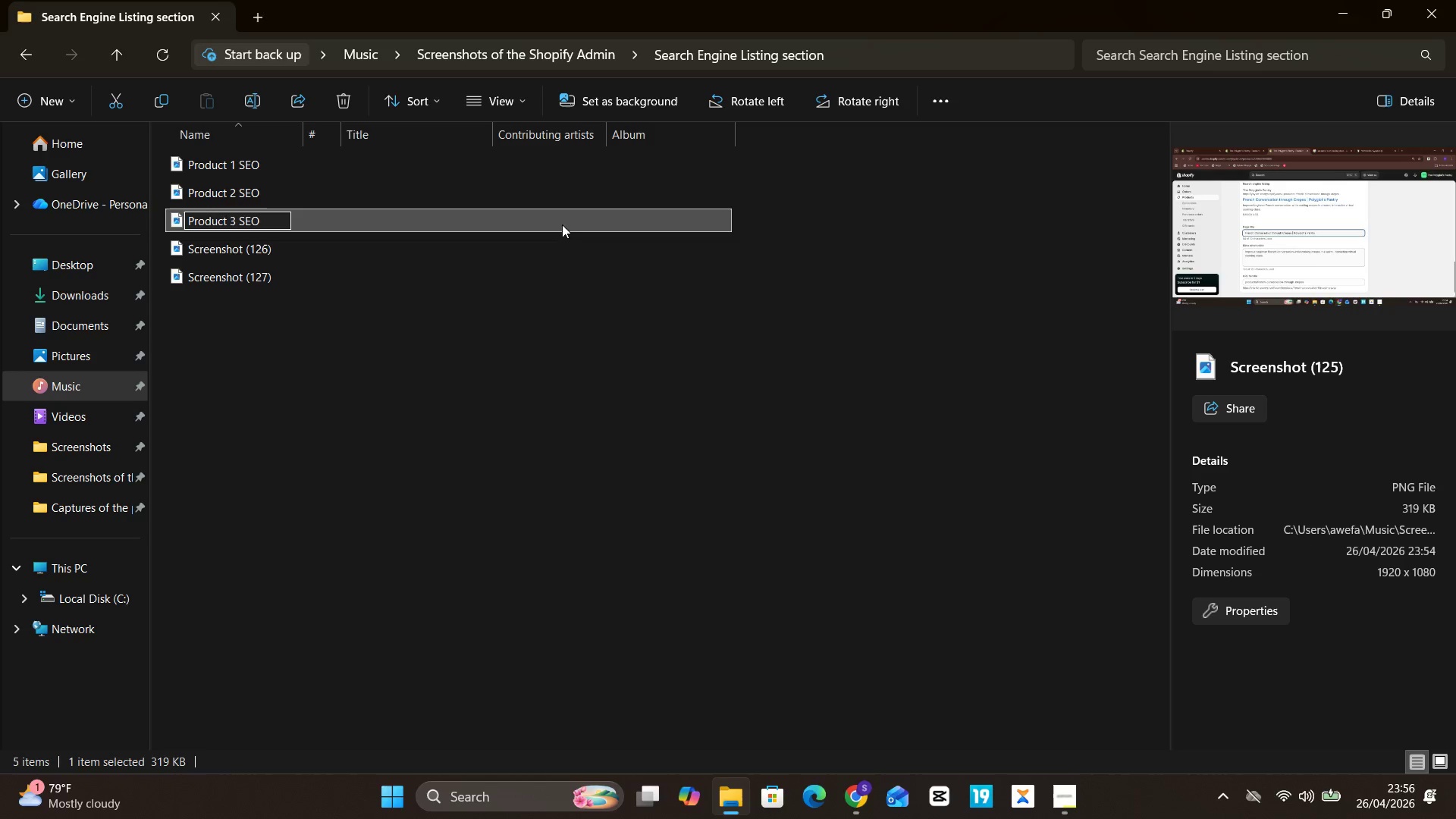 
left_click([562, 249])
 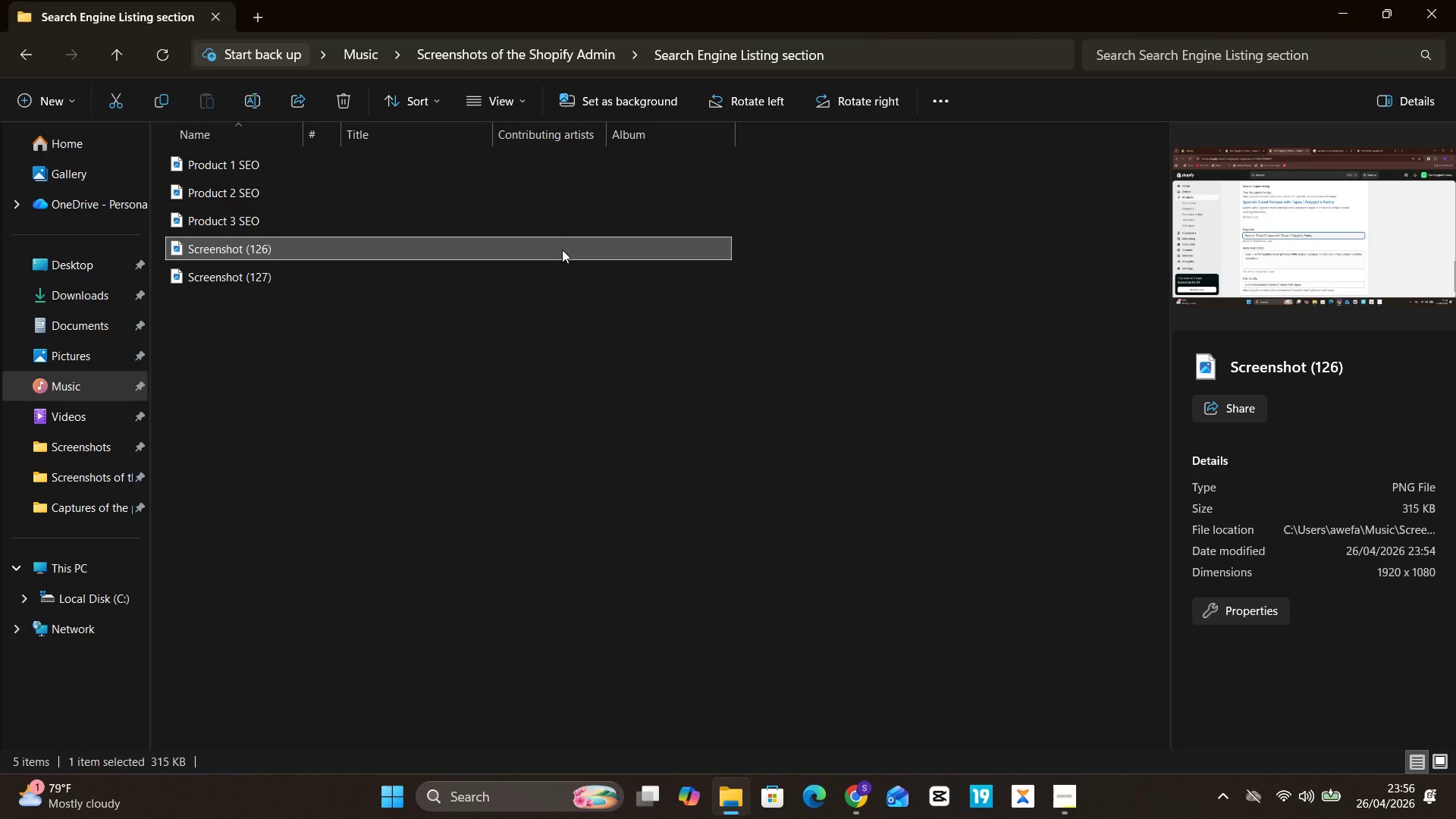 
right_click([562, 249])
 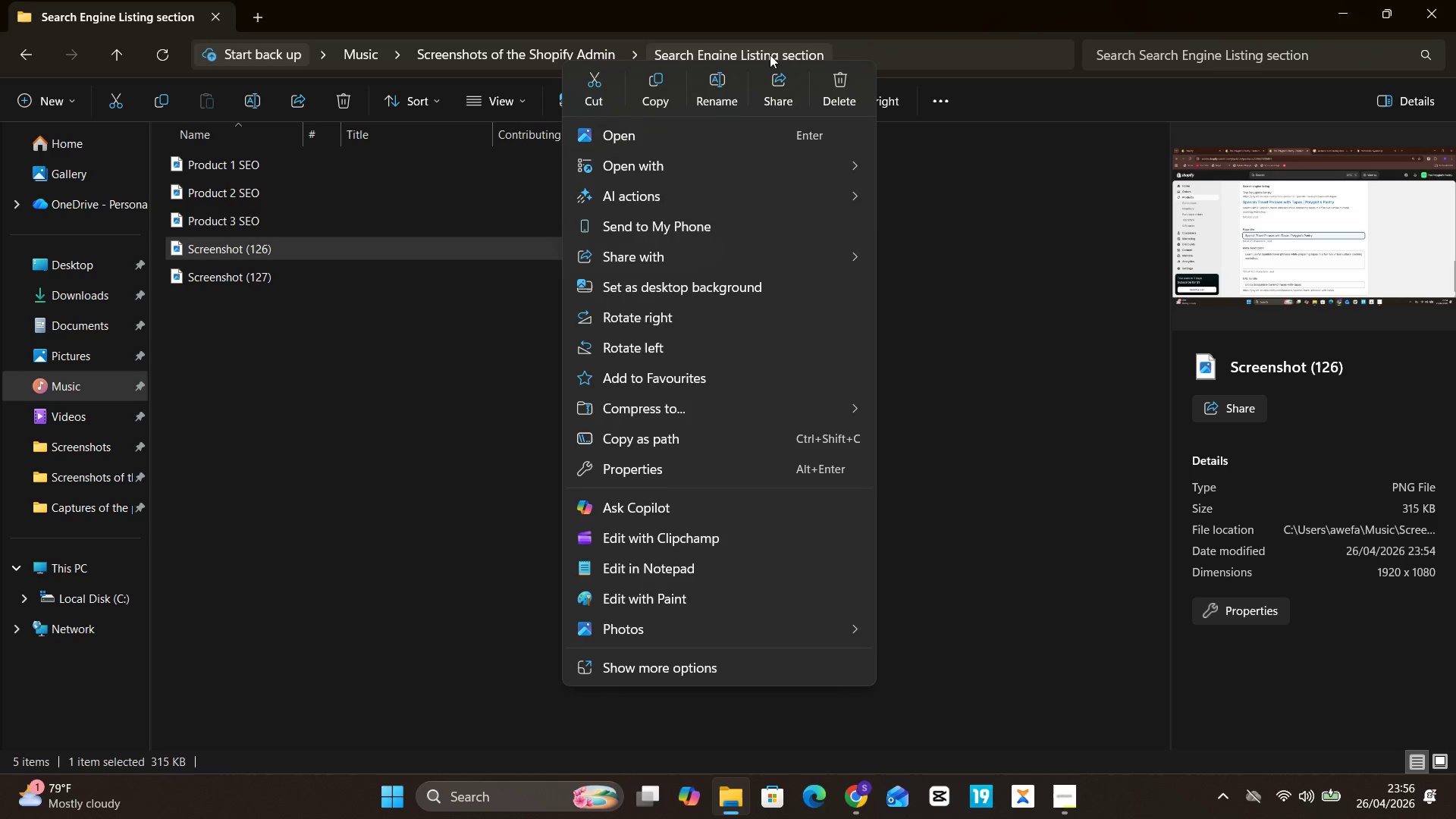 
left_click([729, 90])
 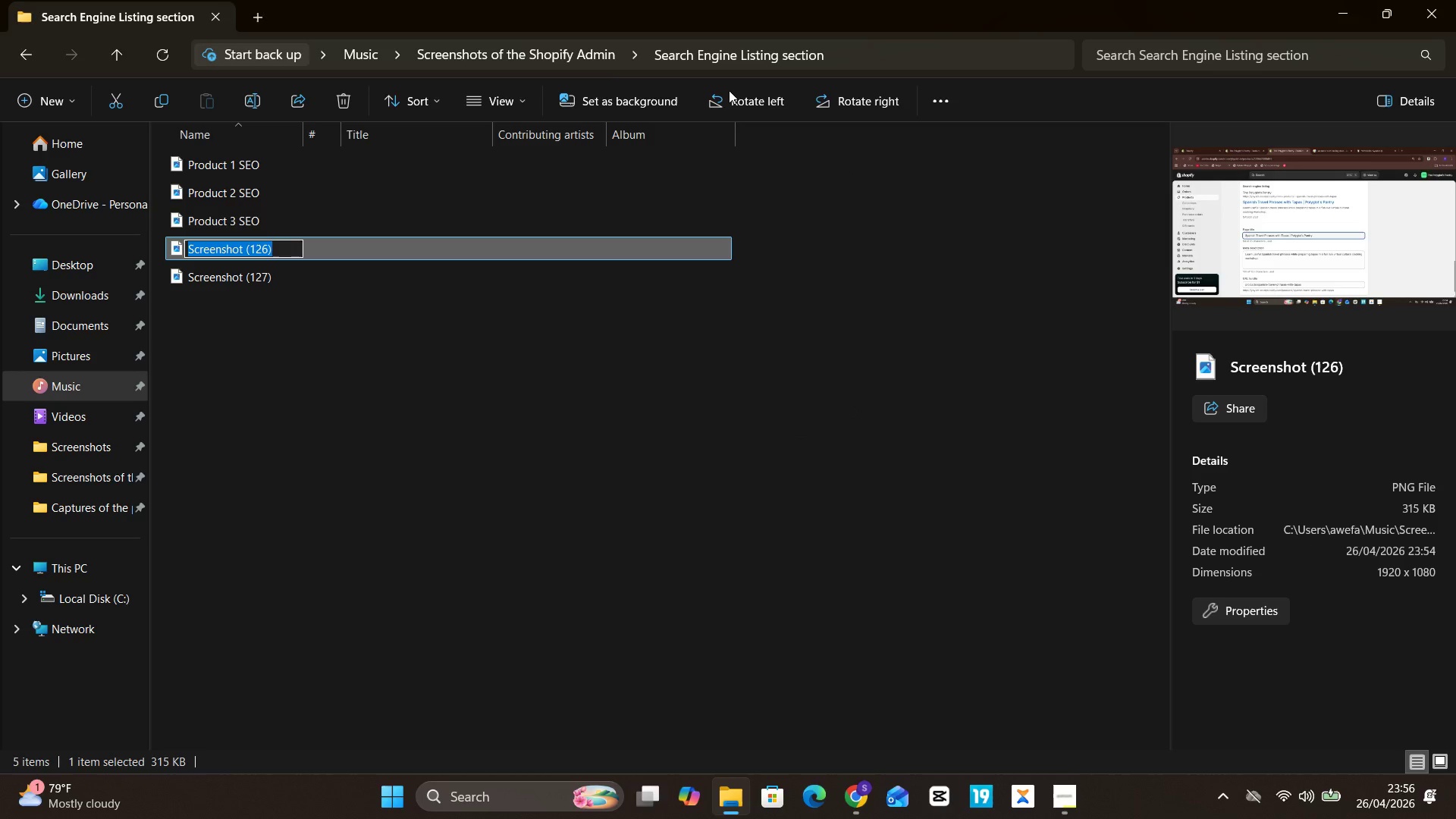 
key(Control+V)
 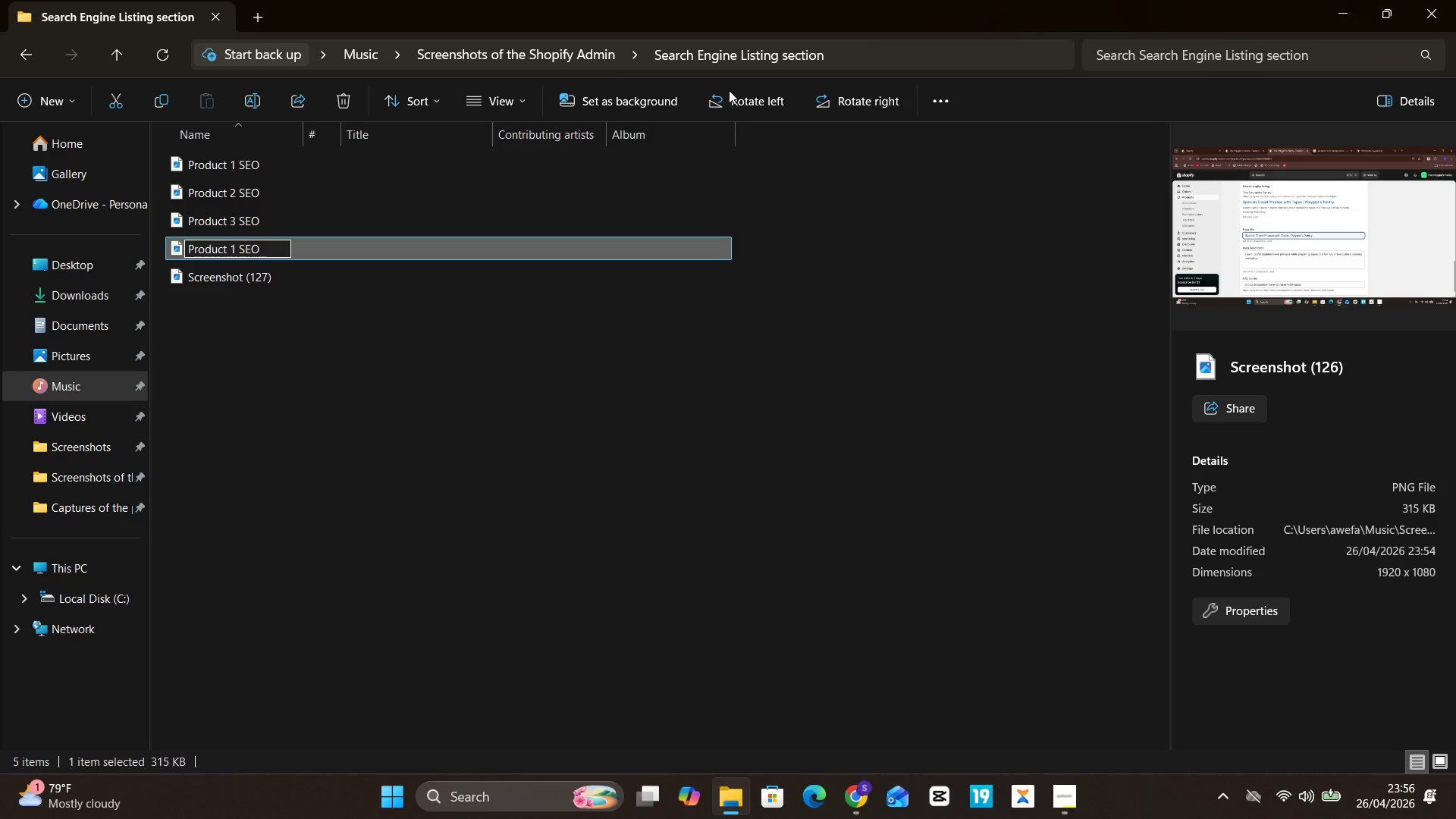 
hold_key(key=Unknown, duration=0.58)
 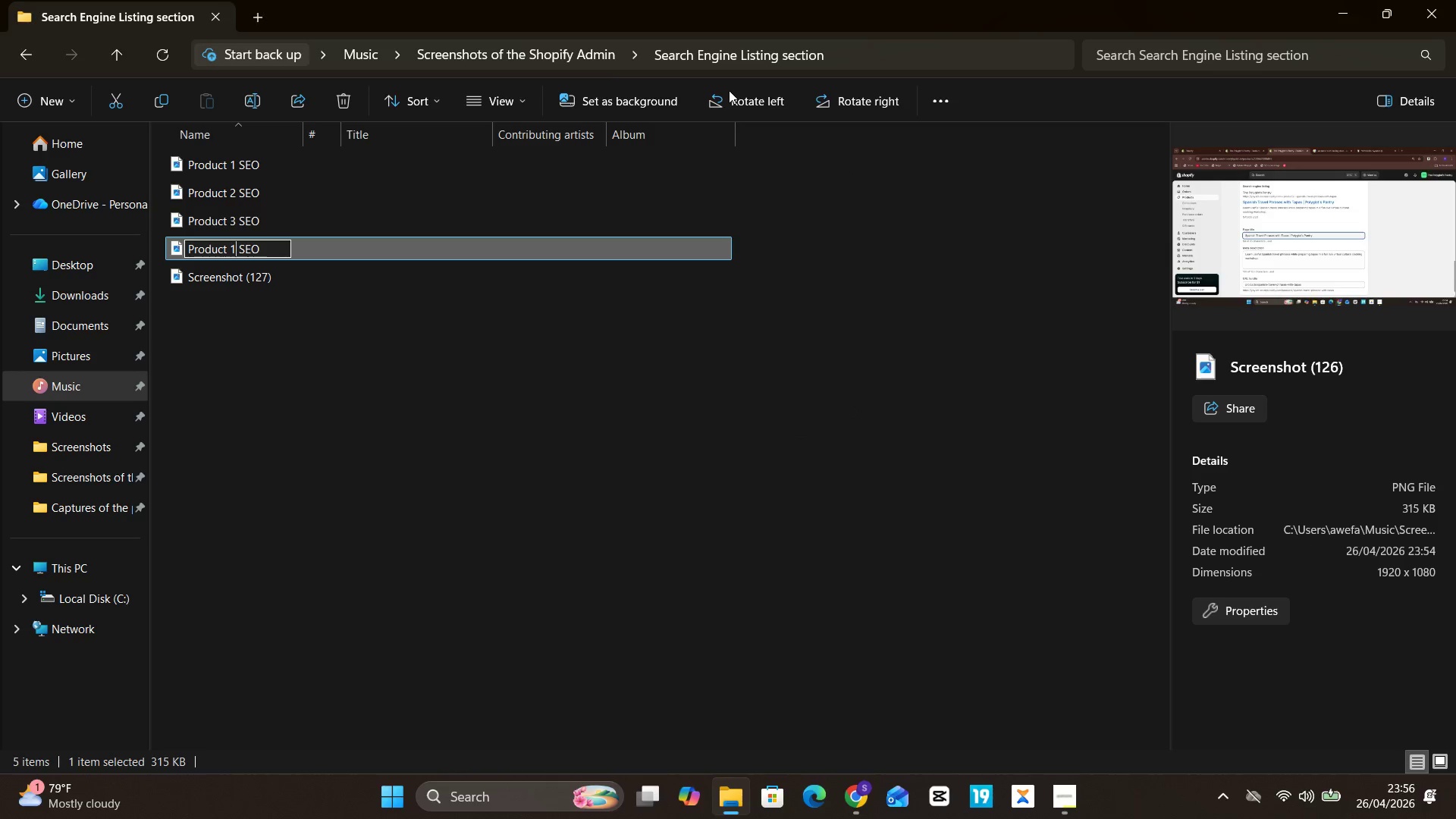 
hold_key(key=ArrowLeft, duration=0.56)
 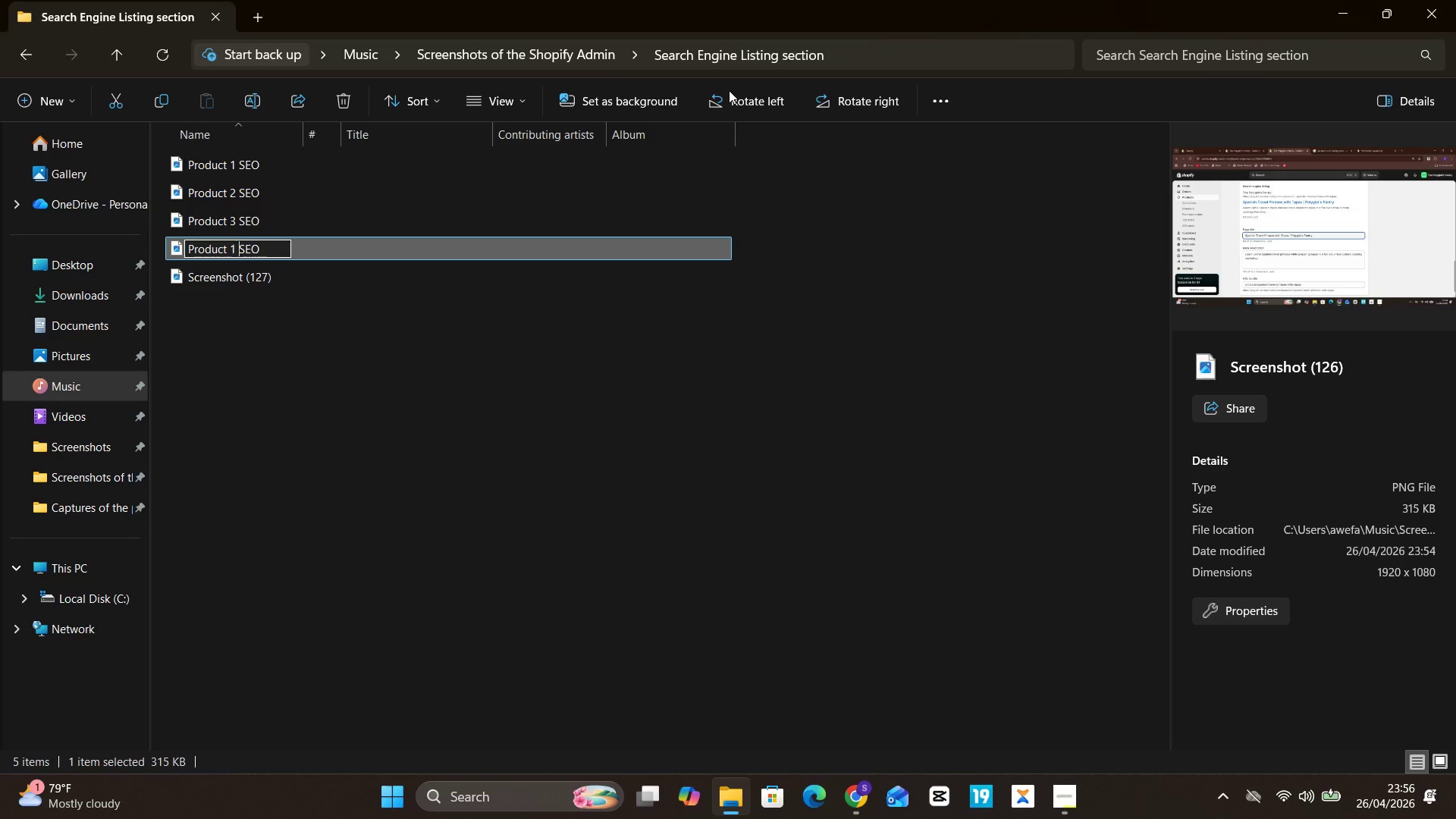 
key(ArrowLeft)
 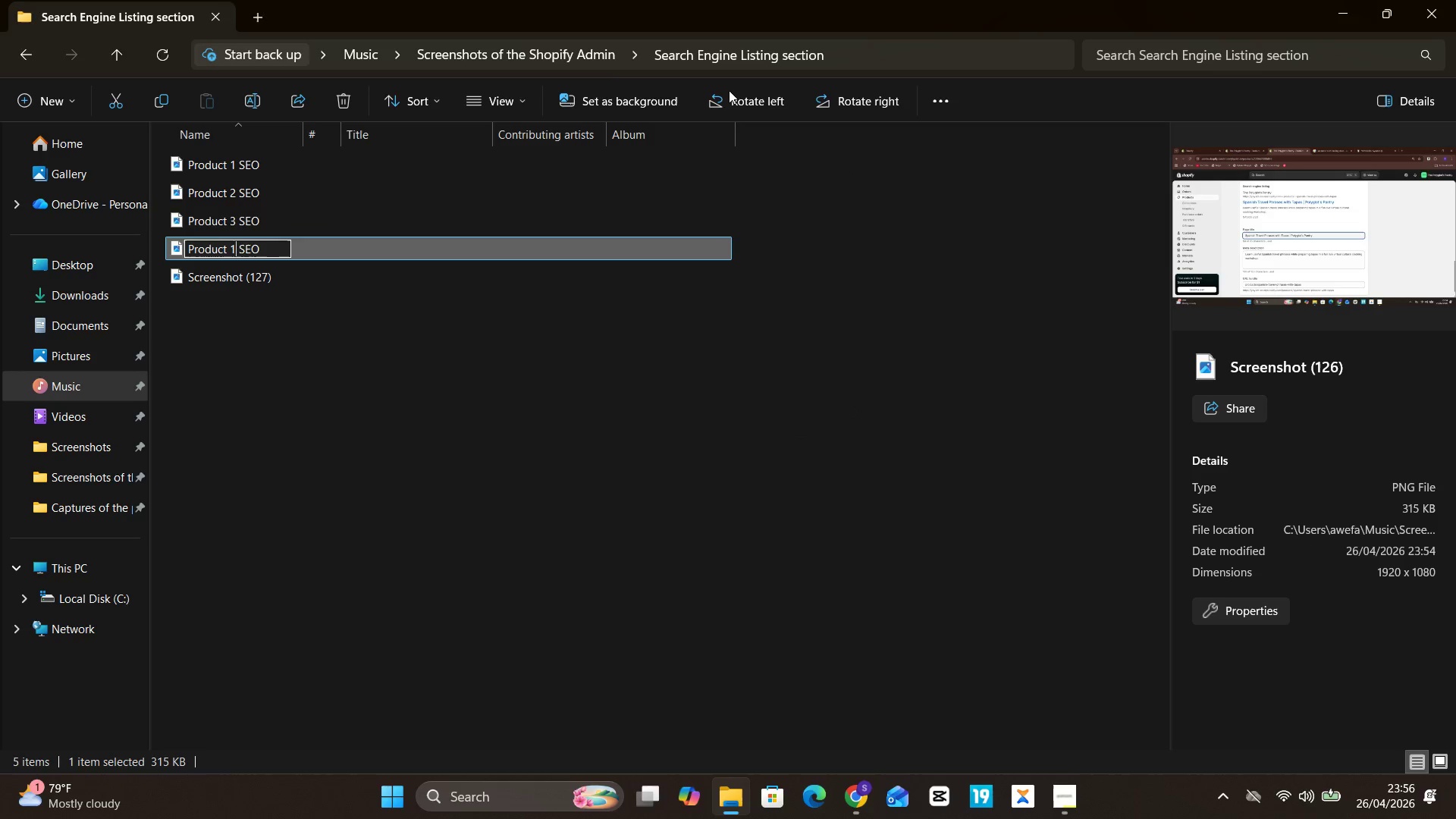 
key(Unknown)
 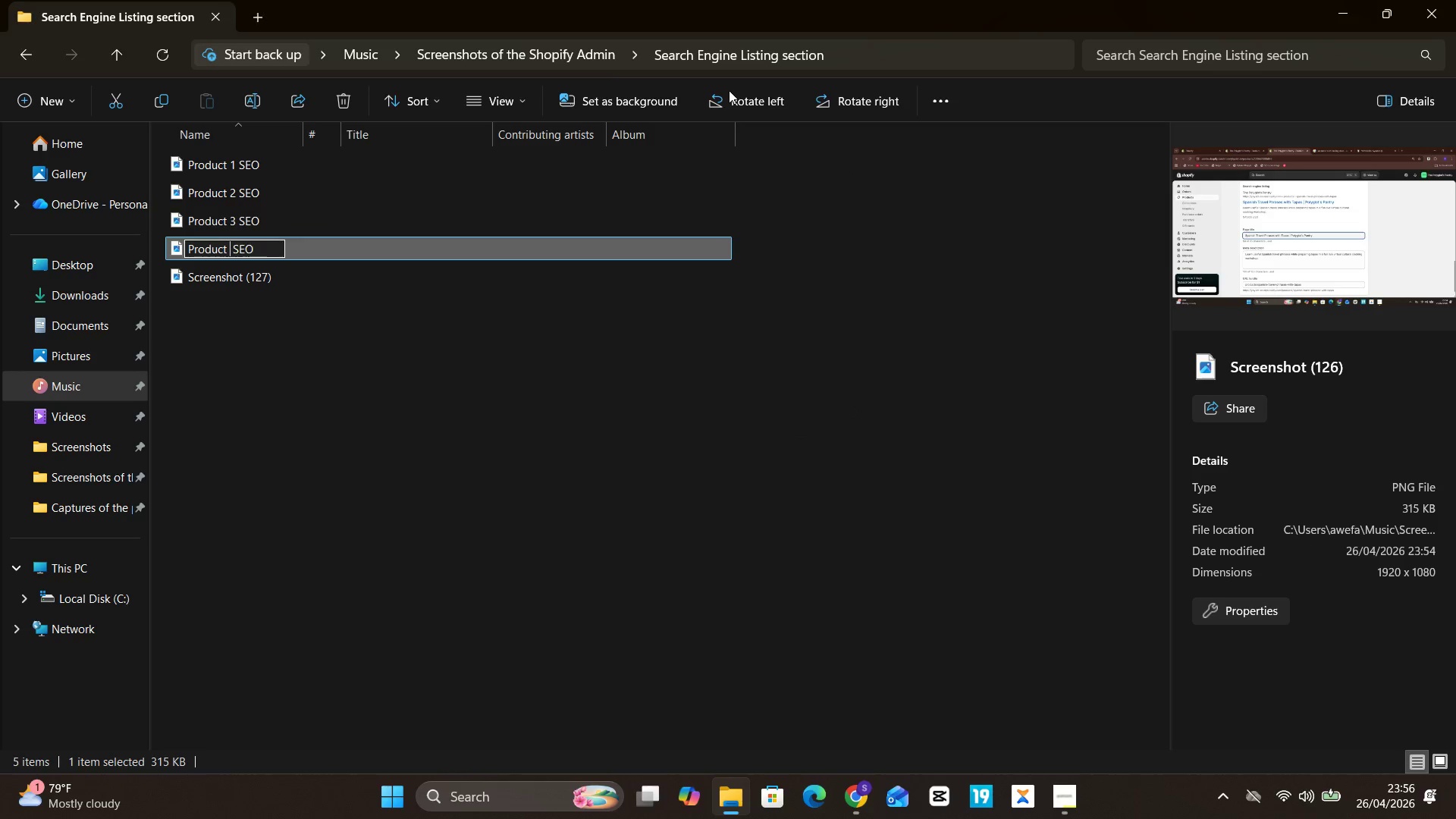 
key(Backspace)
 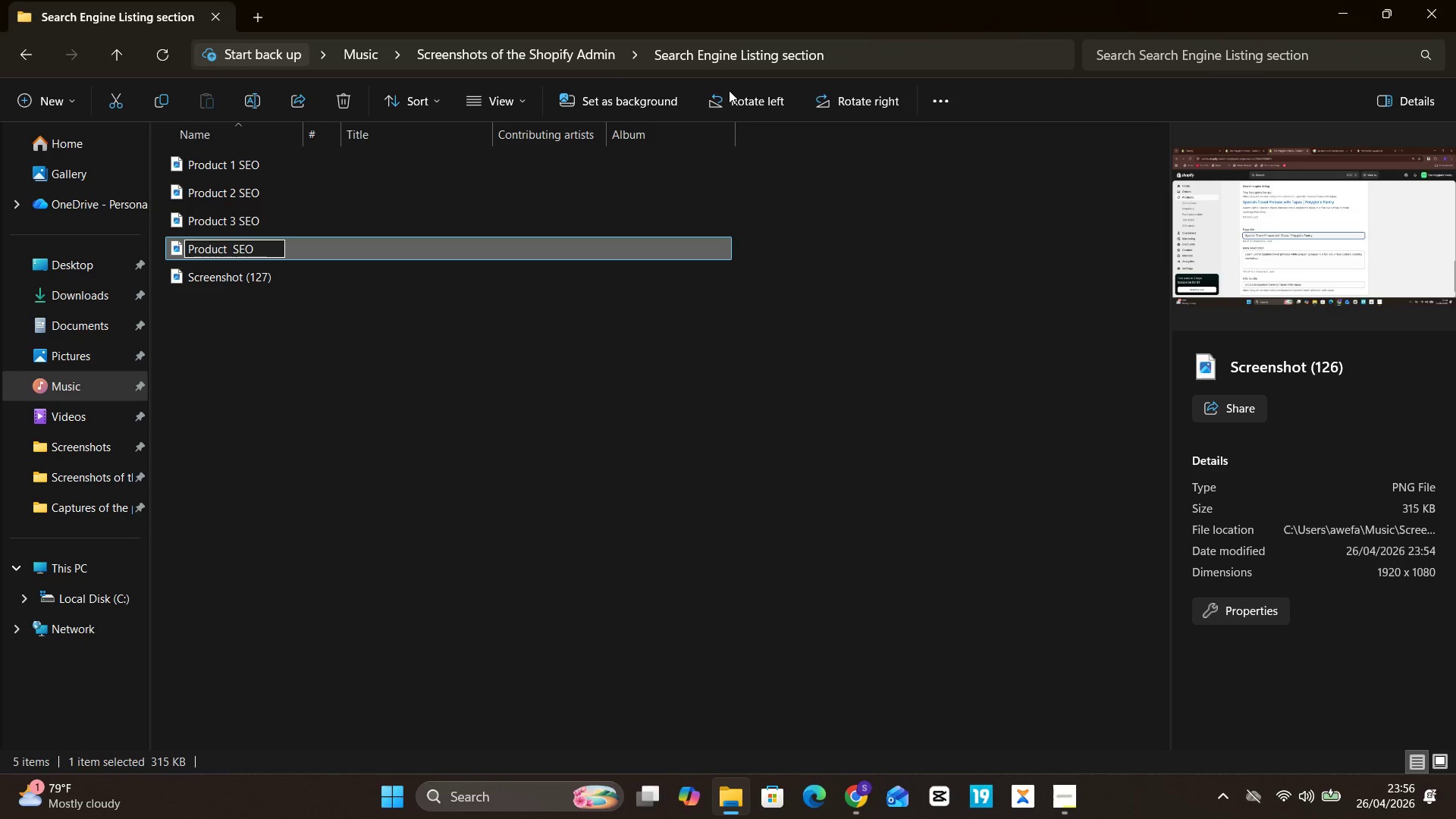 
key(4)
 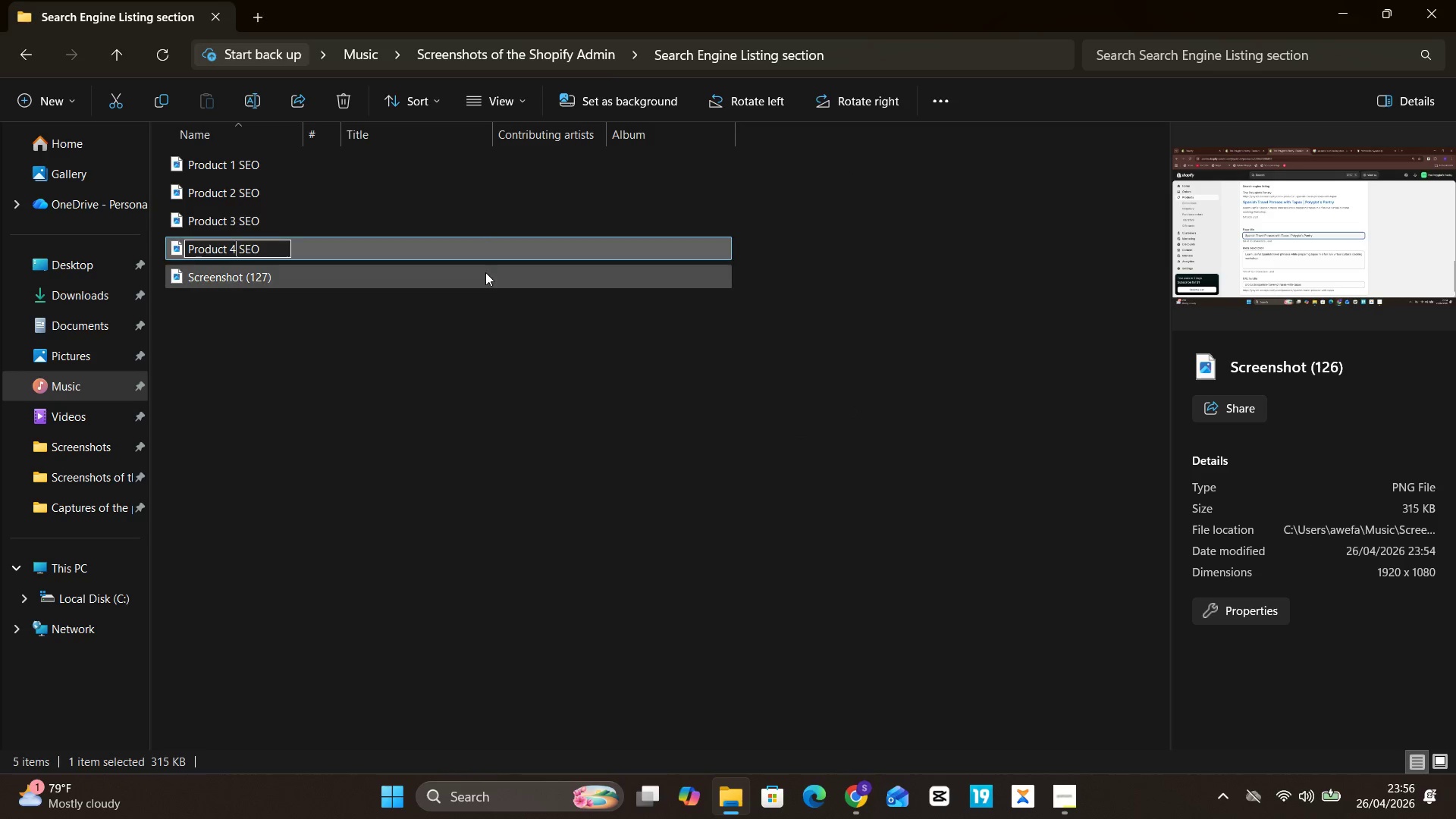 
left_click([485, 282])
 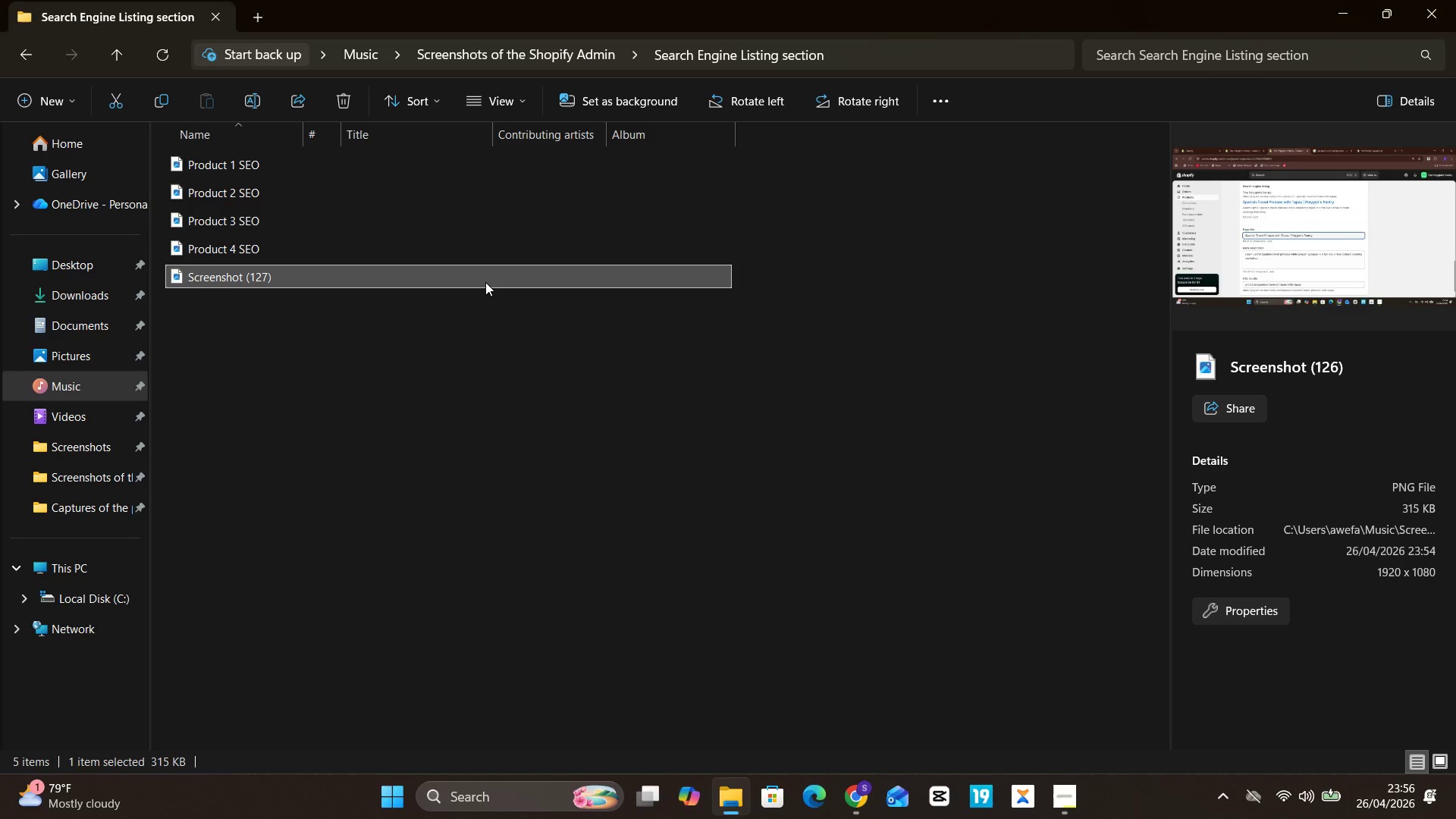 
right_click([485, 282])
 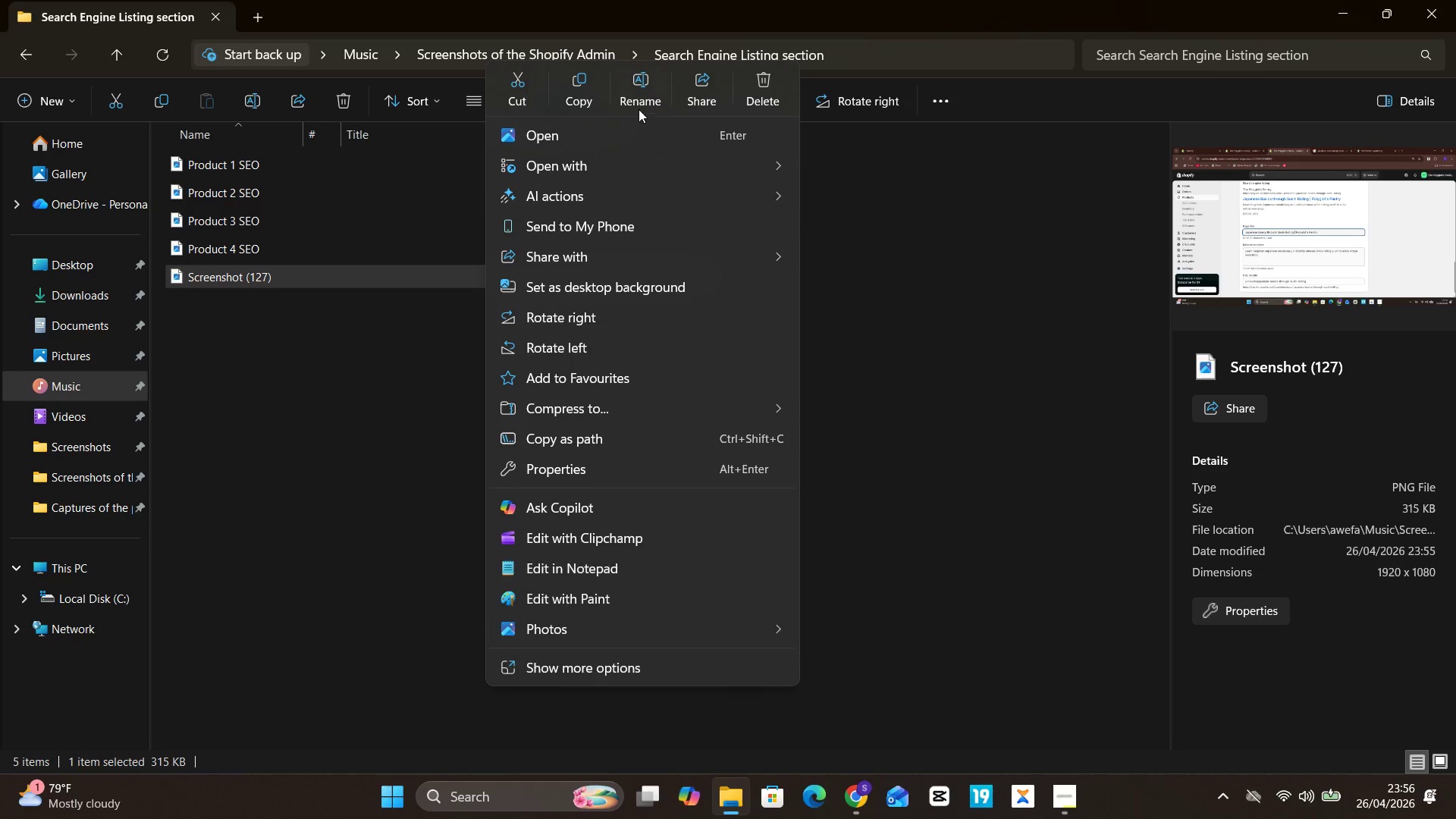 
left_click([640, 108])
 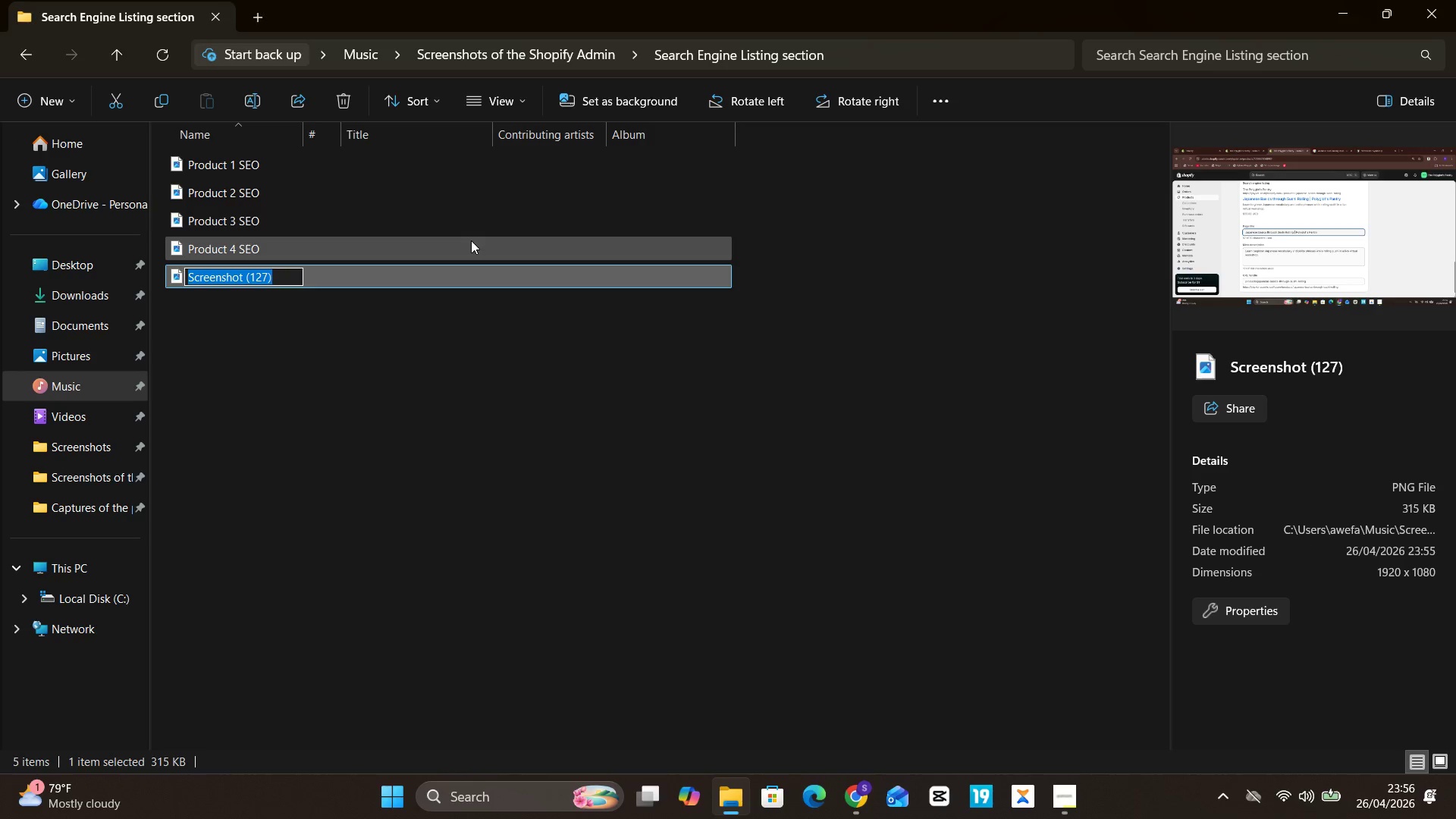 
key(Control+V)
 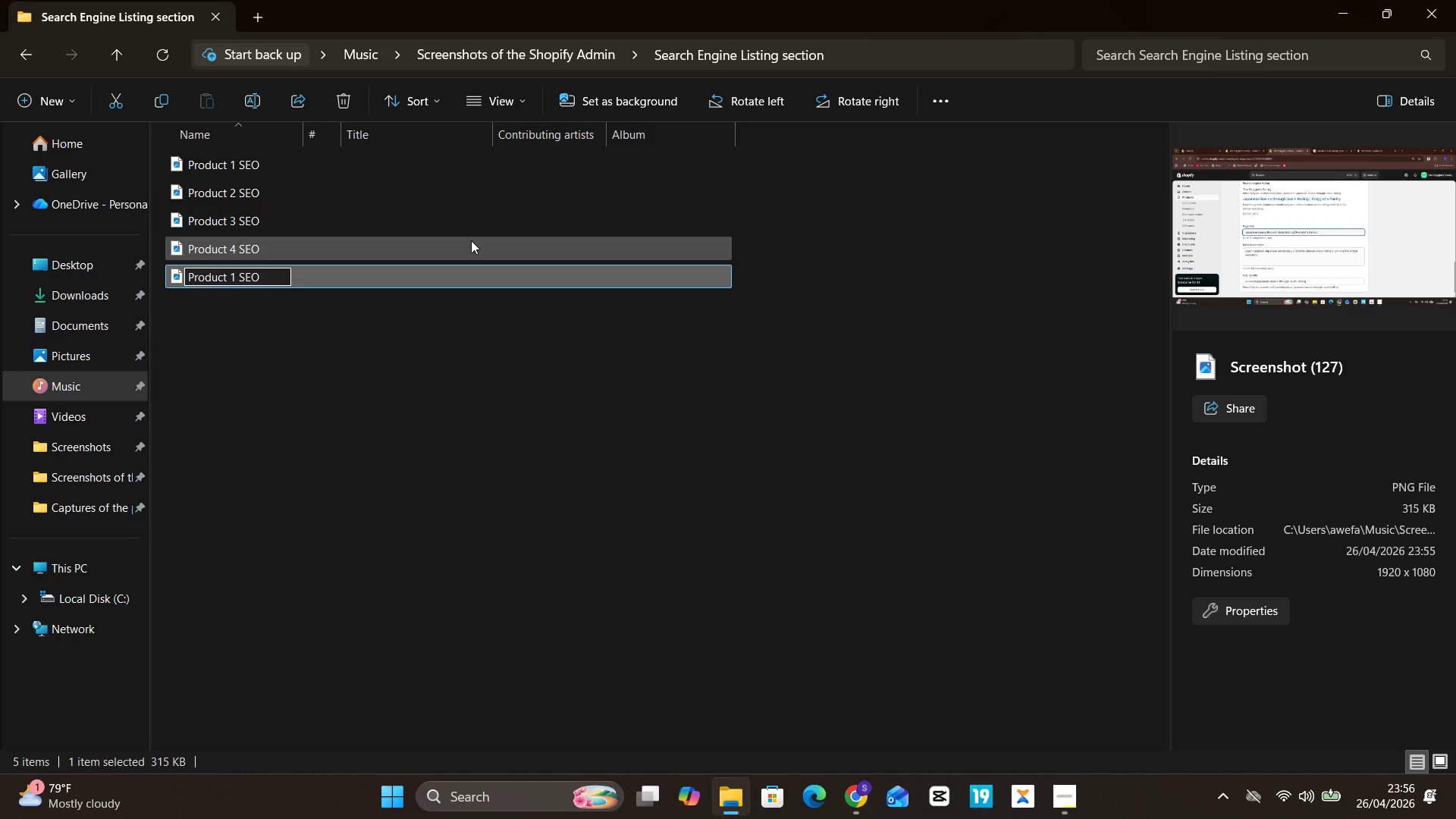 
hold_key(key=Unknown, duration=0.61)
 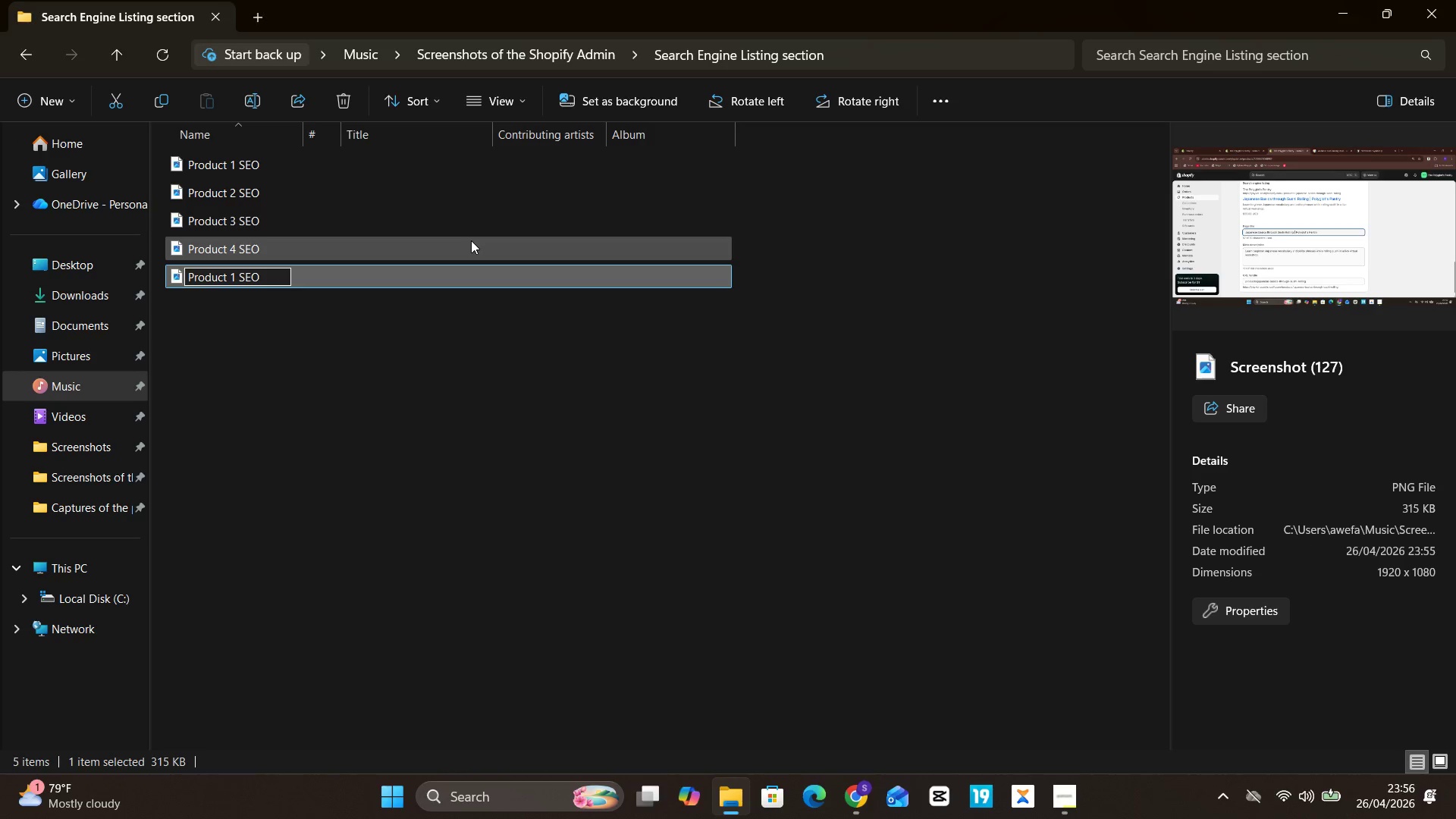 
hold_key(key=ArrowLeft, duration=0.58)
 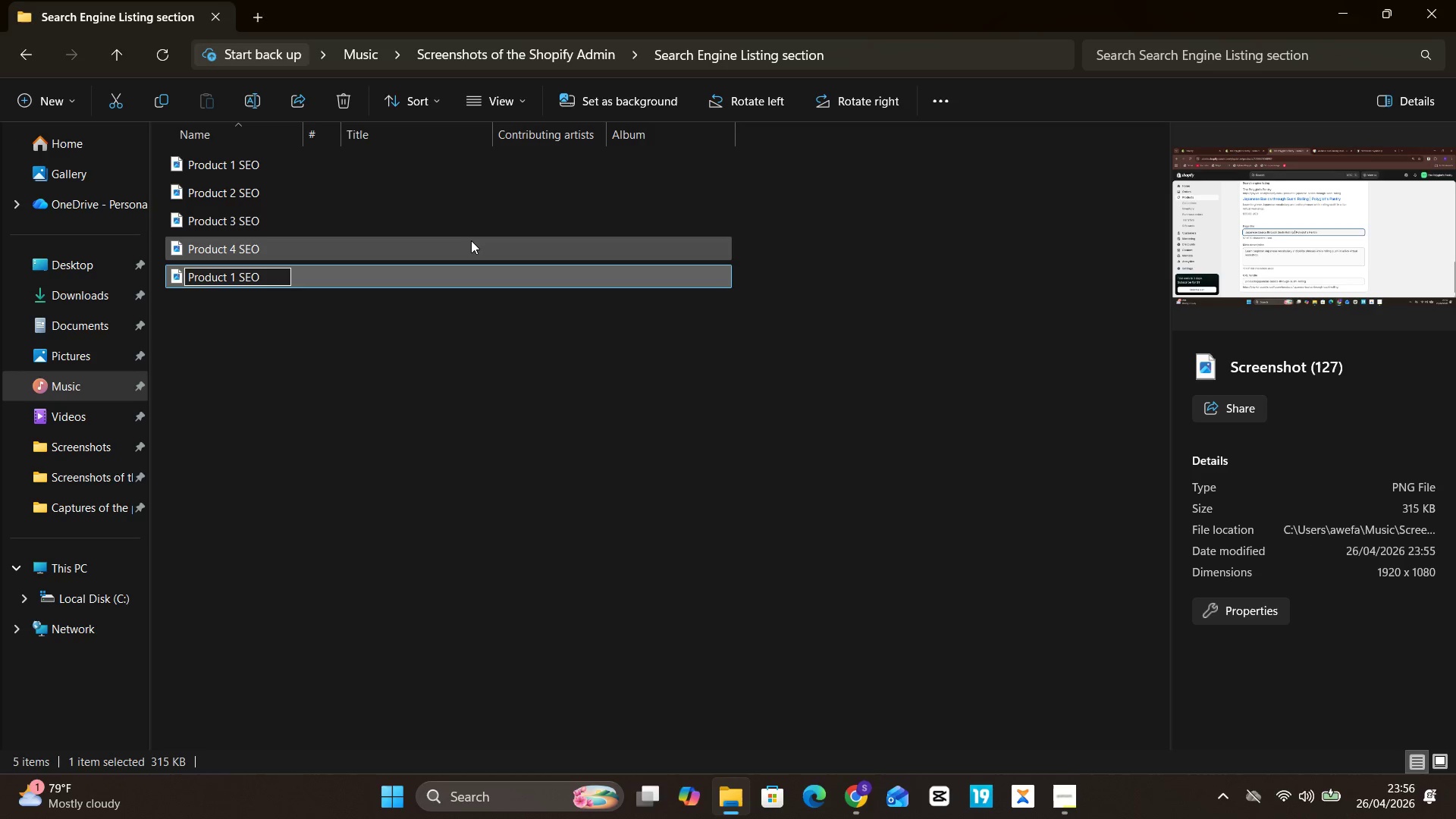 
key(Backspace)
 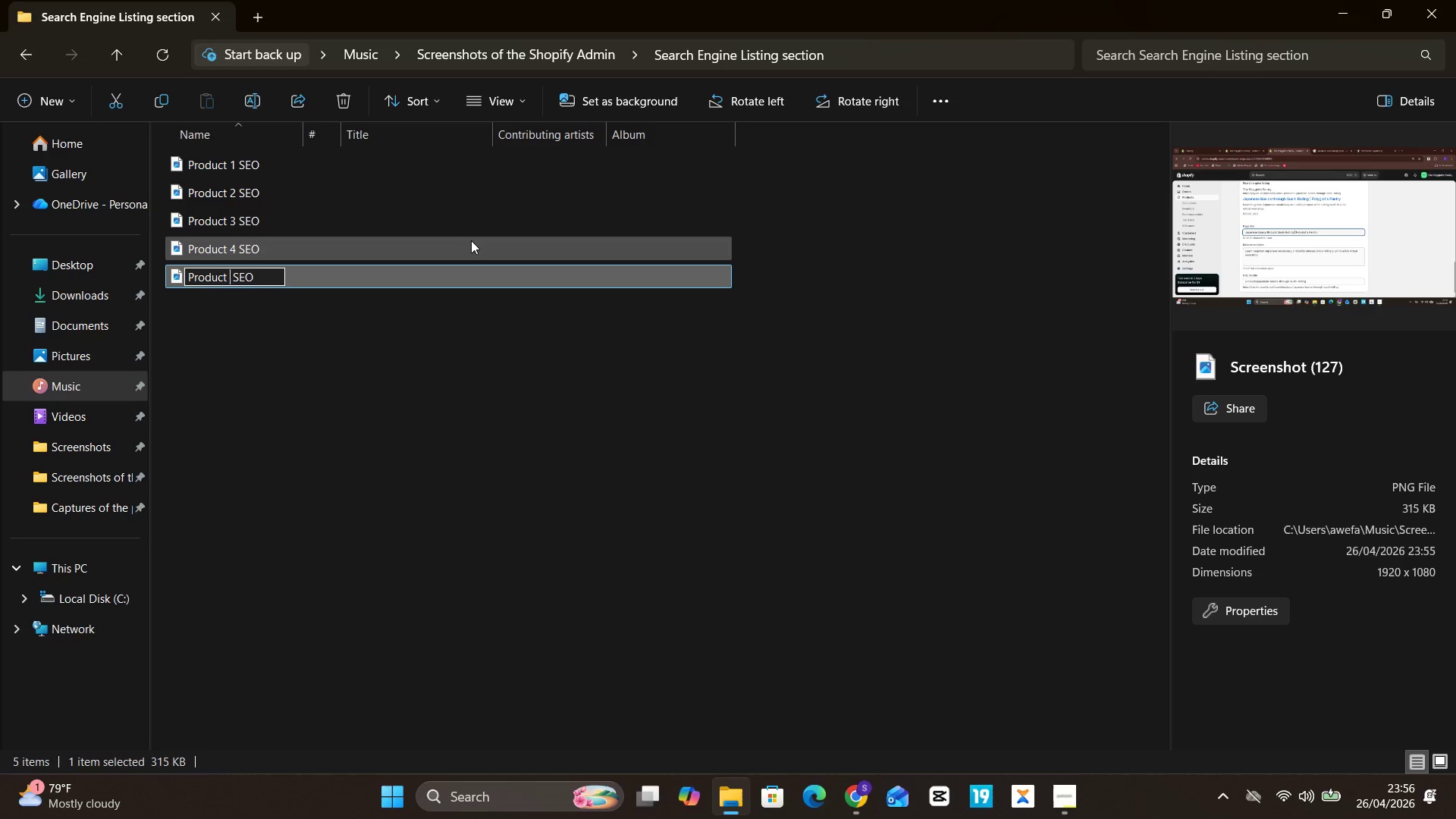 
key(6)
 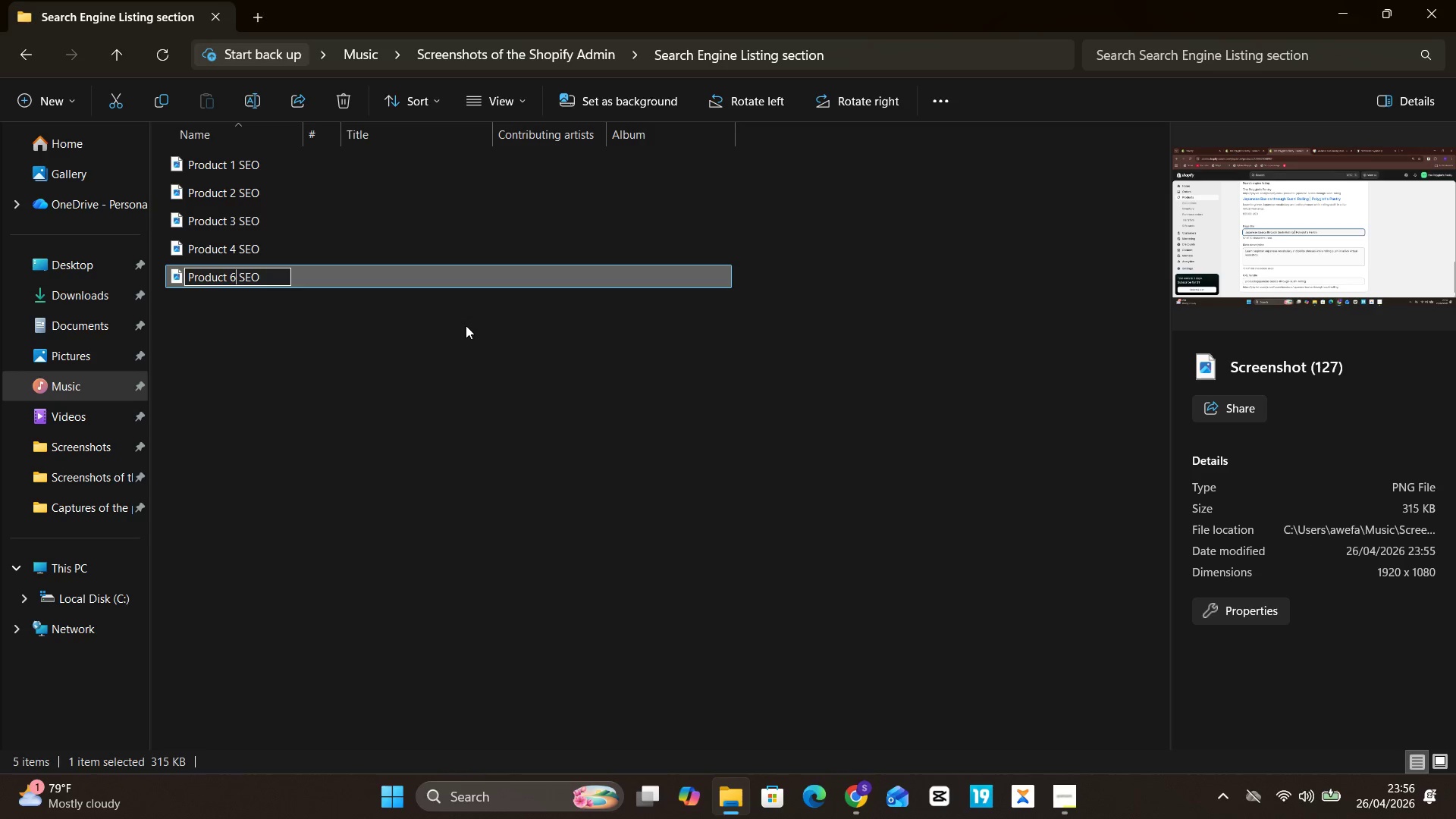 
key(Backspace)
 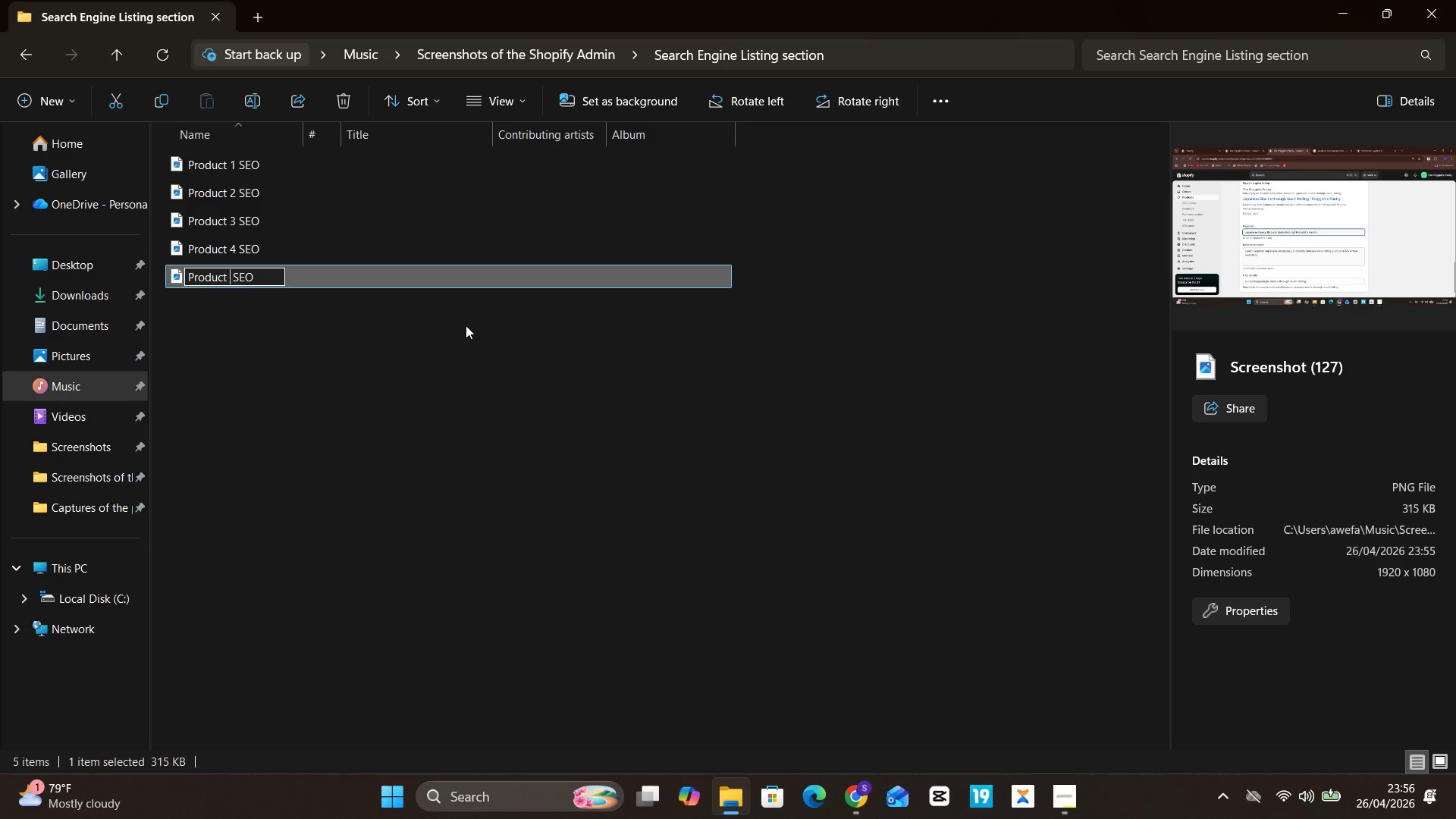 
key(5)
 